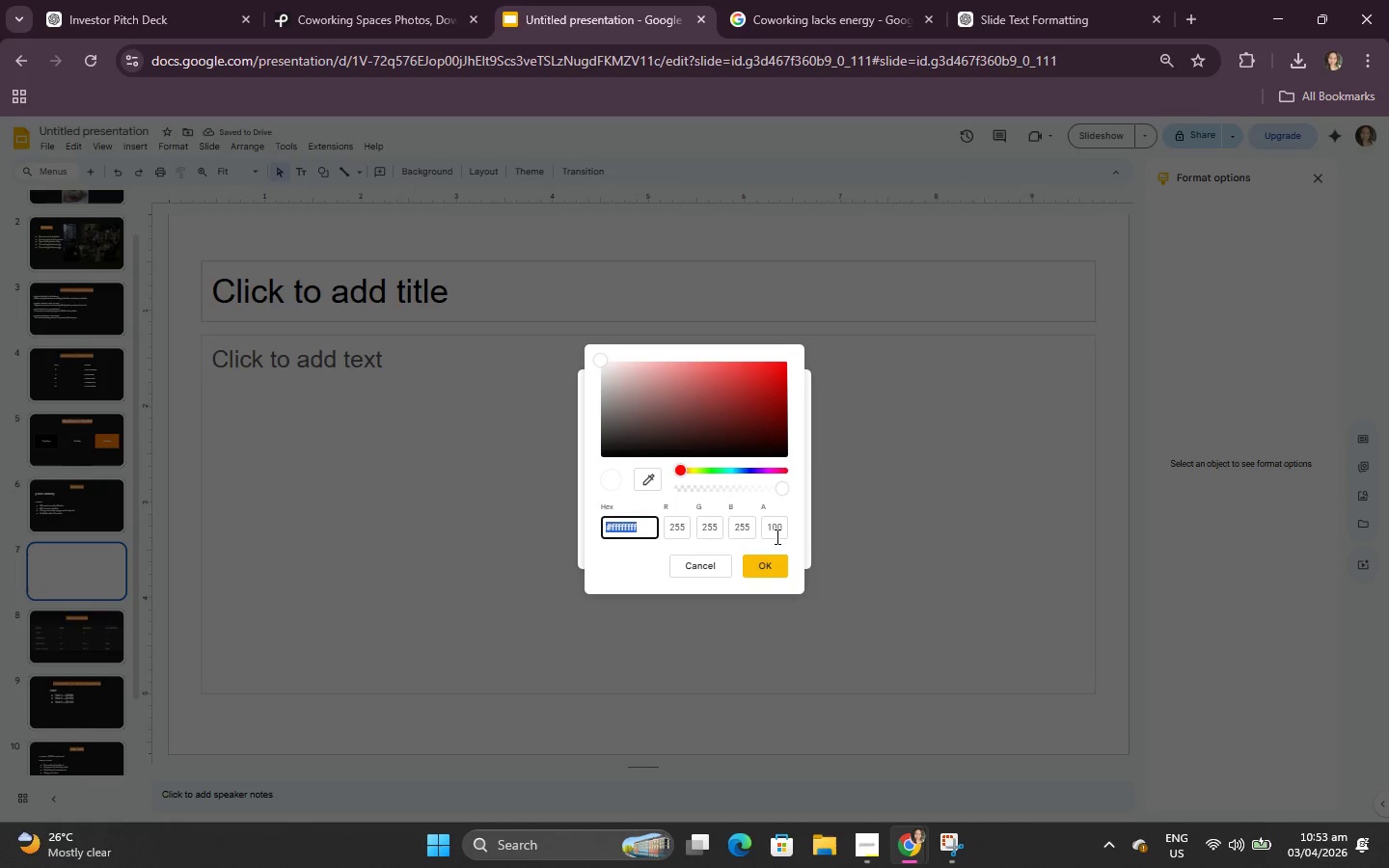 
double_click([761, 560])
 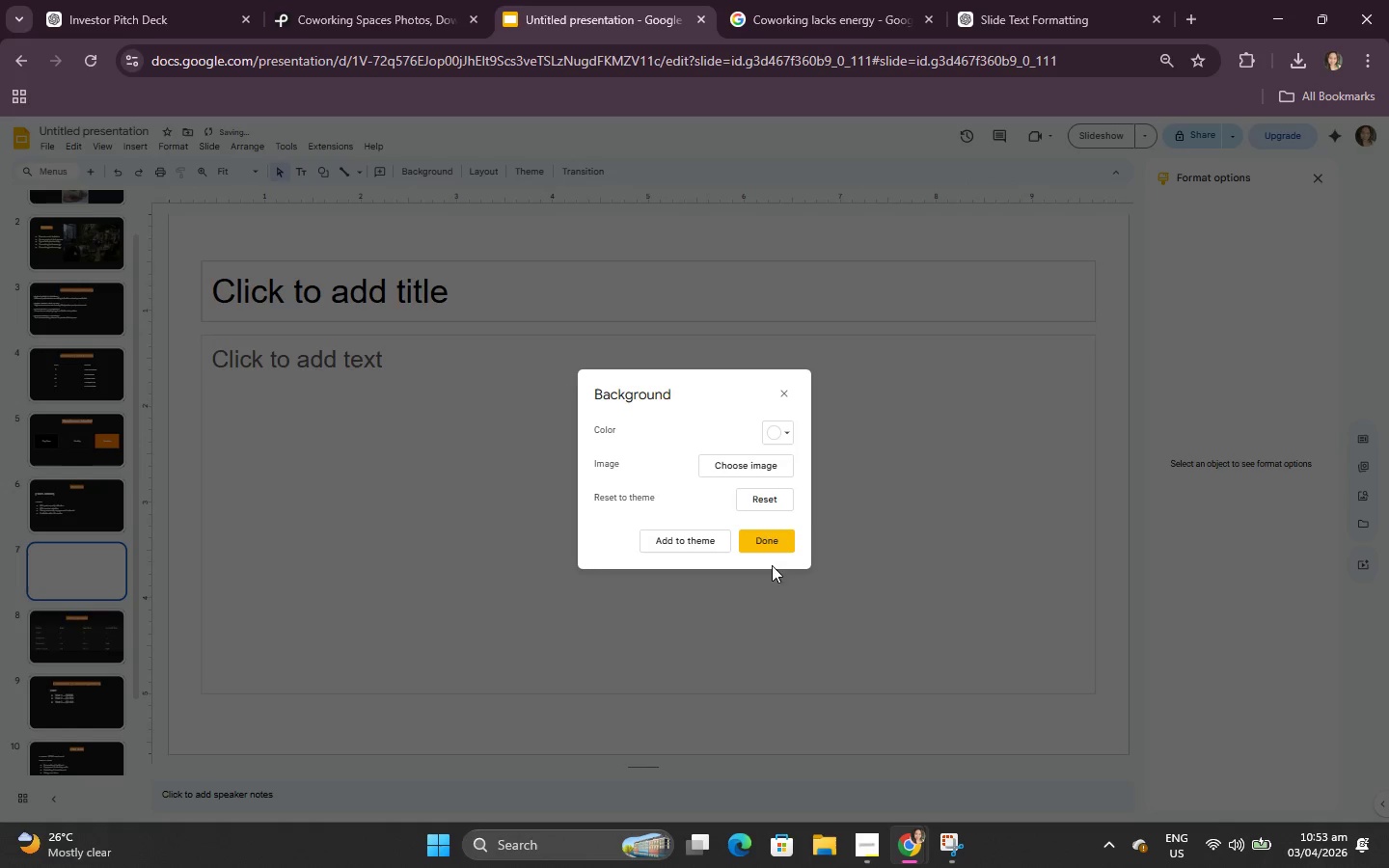 
left_click([791, 539])
 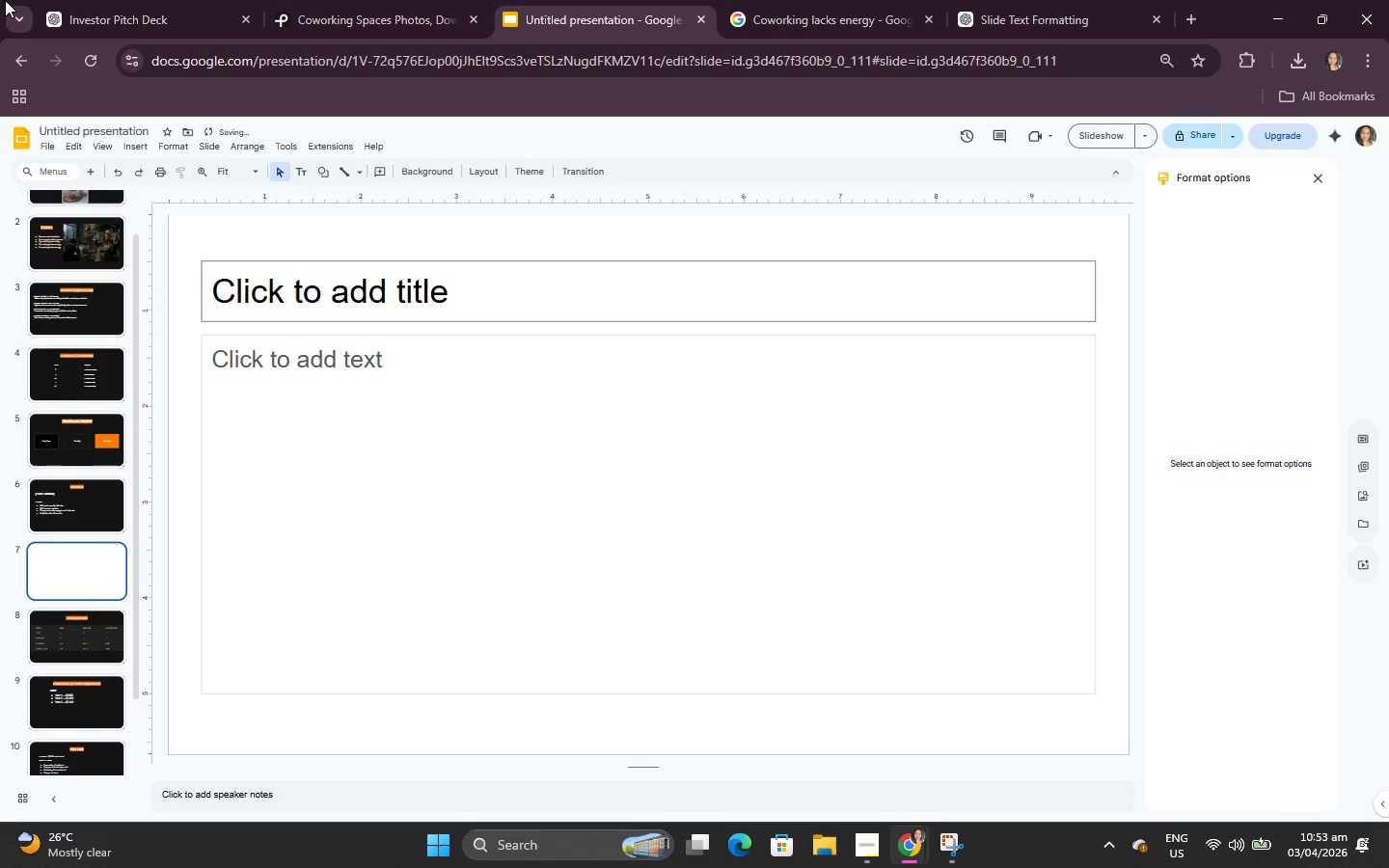 
double_click([95, 0])
 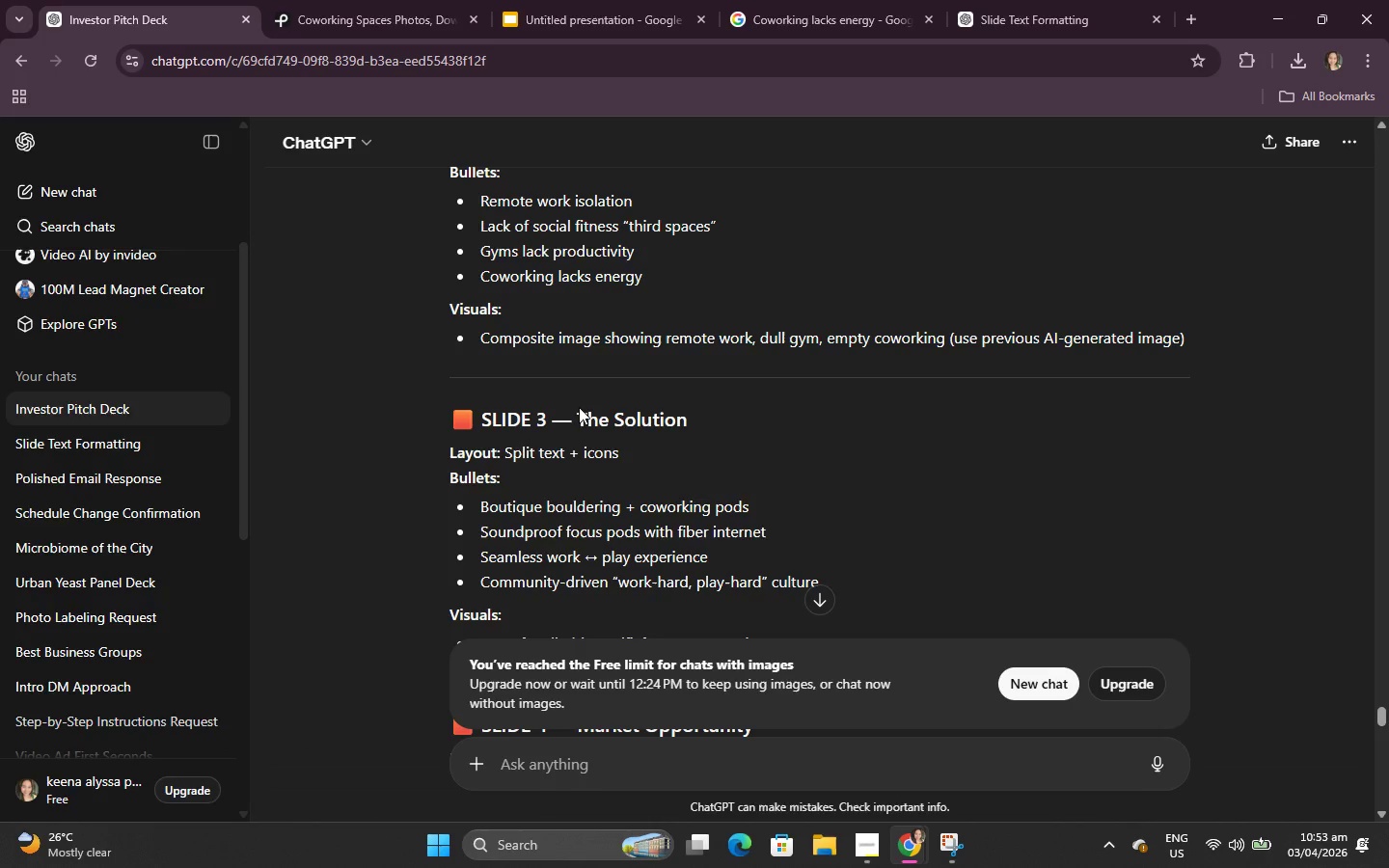 
left_click_drag(start_coordinate=[579, 409], to_coordinate=[709, 416])
 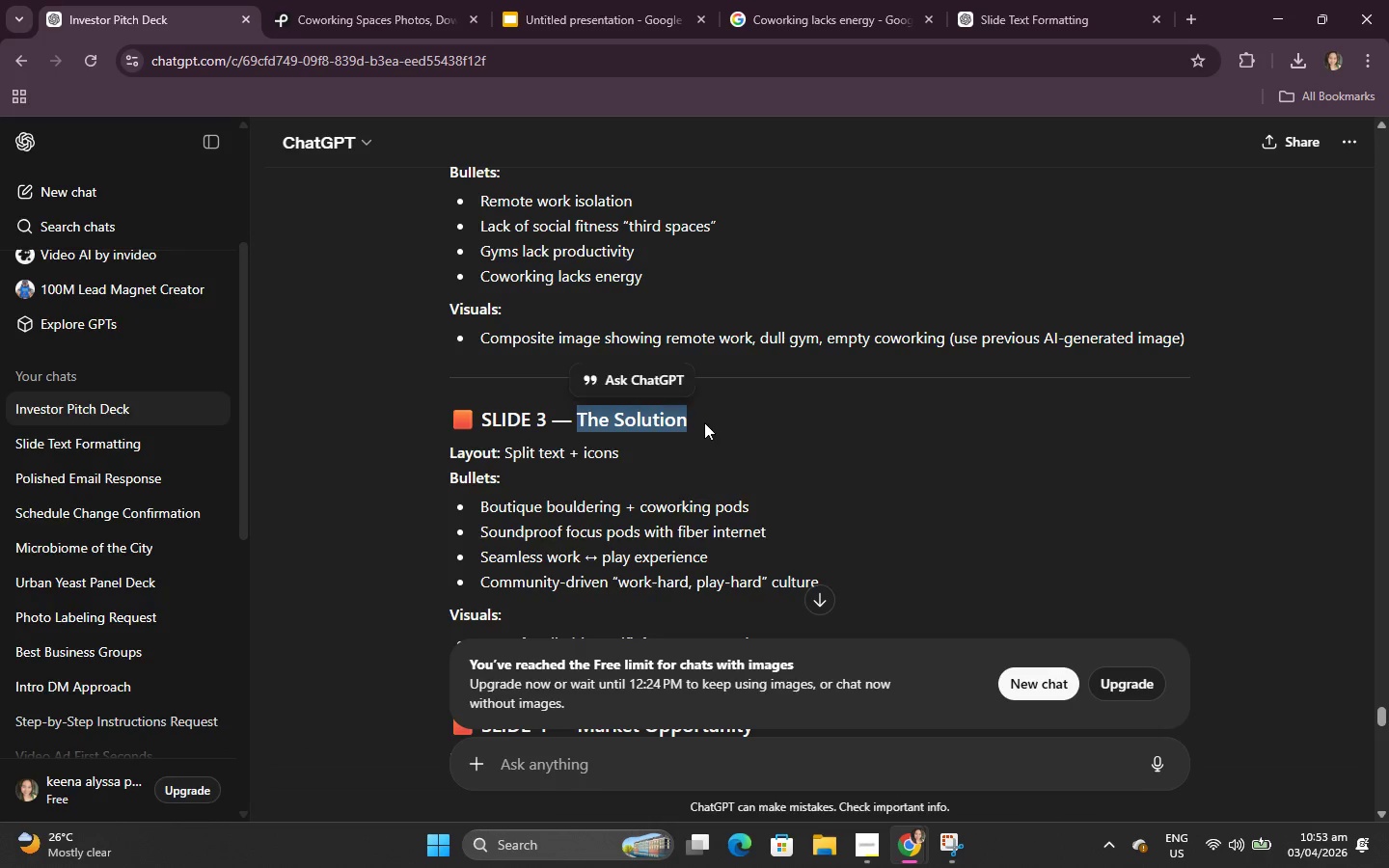 
key(Control+C)
 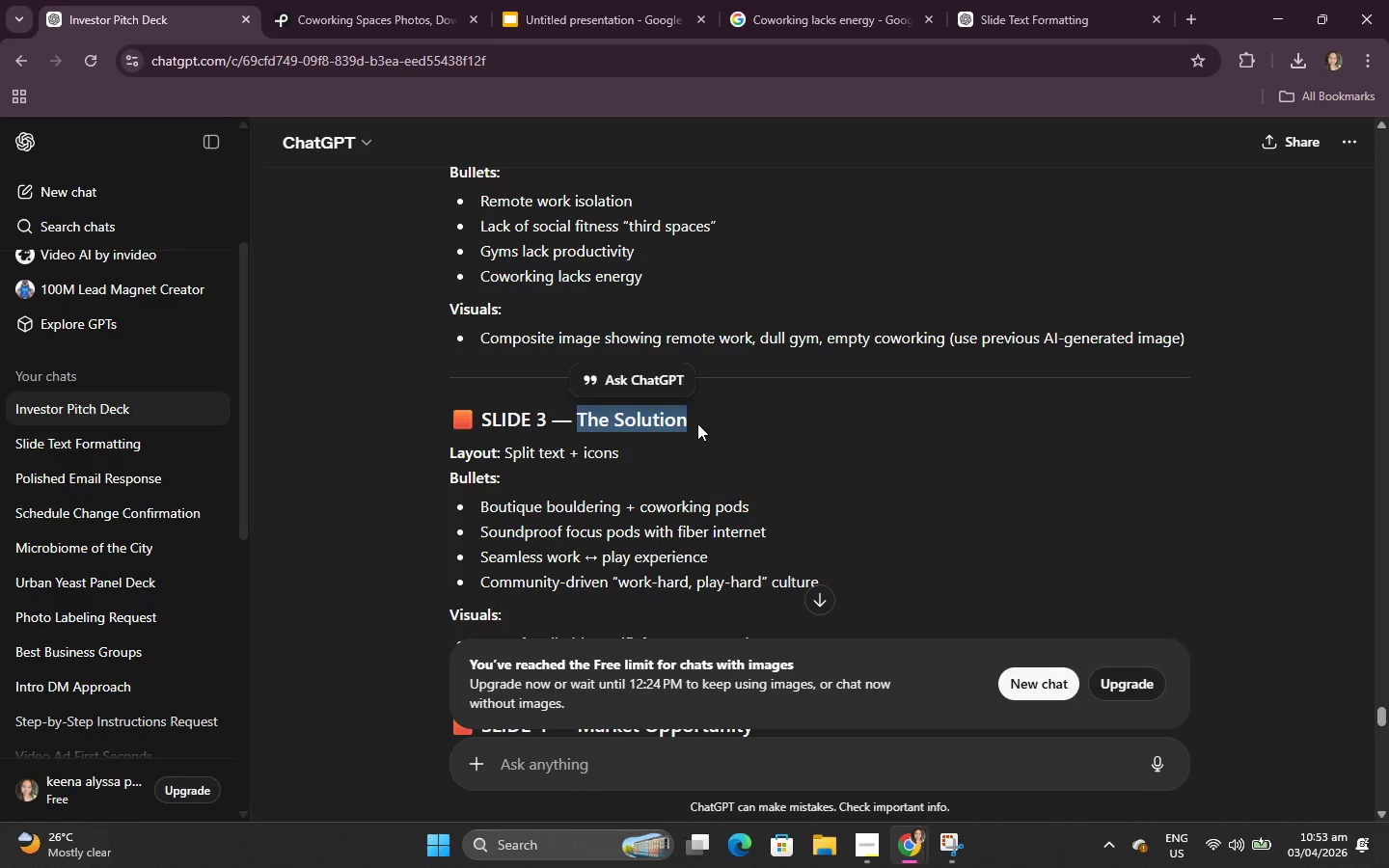 
left_click([697, 423])
 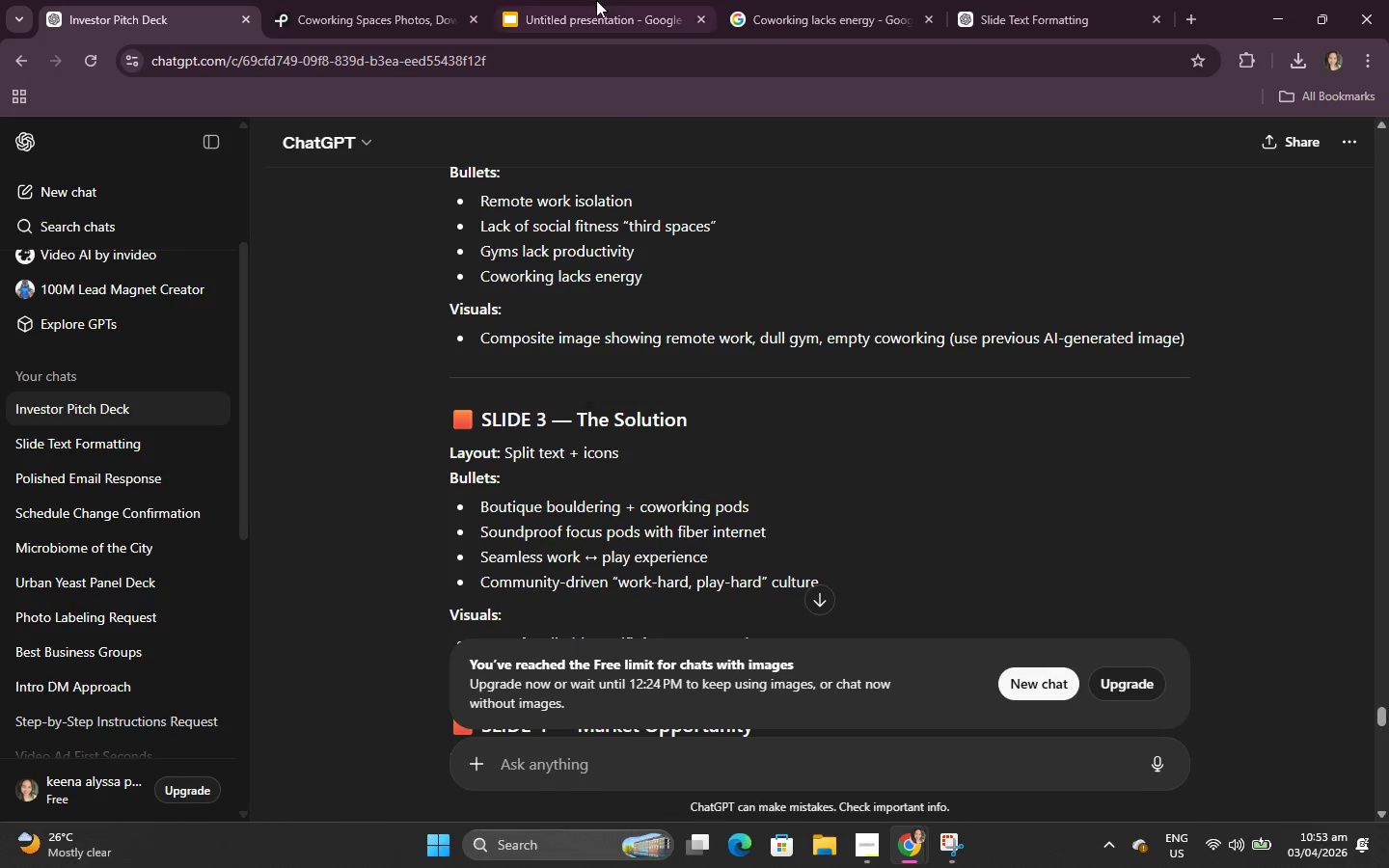 
double_click([596, 0])
 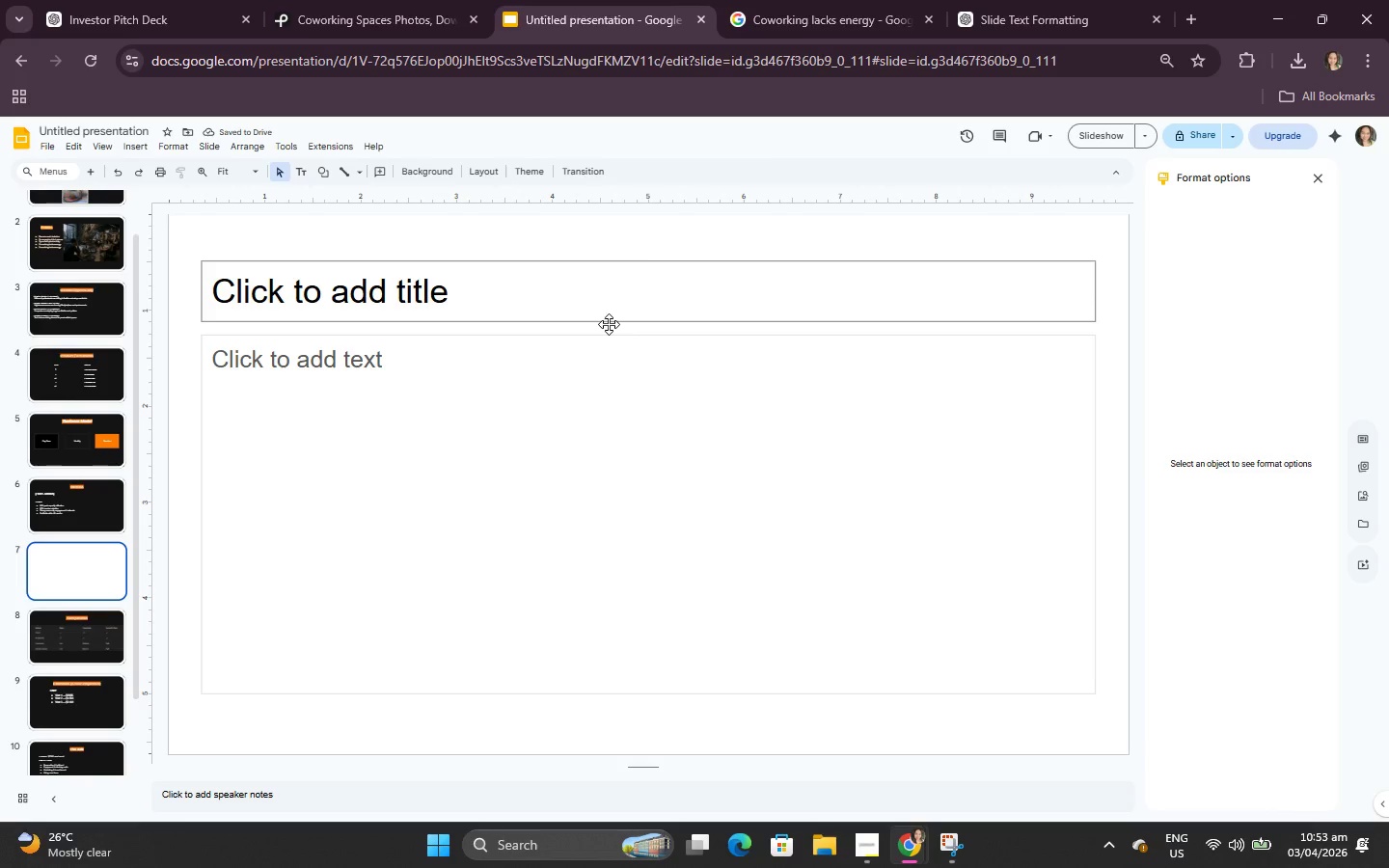 
double_click([596, 304])
 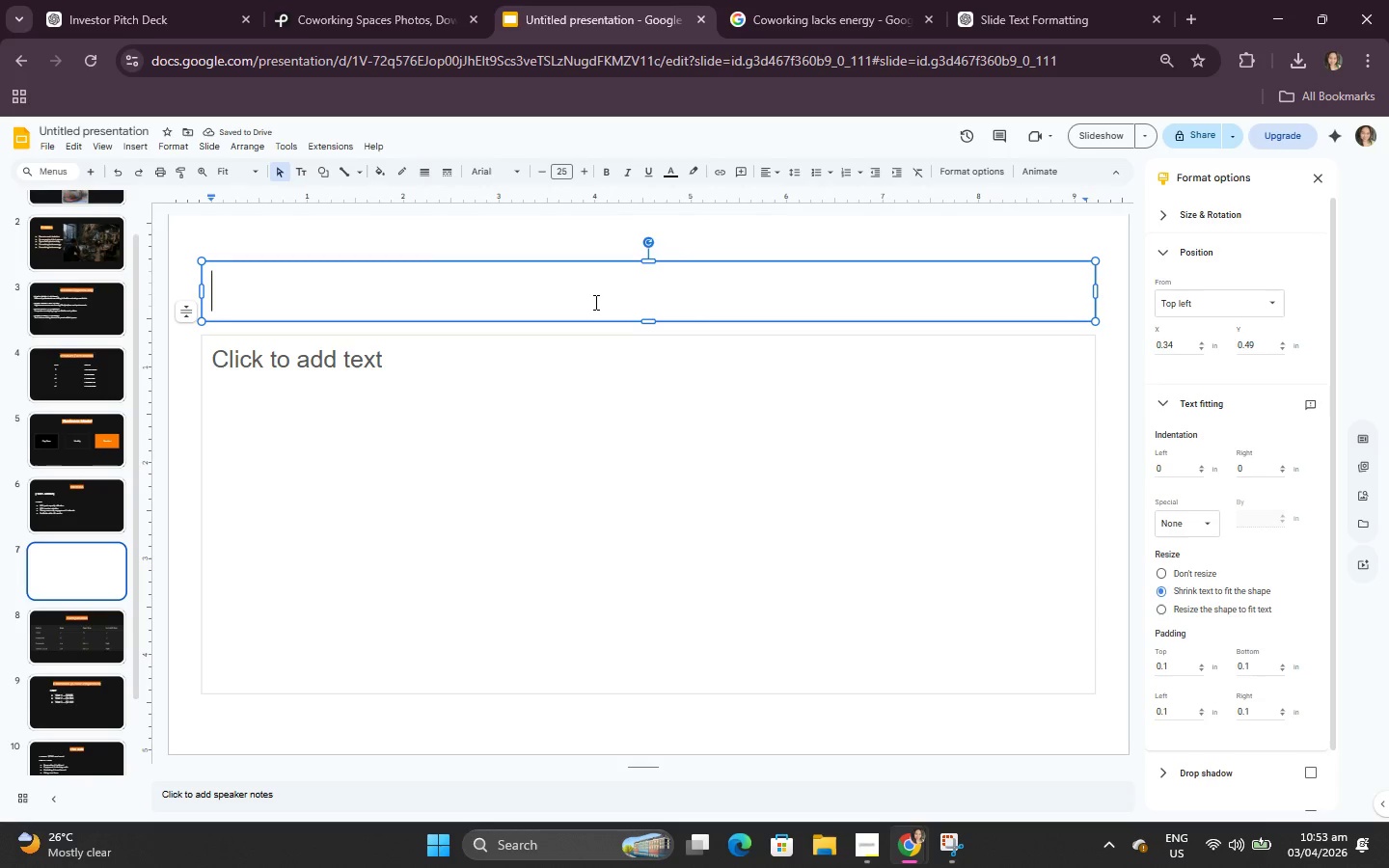 
key(Control+V)
 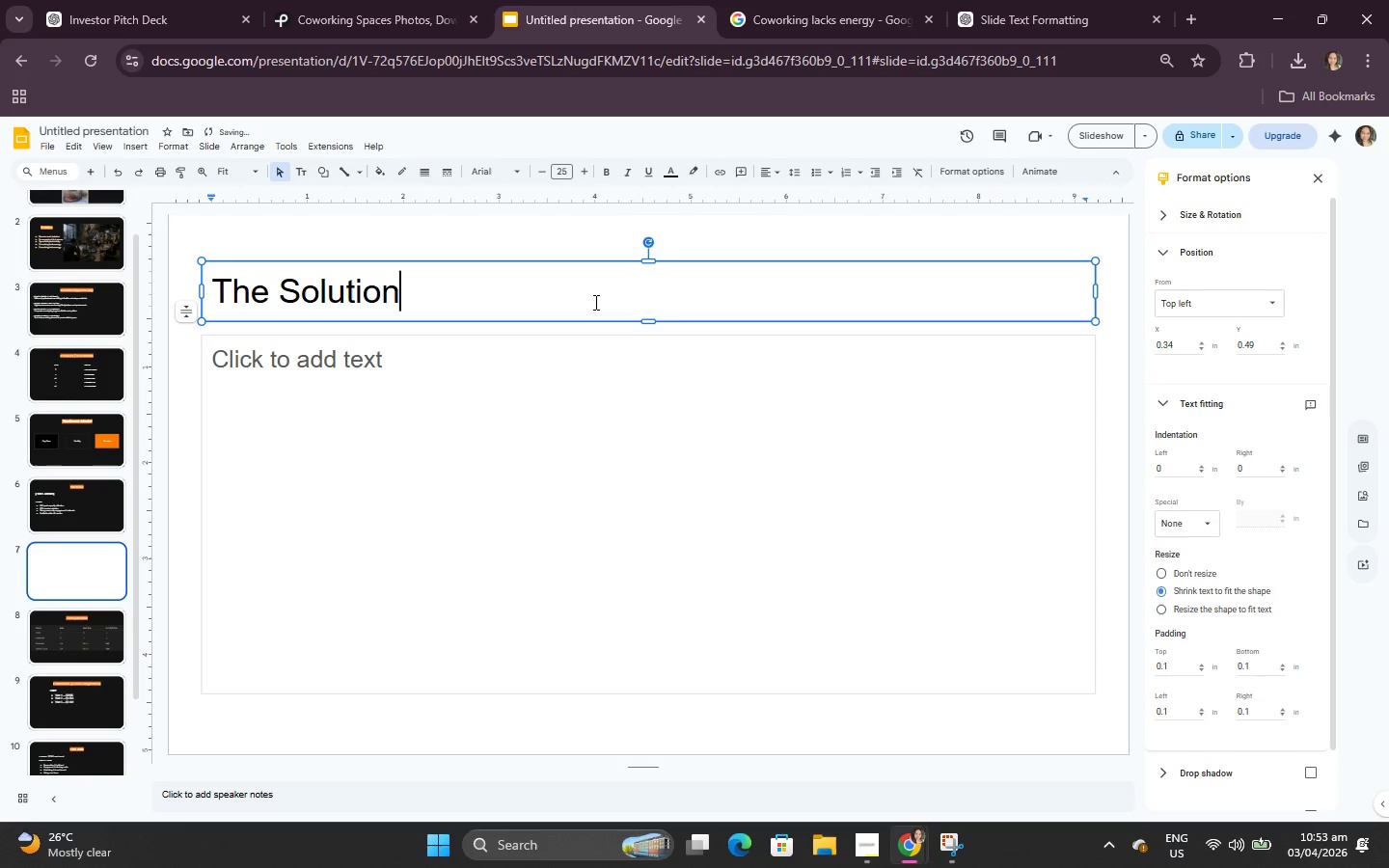 
key(Control+A)
 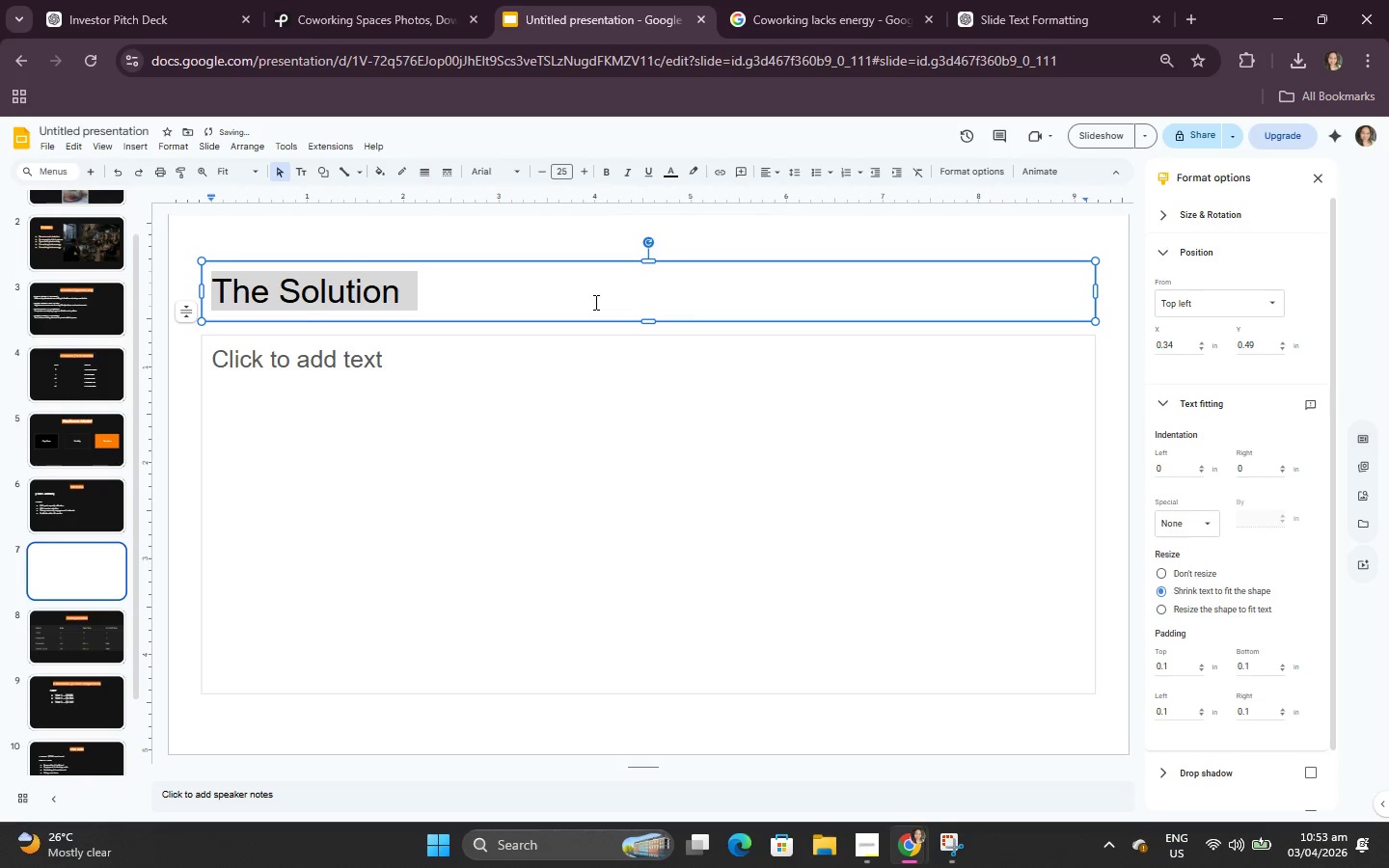 
key(Control+ControlLeft)
 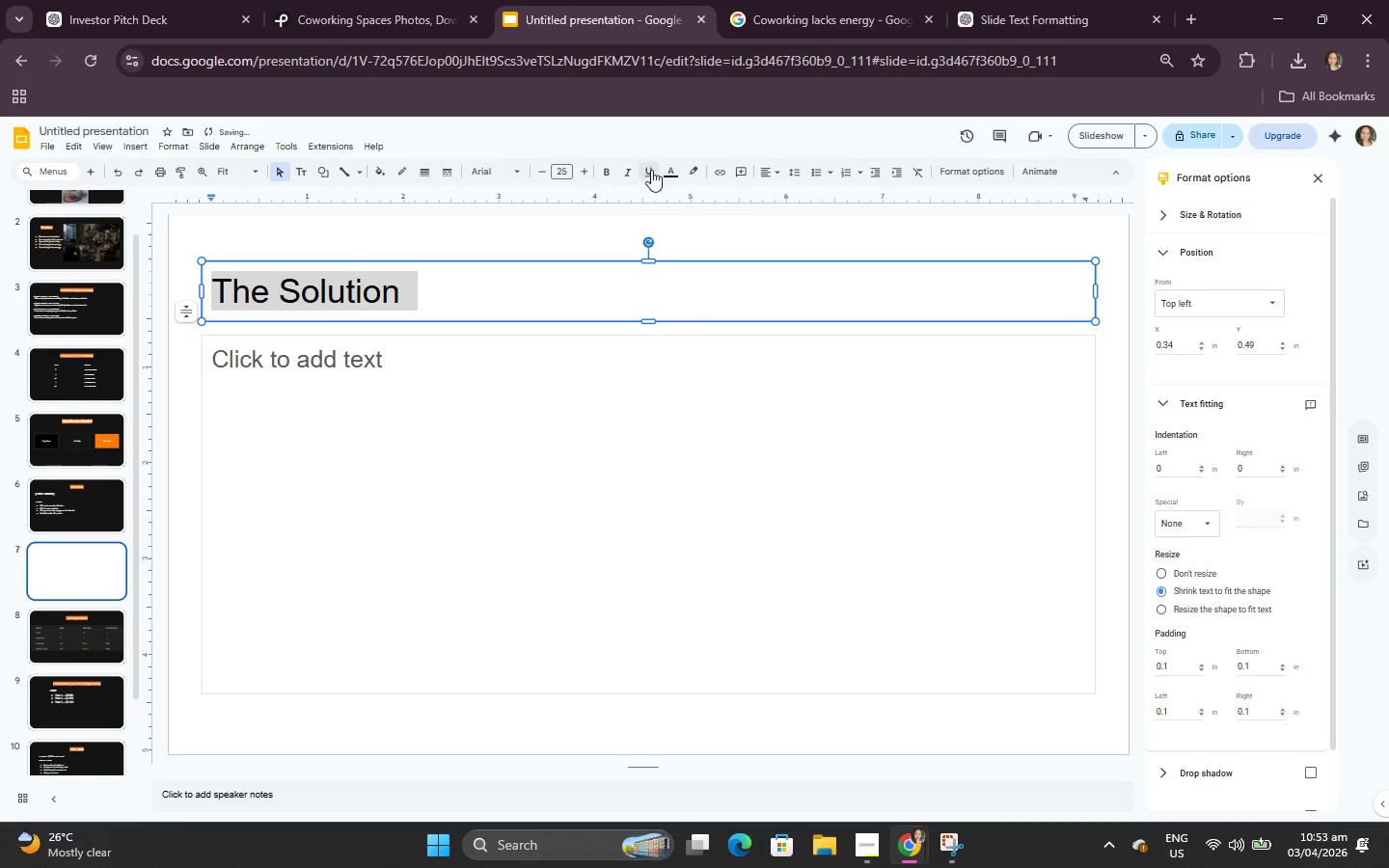 
left_click([669, 172])
 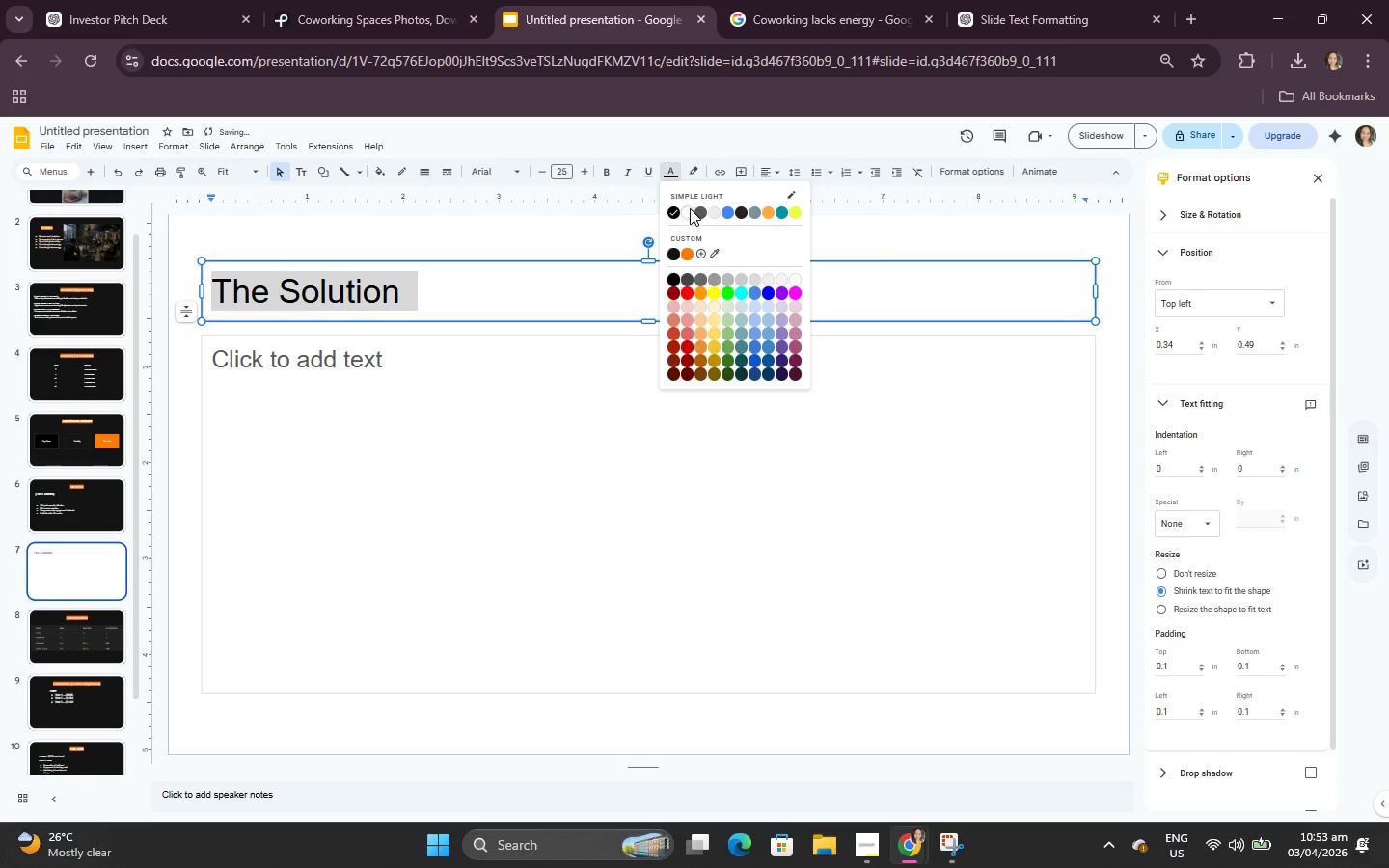 
left_click([685, 210])
 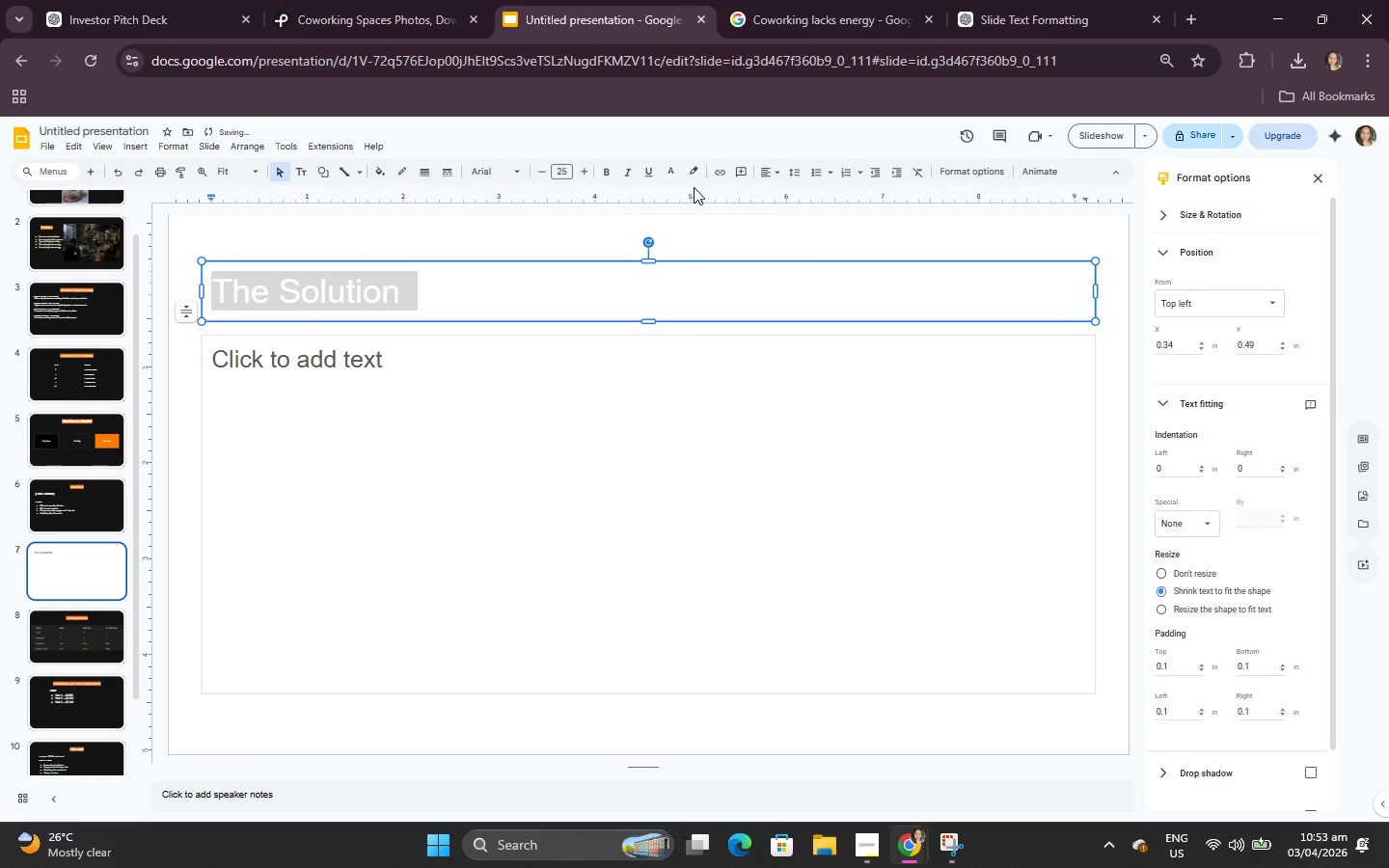 
double_click([694, 176])
 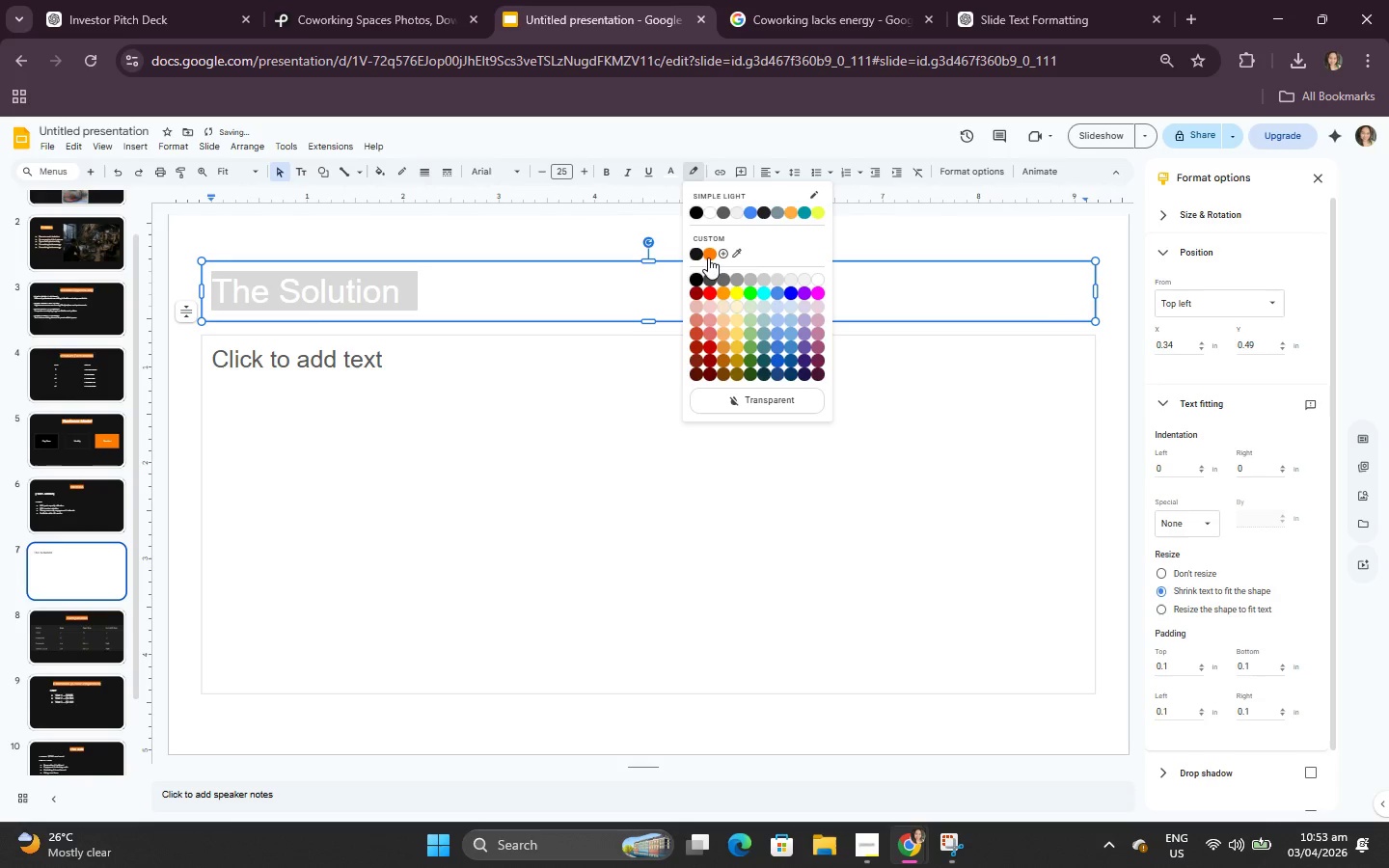 
double_click([709, 247])
 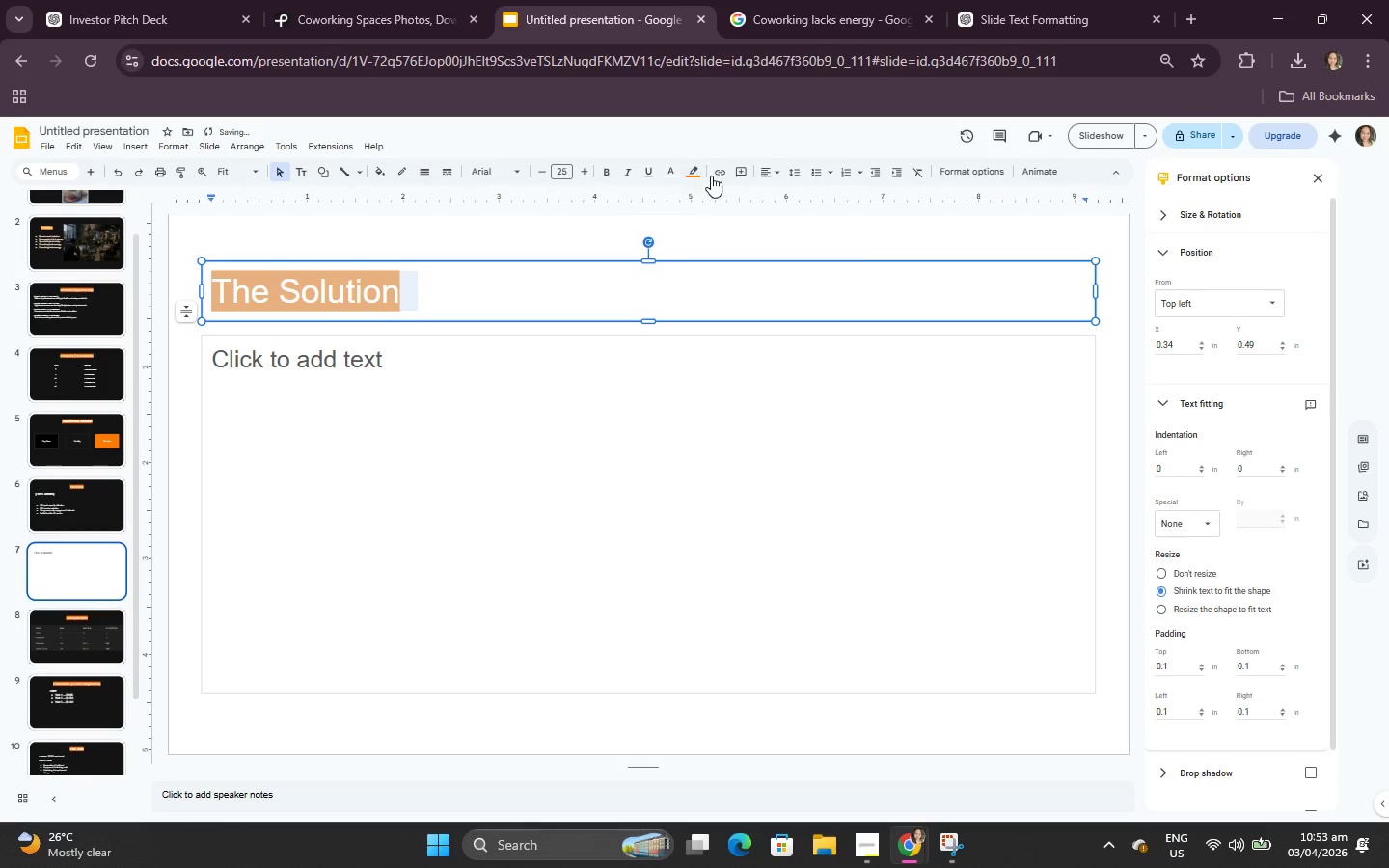 
left_click([769, 175])
 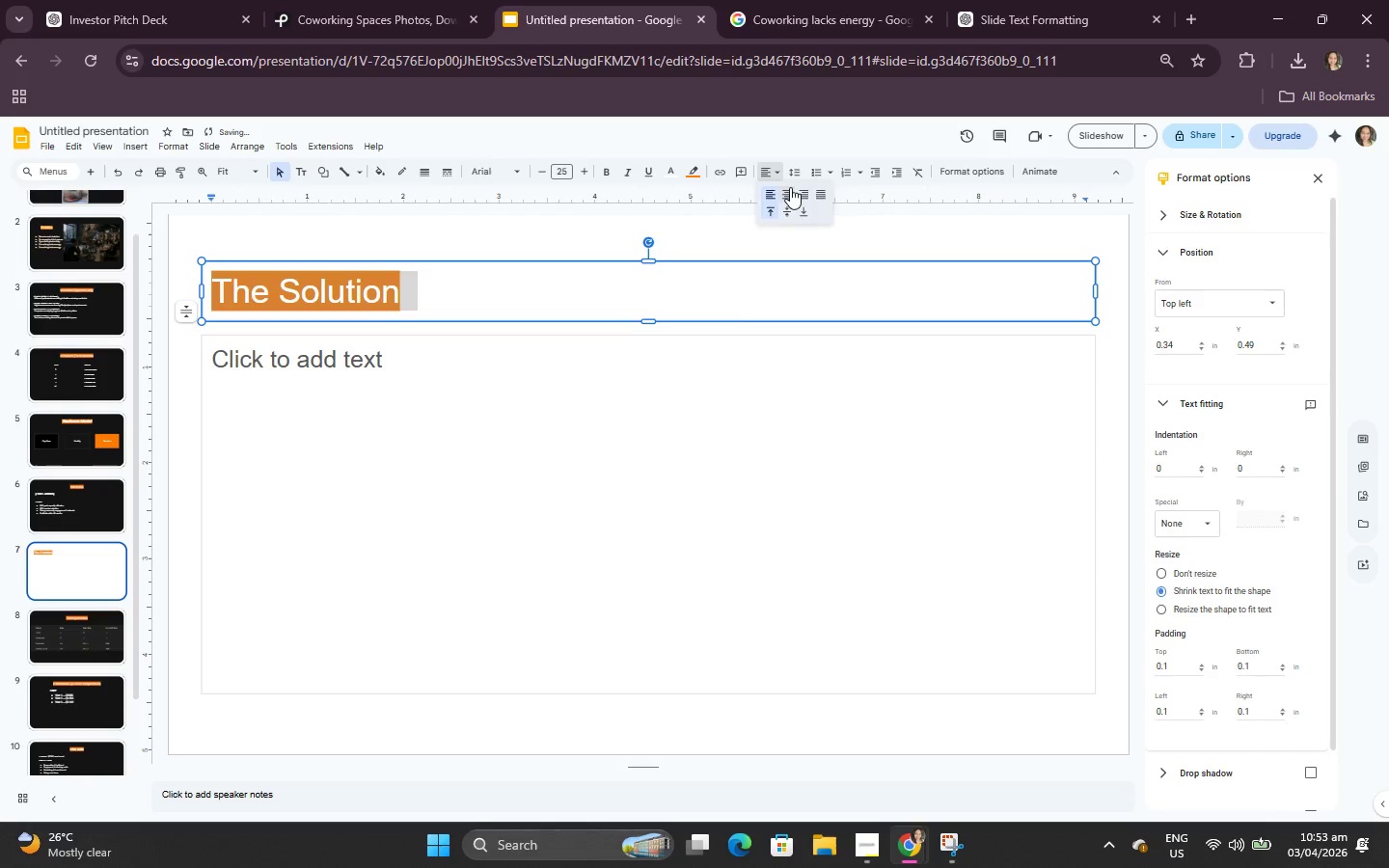 
left_click([790, 187])
 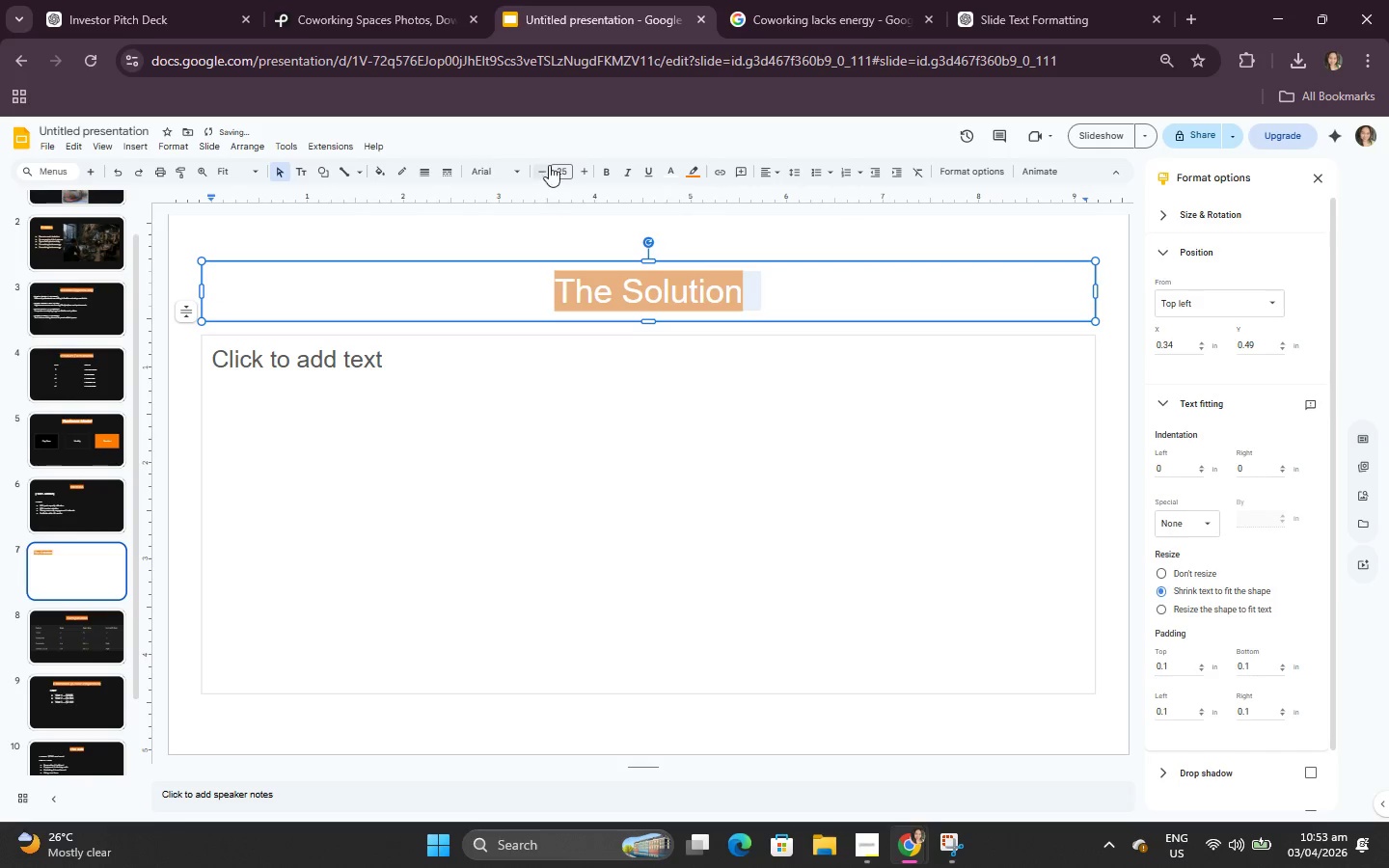 
left_click([496, 175])
 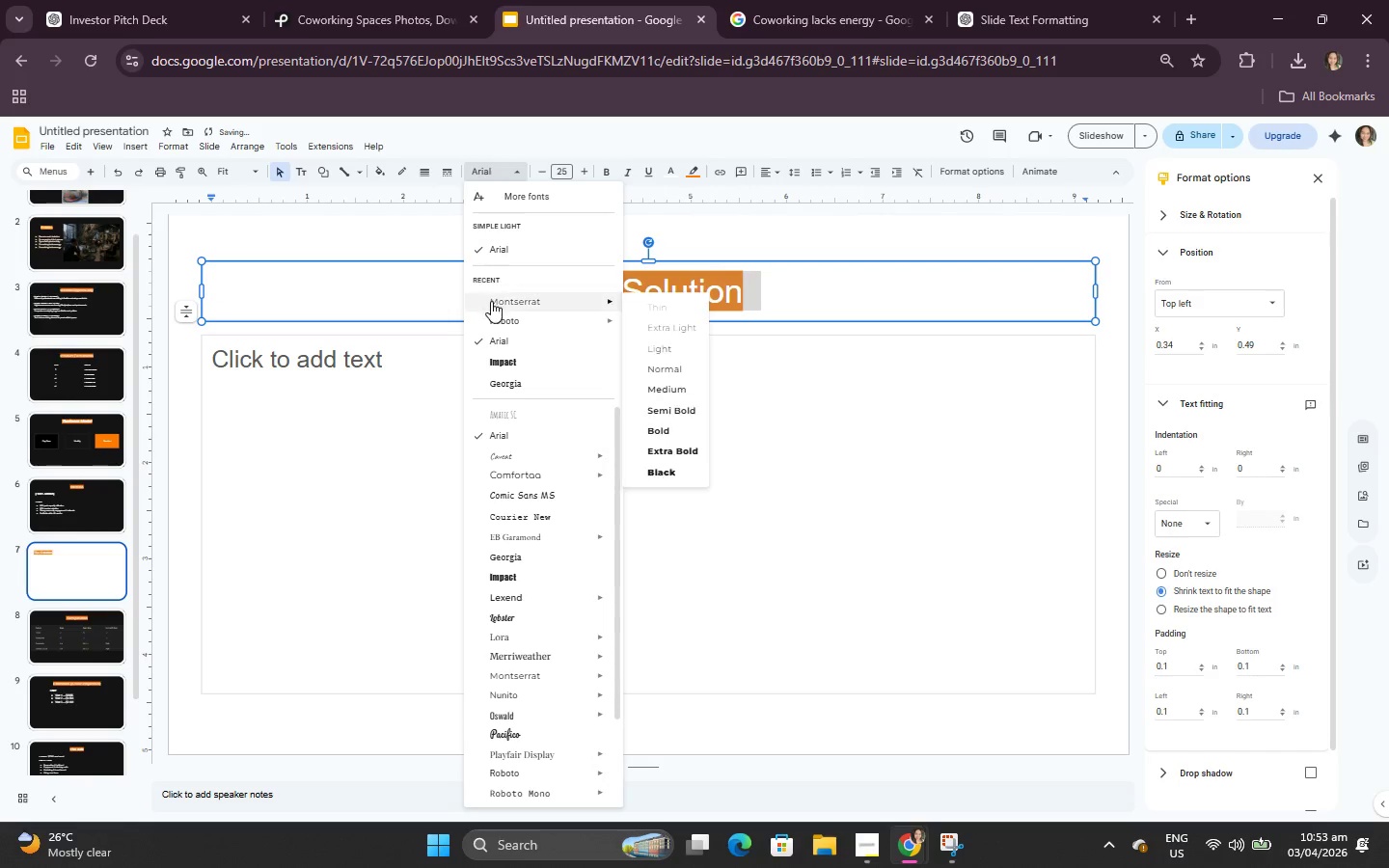 
left_click([491, 301])
 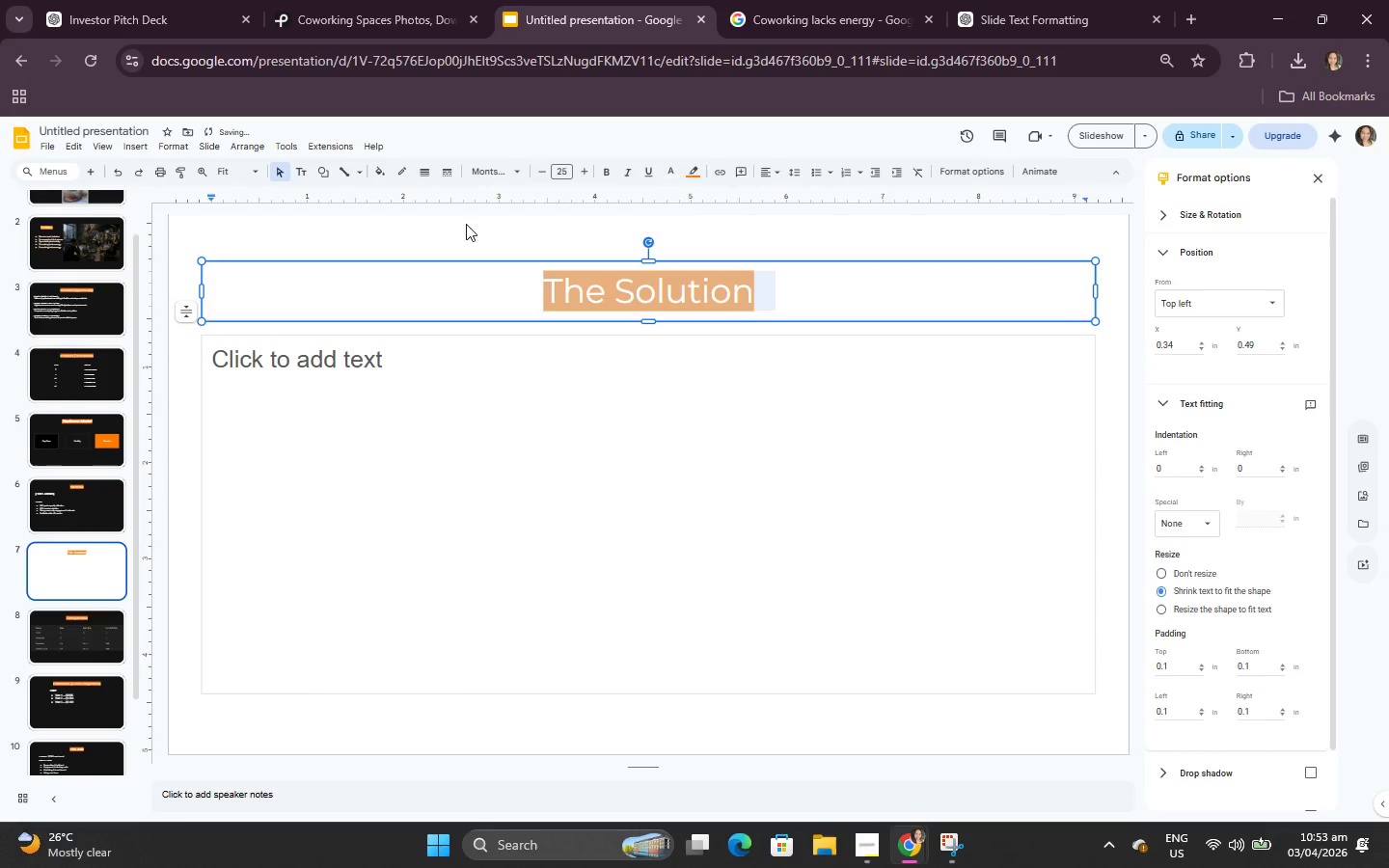 
left_click([466, 224])
 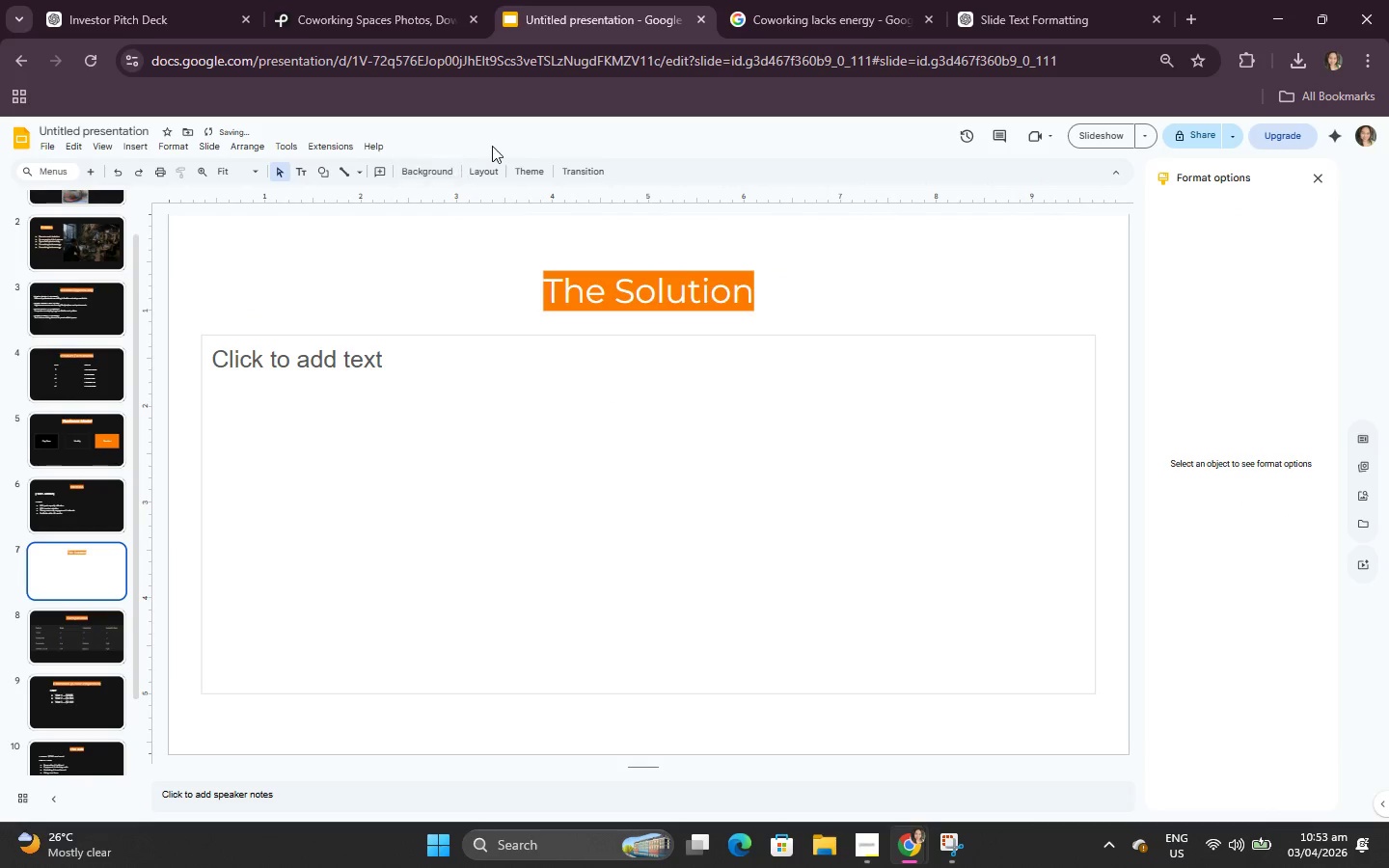 
left_click([430, 177])
 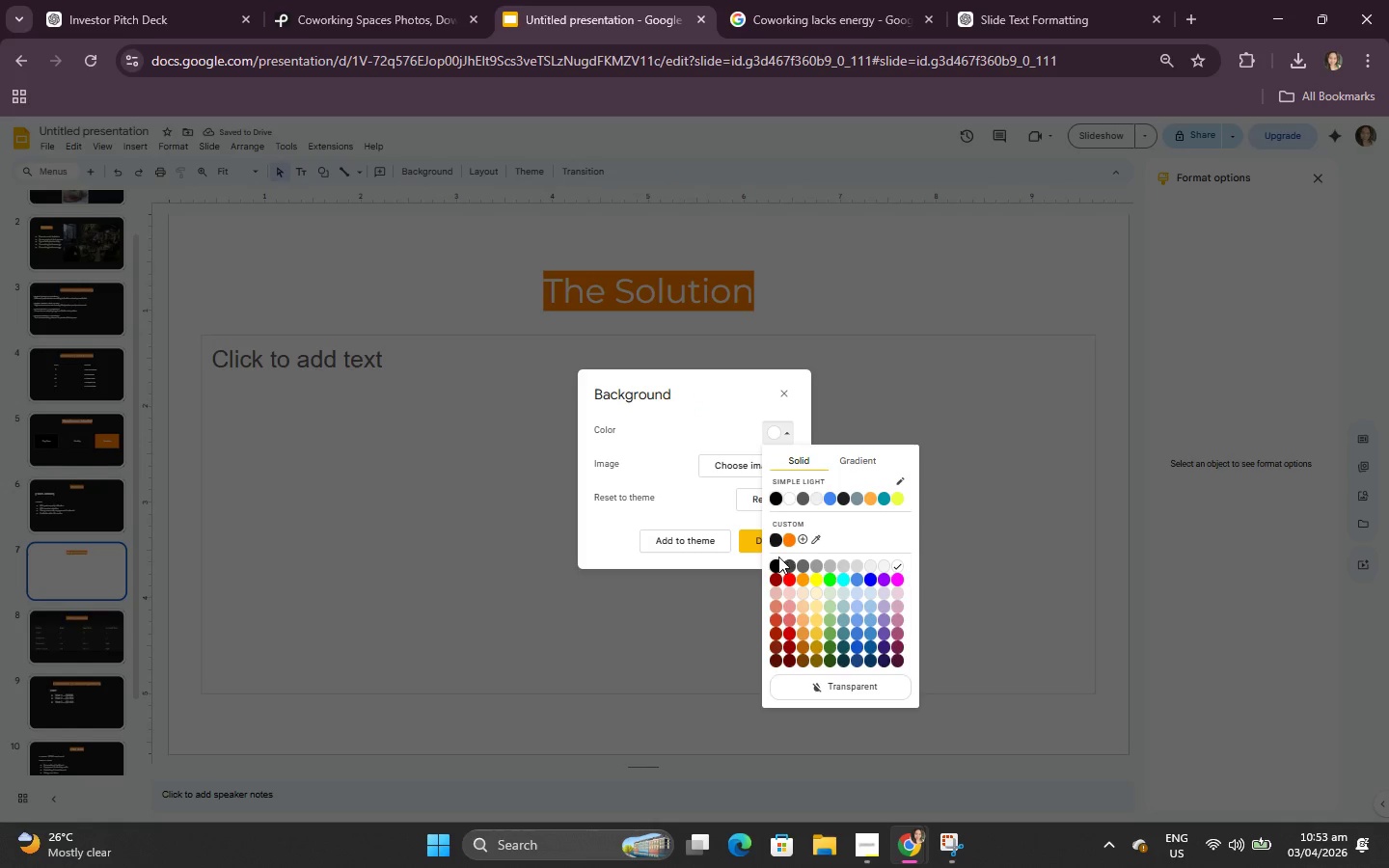 
double_click([776, 539])
 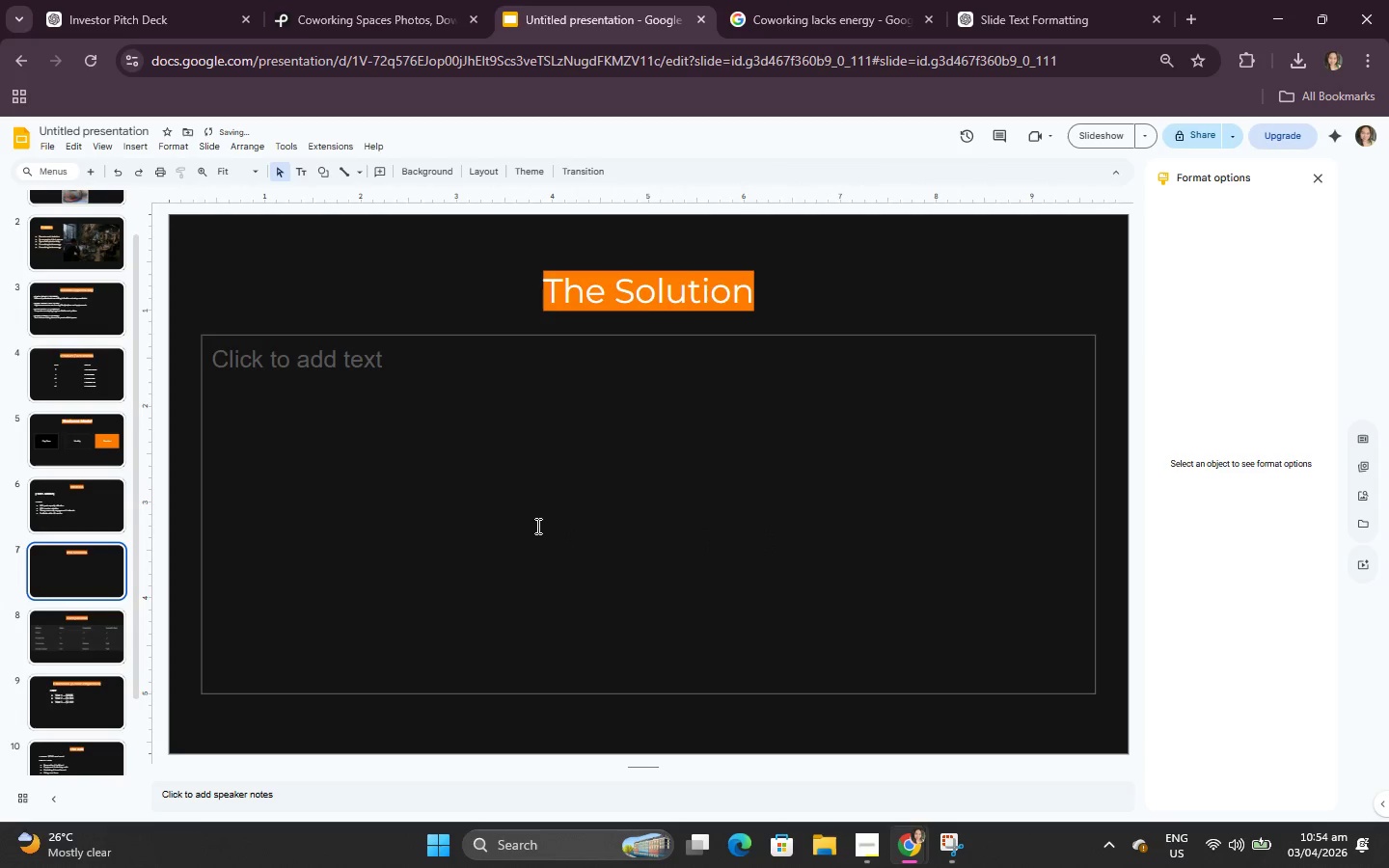 
left_click([536, 526])
 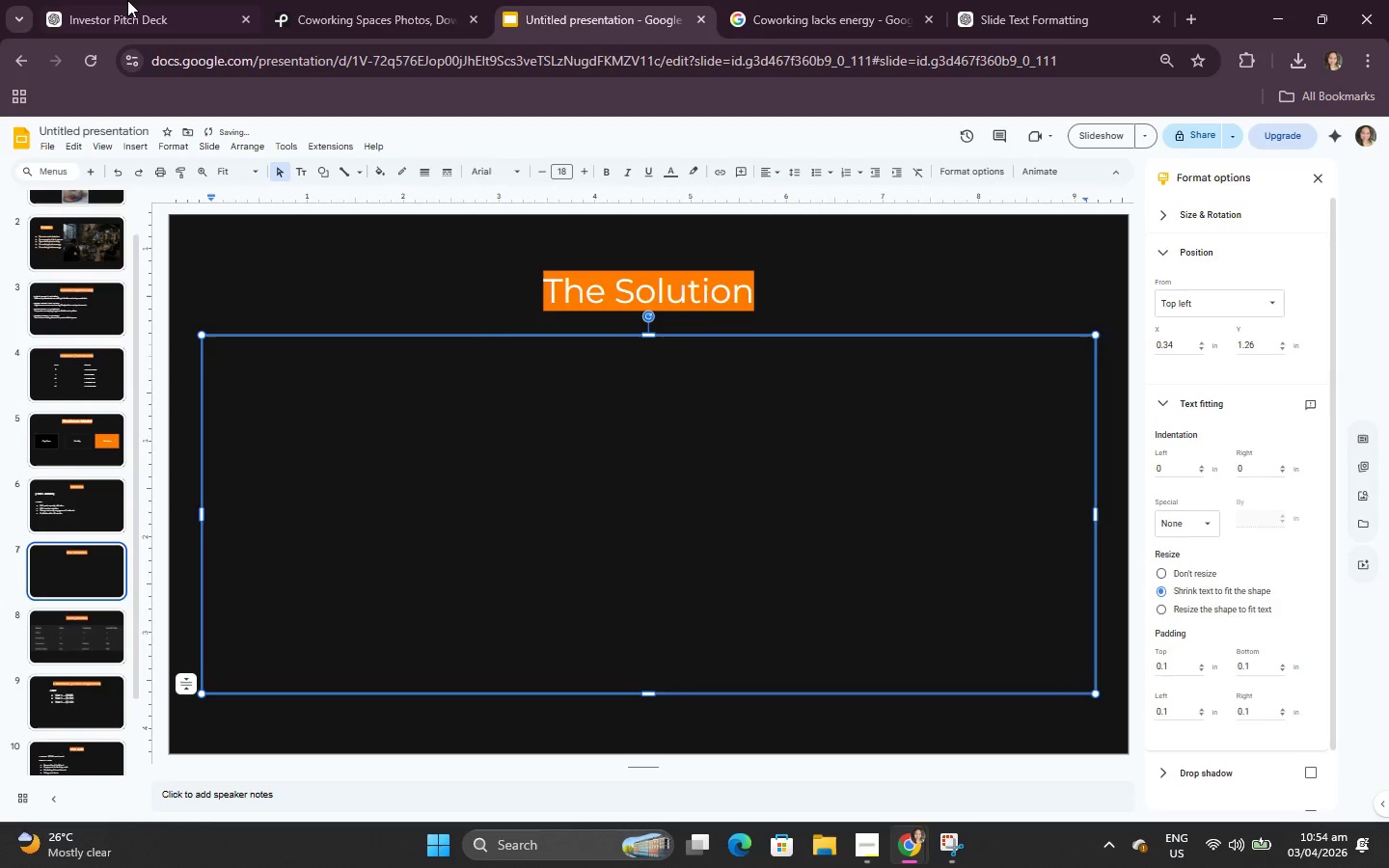 
left_click([126, 0])
 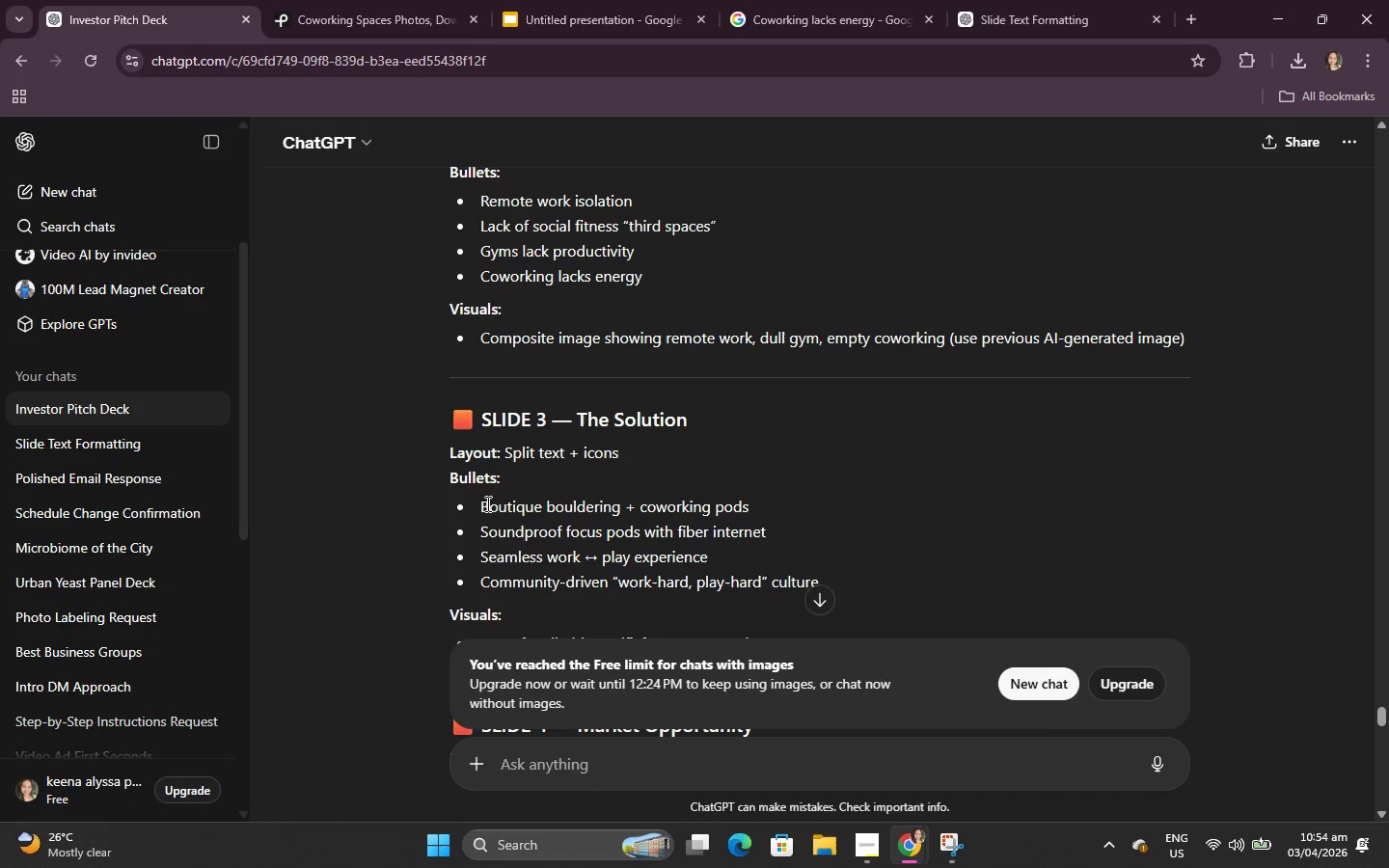 
left_click_drag(start_coordinate=[450, 507], to_coordinate=[825, 571])
 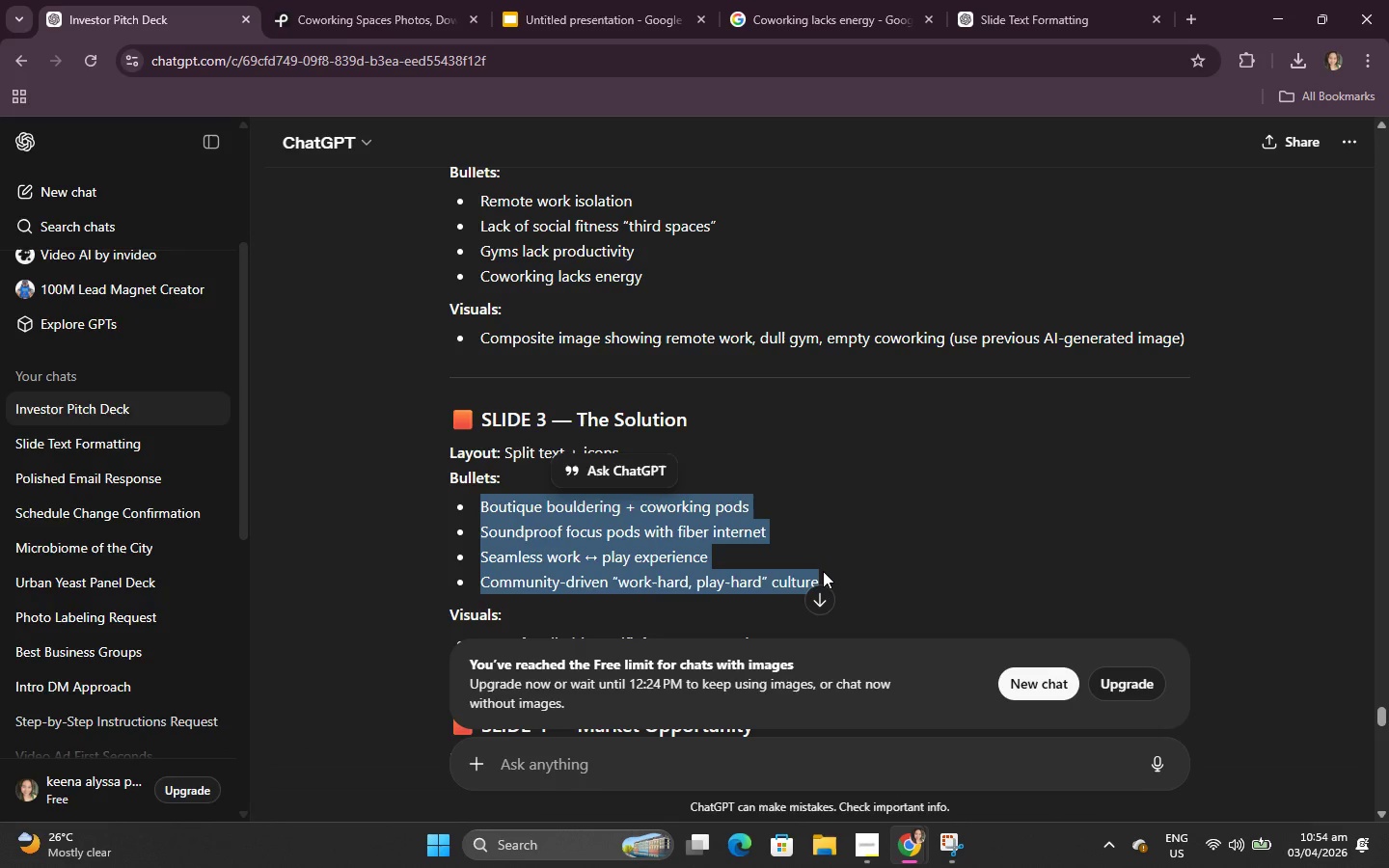 
key(Control+C)
 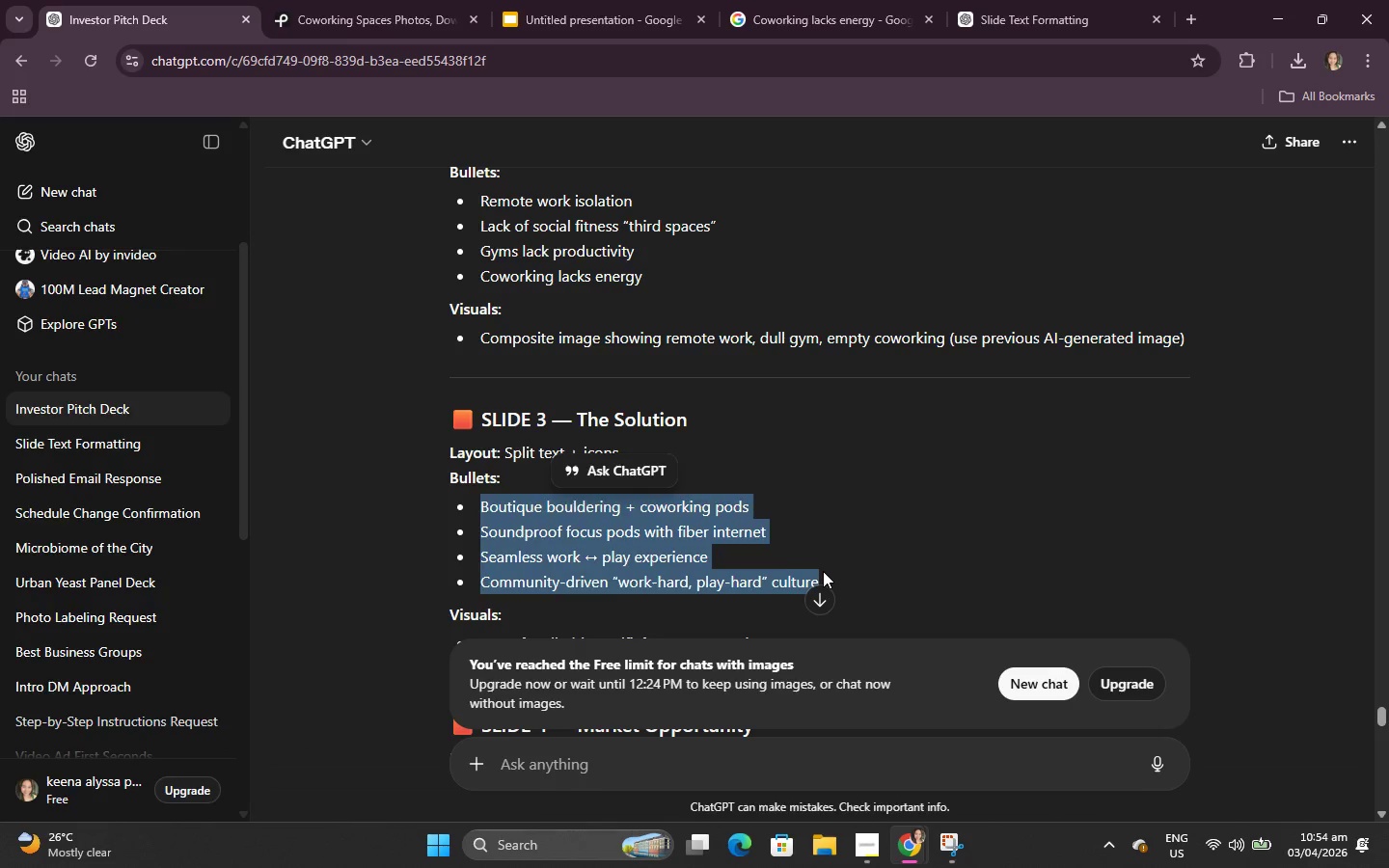 
left_click([823, 571])
 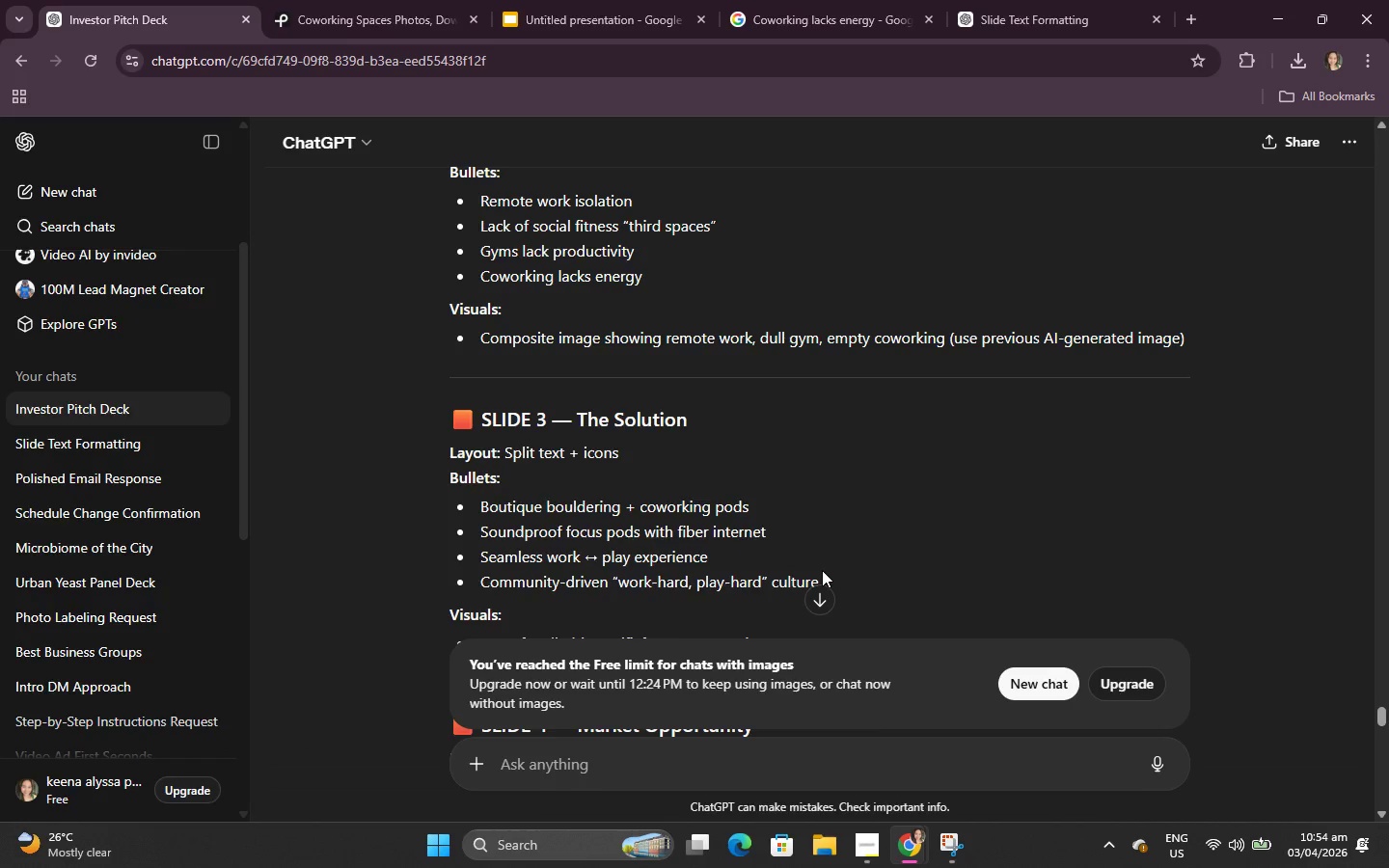 
scroll: coordinate [822, 570], scroll_direction: down, amount: 1.0
 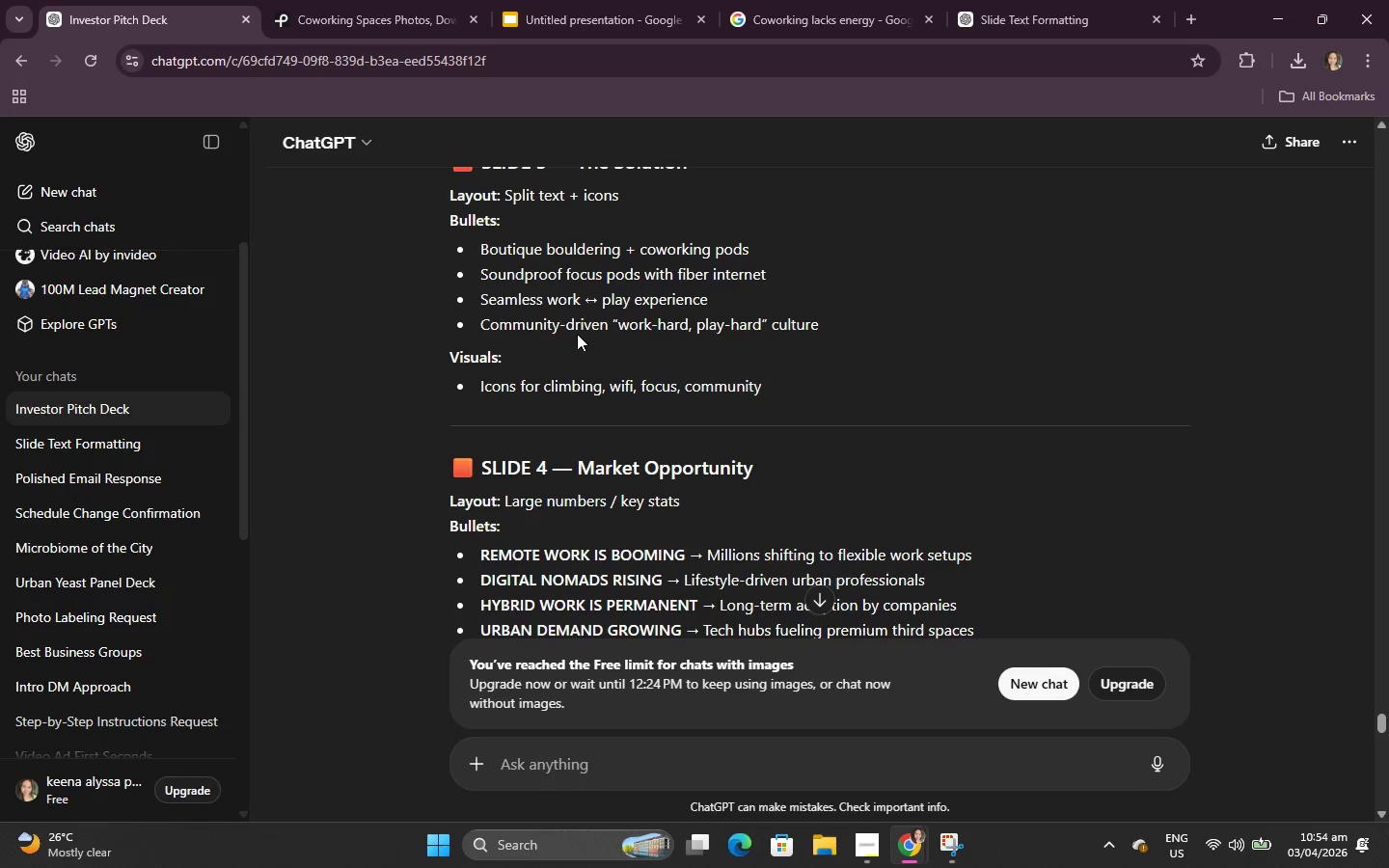 
left_click([563, 0])
 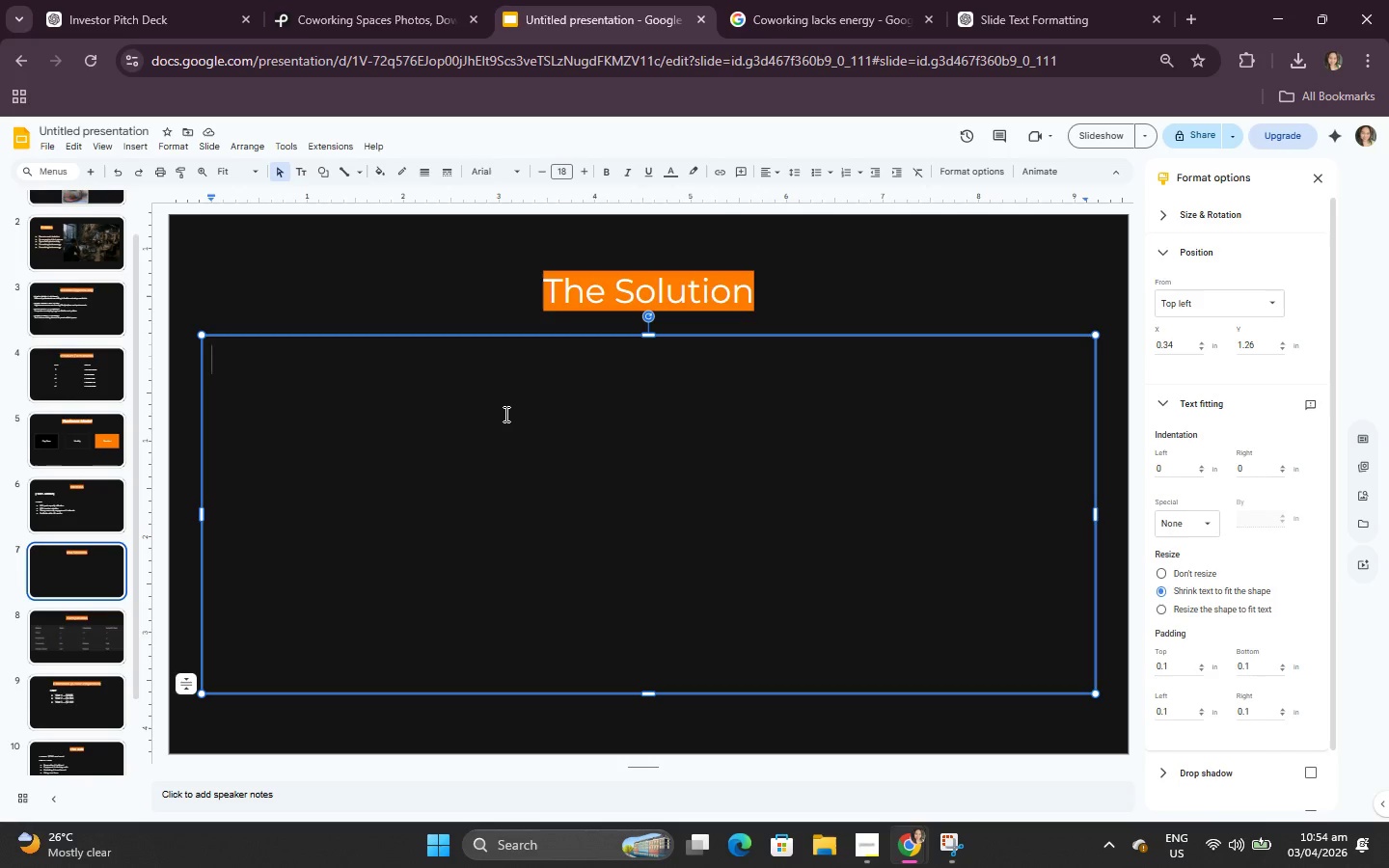 
key(Control+V)
 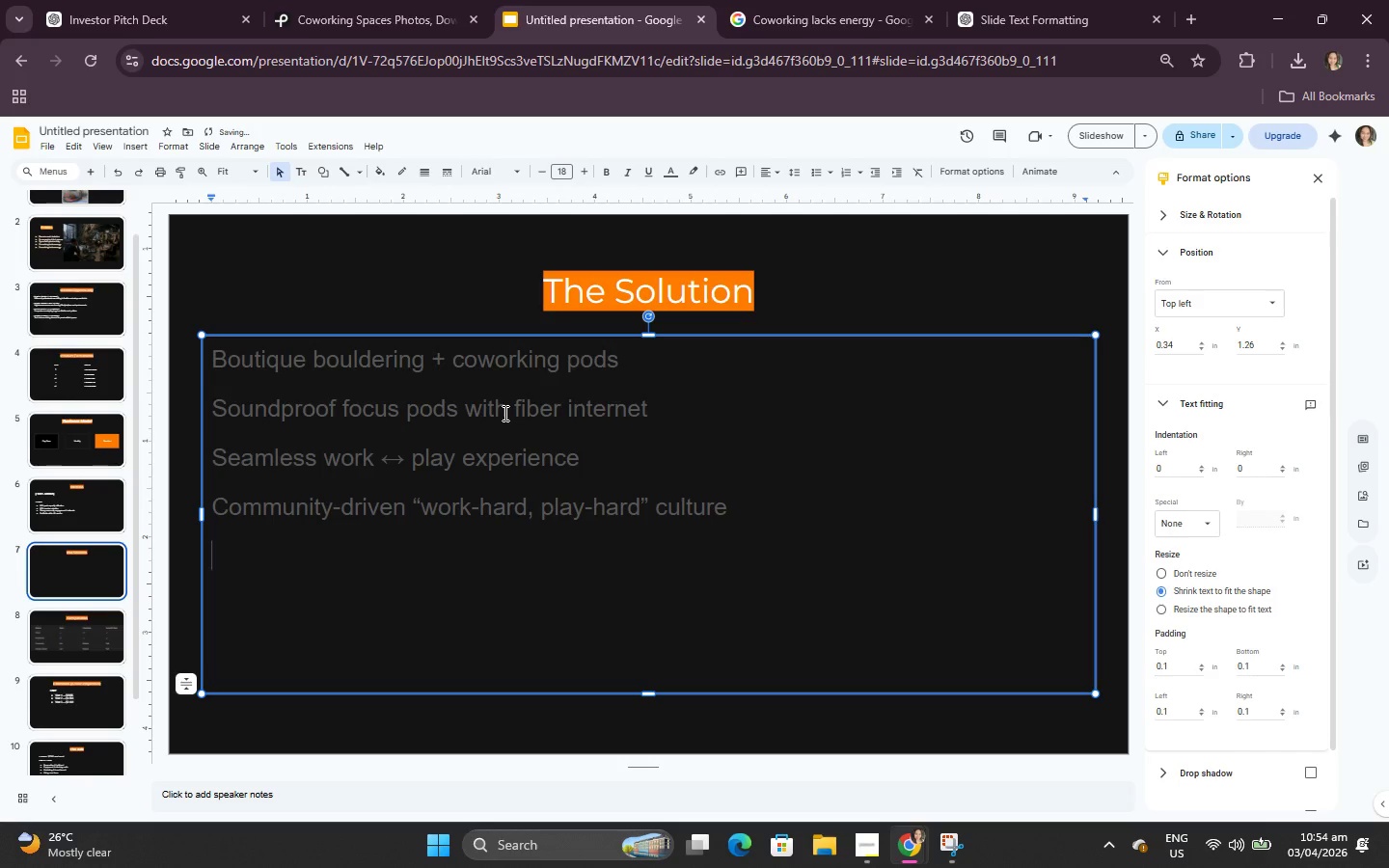 
key(Control+A)
 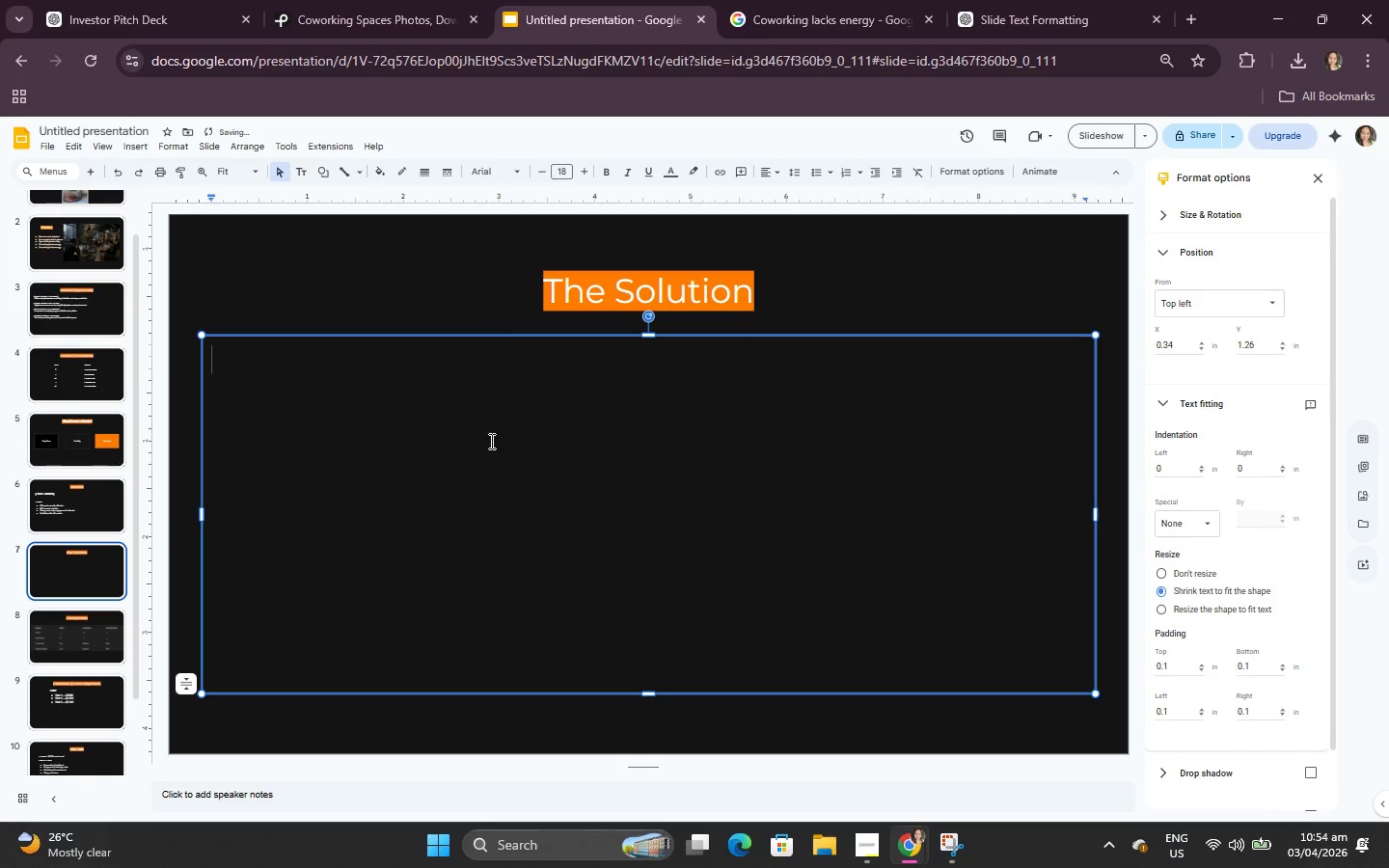 
key(Control+Z)
 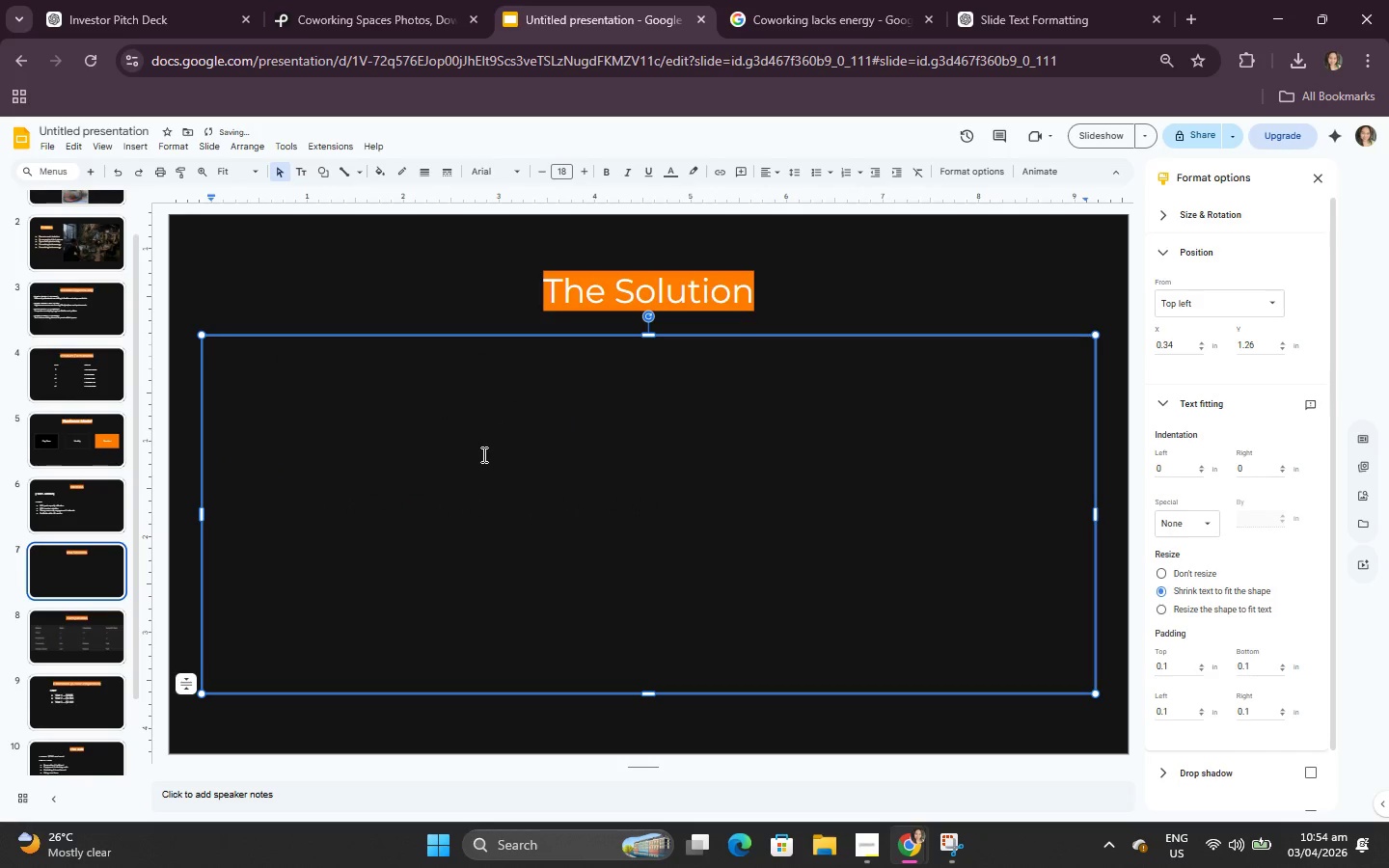 
key(Control+V)
 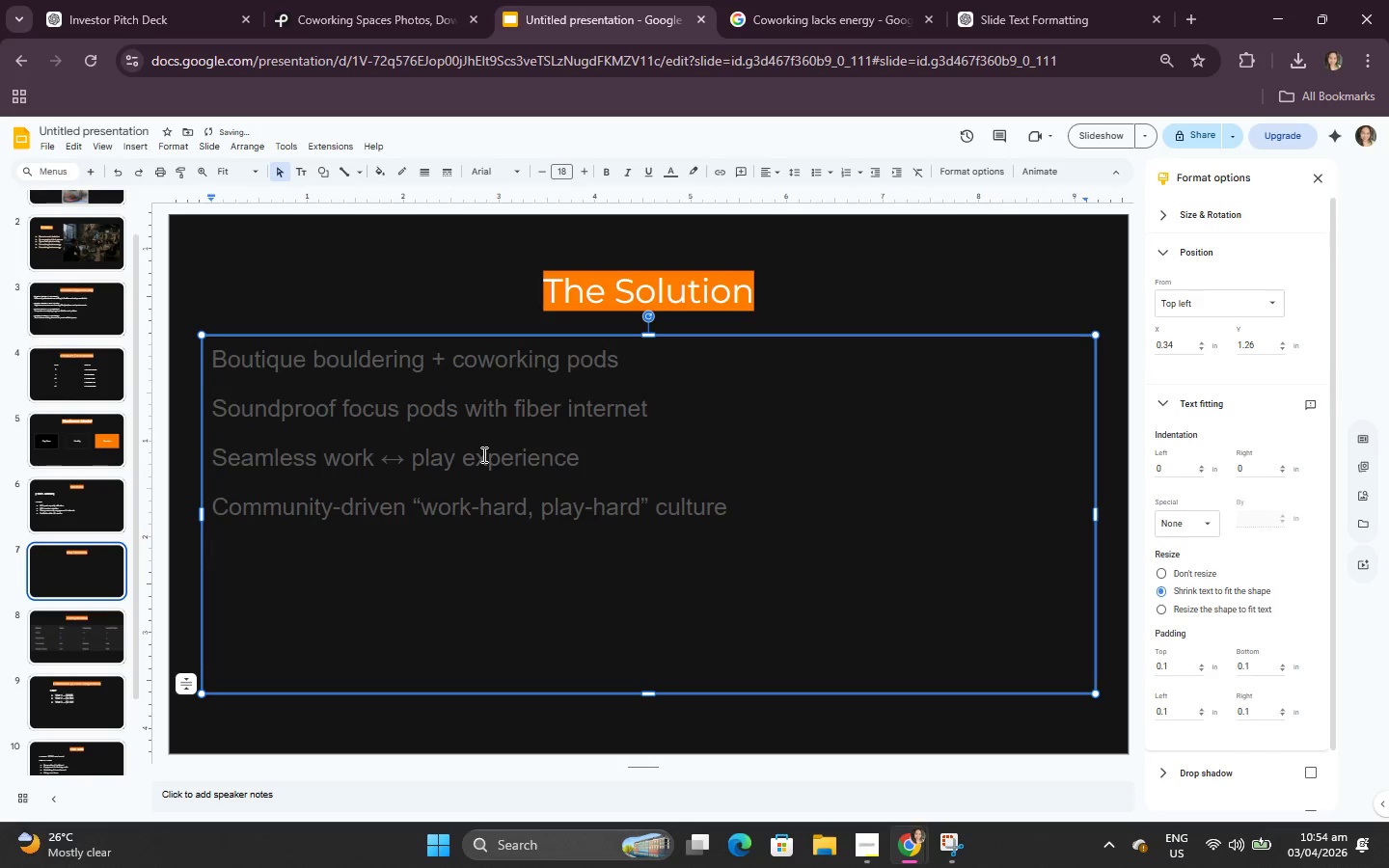 
key(Control+A)
 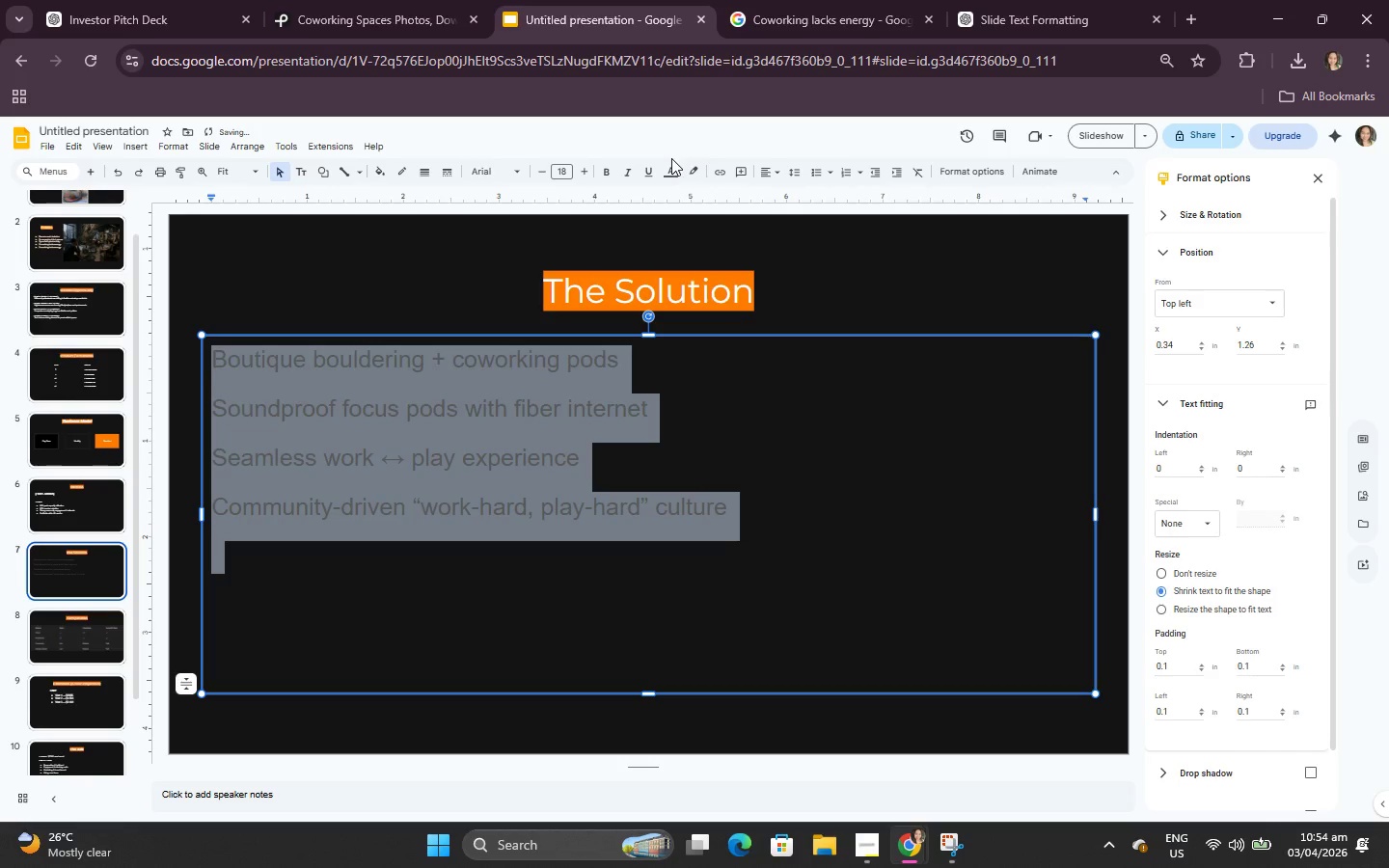 
left_click([673, 173])
 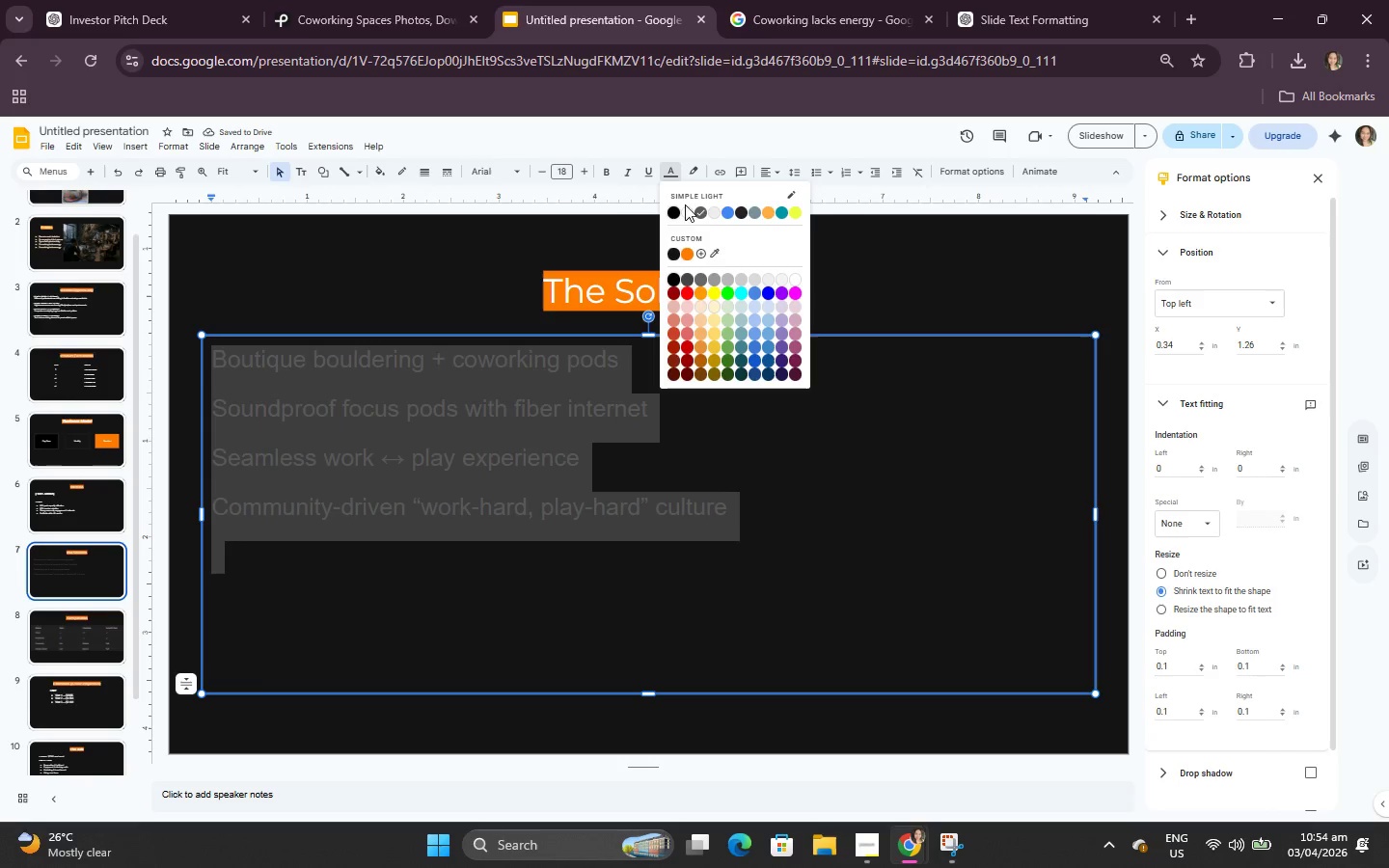 
left_click([685, 207])
 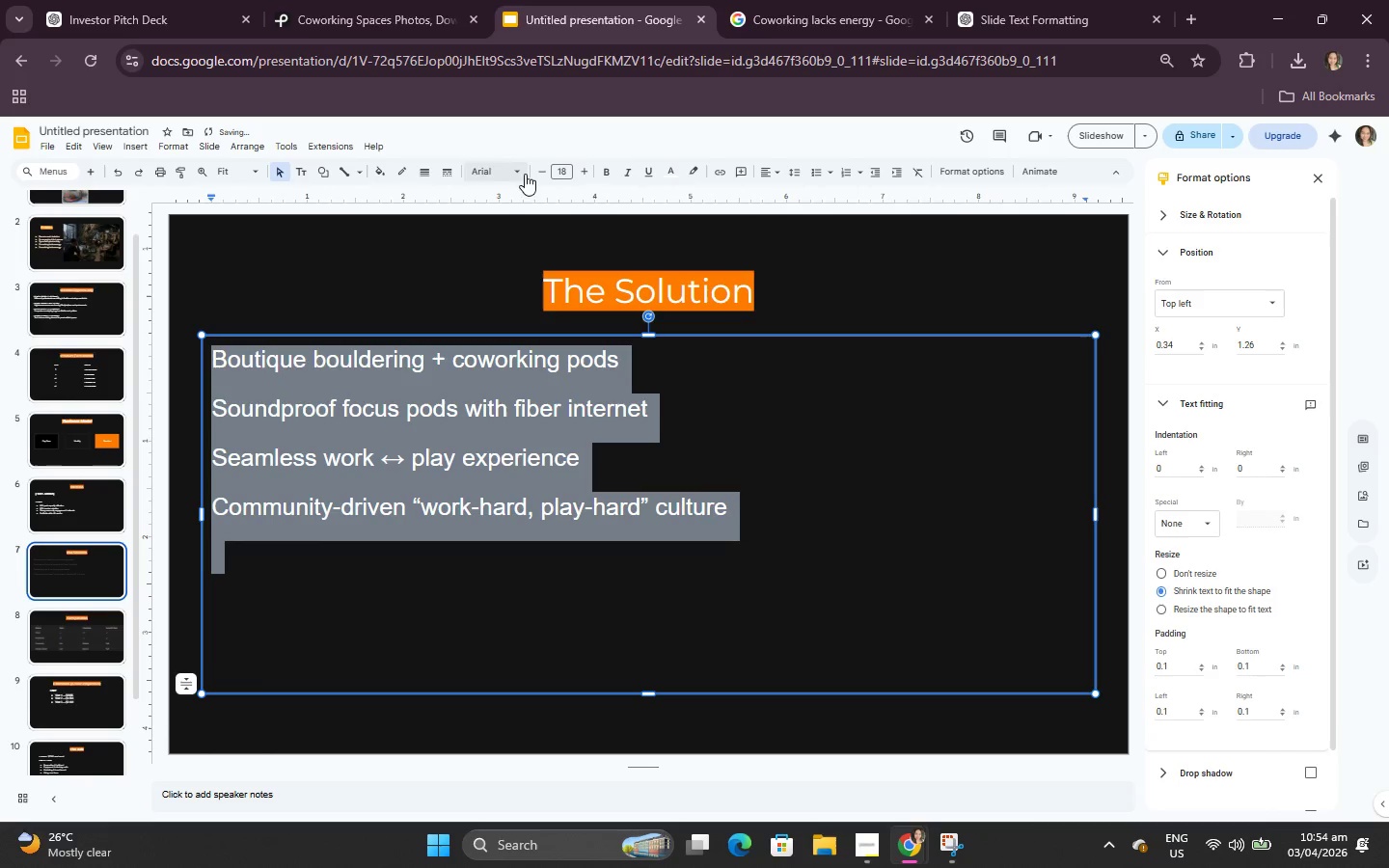 
double_click([541, 170])
 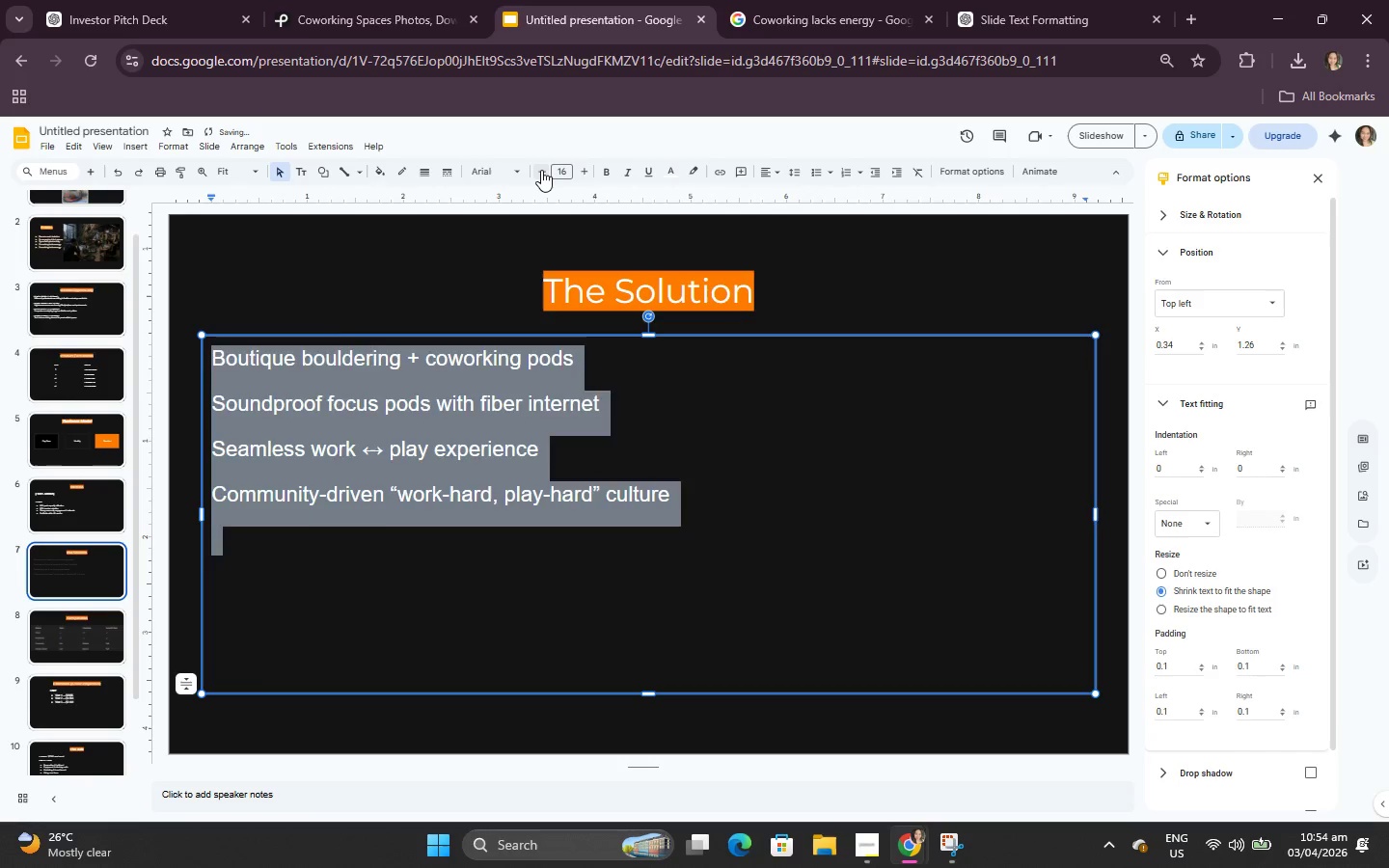 
triple_click([541, 170])
 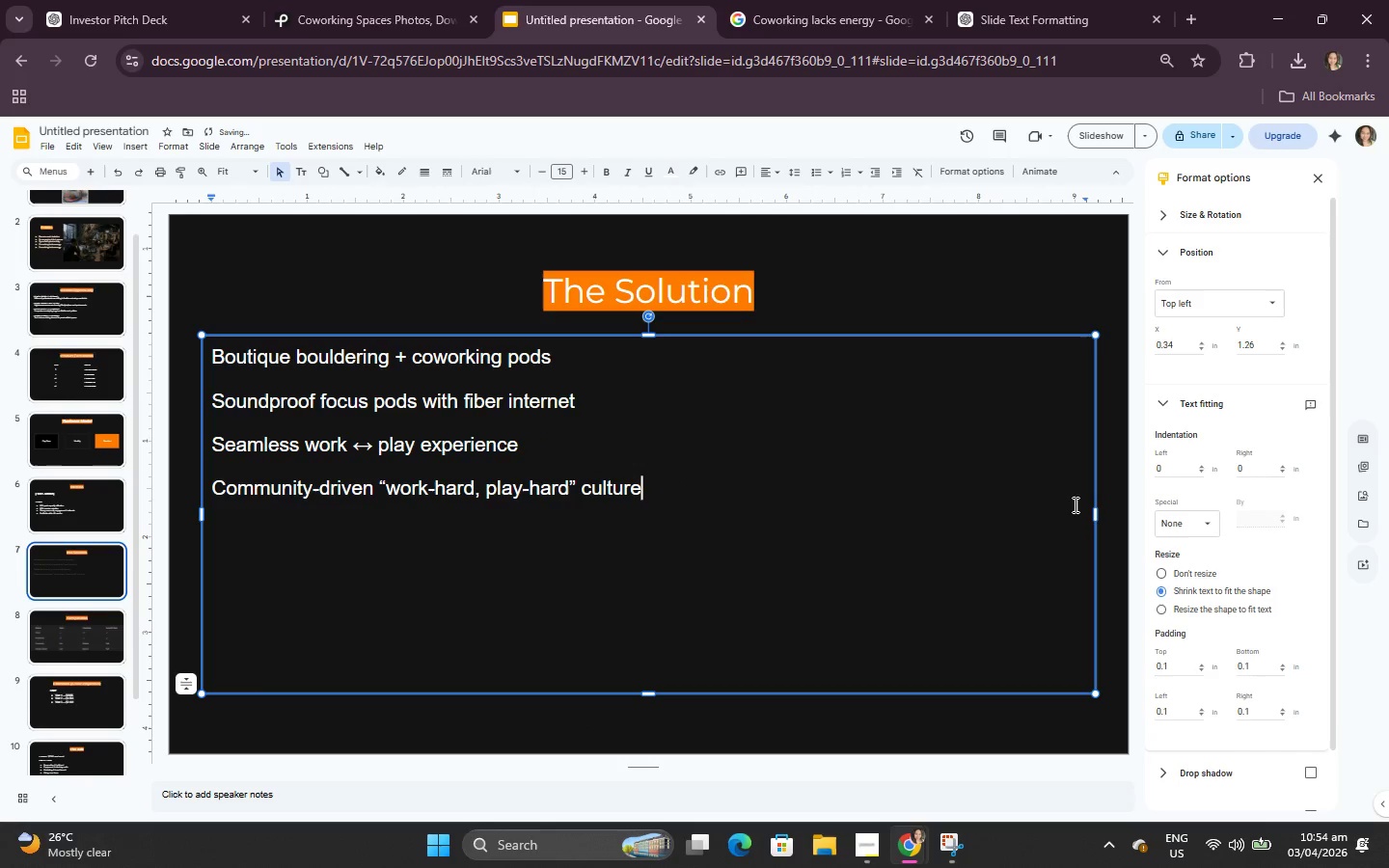 
left_click_drag(start_coordinate=[1097, 507], to_coordinate=[678, 447])
 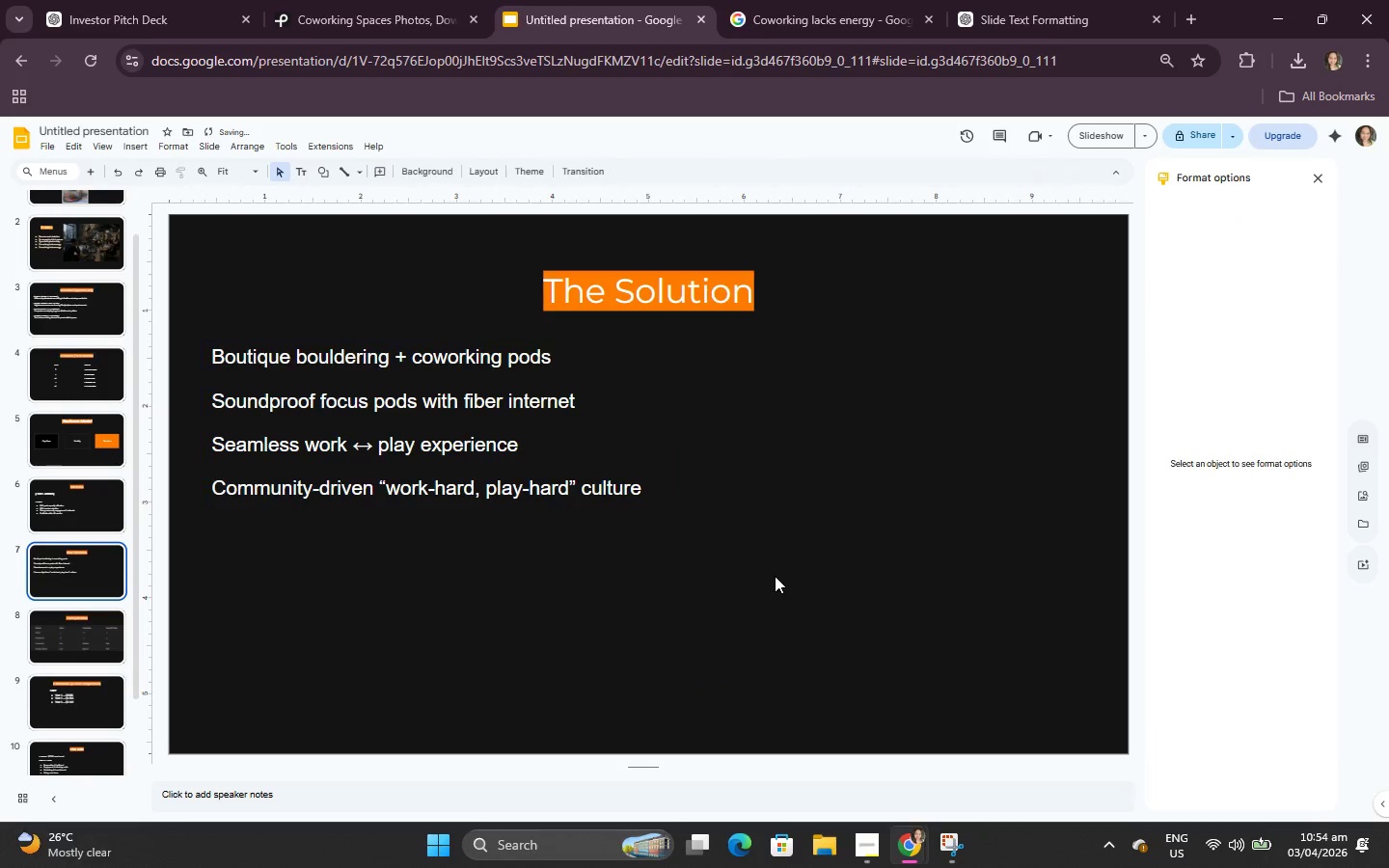 
double_click([264, 406])
 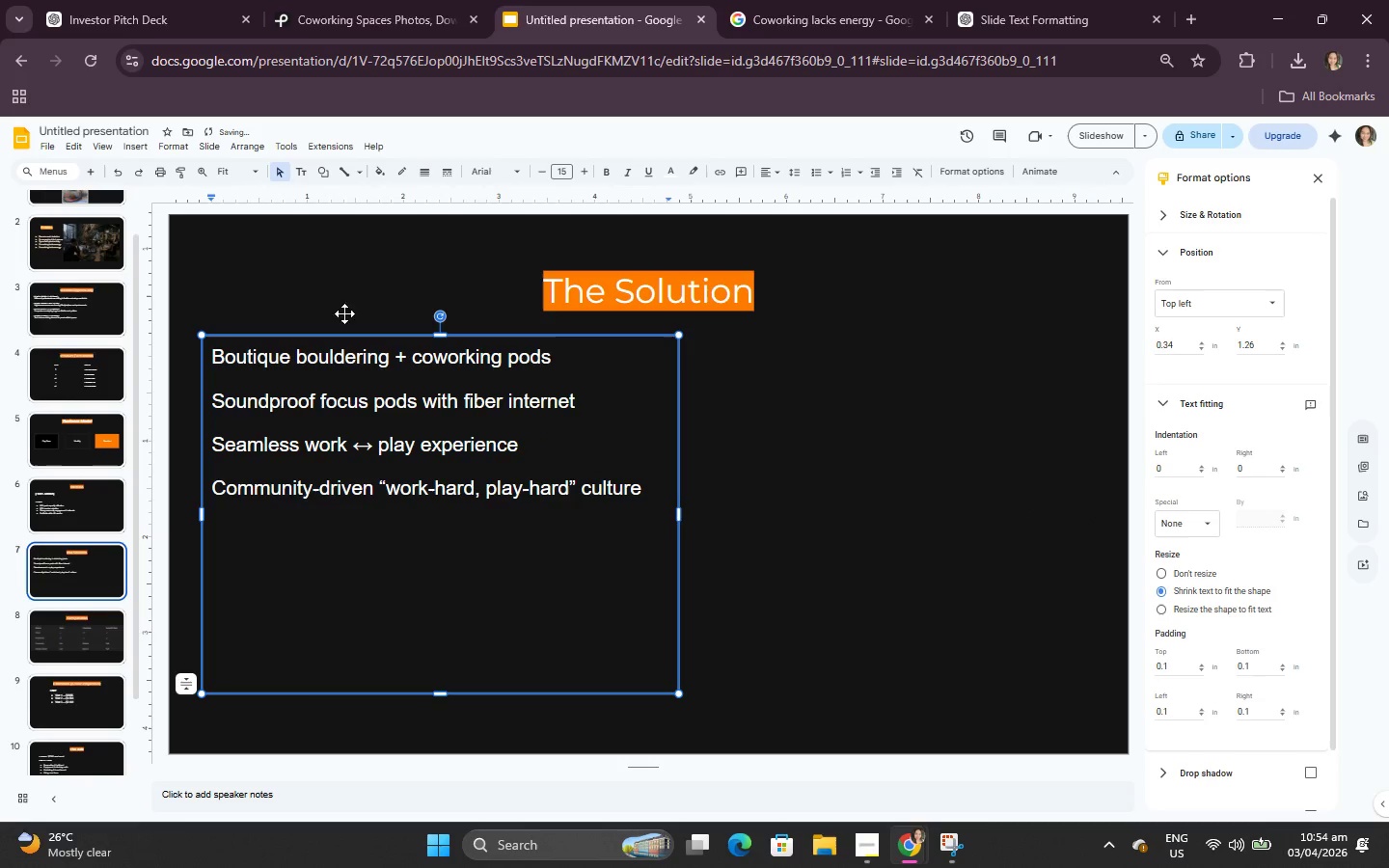 
key(Control+A)
 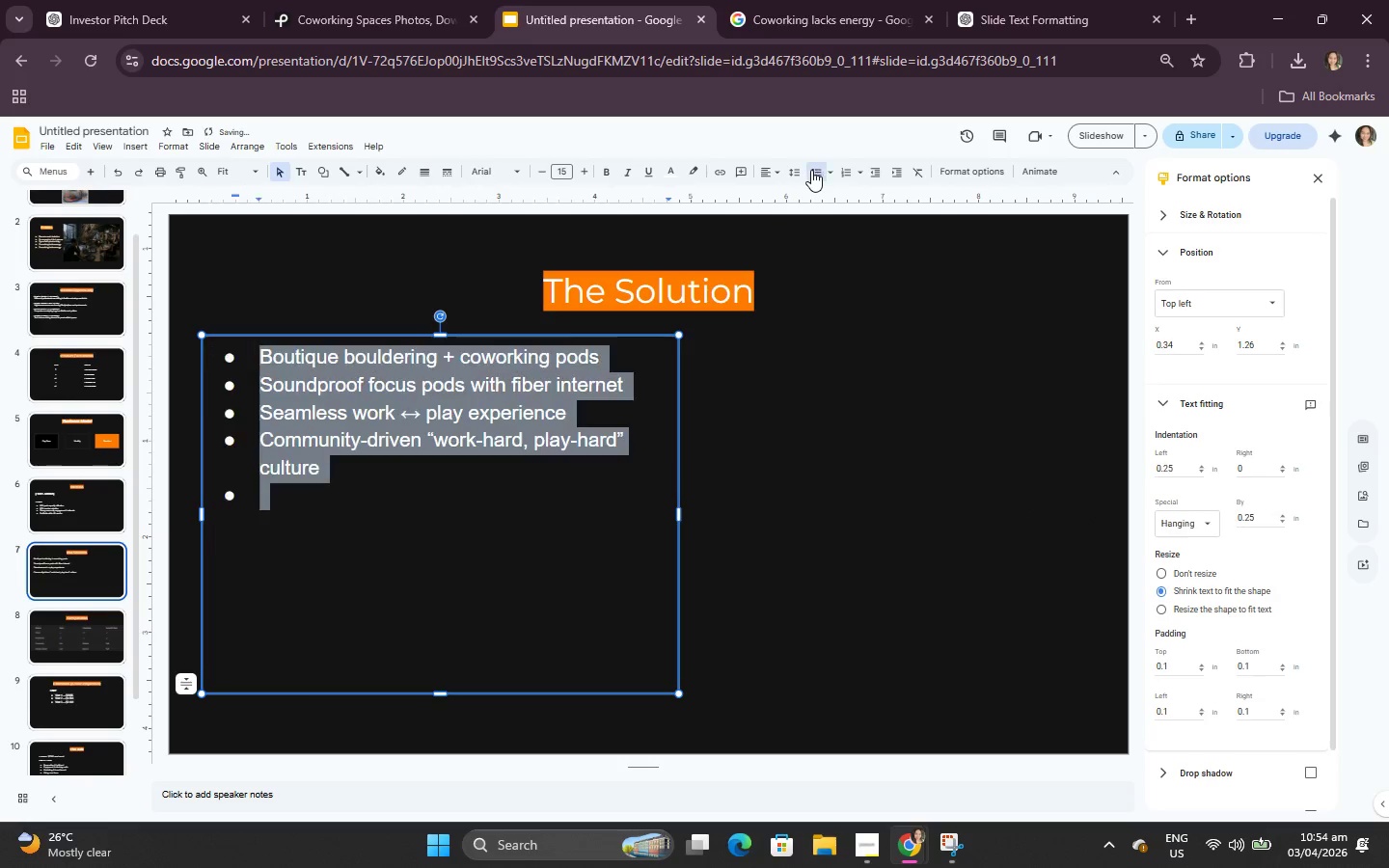 
left_click([730, 402])
 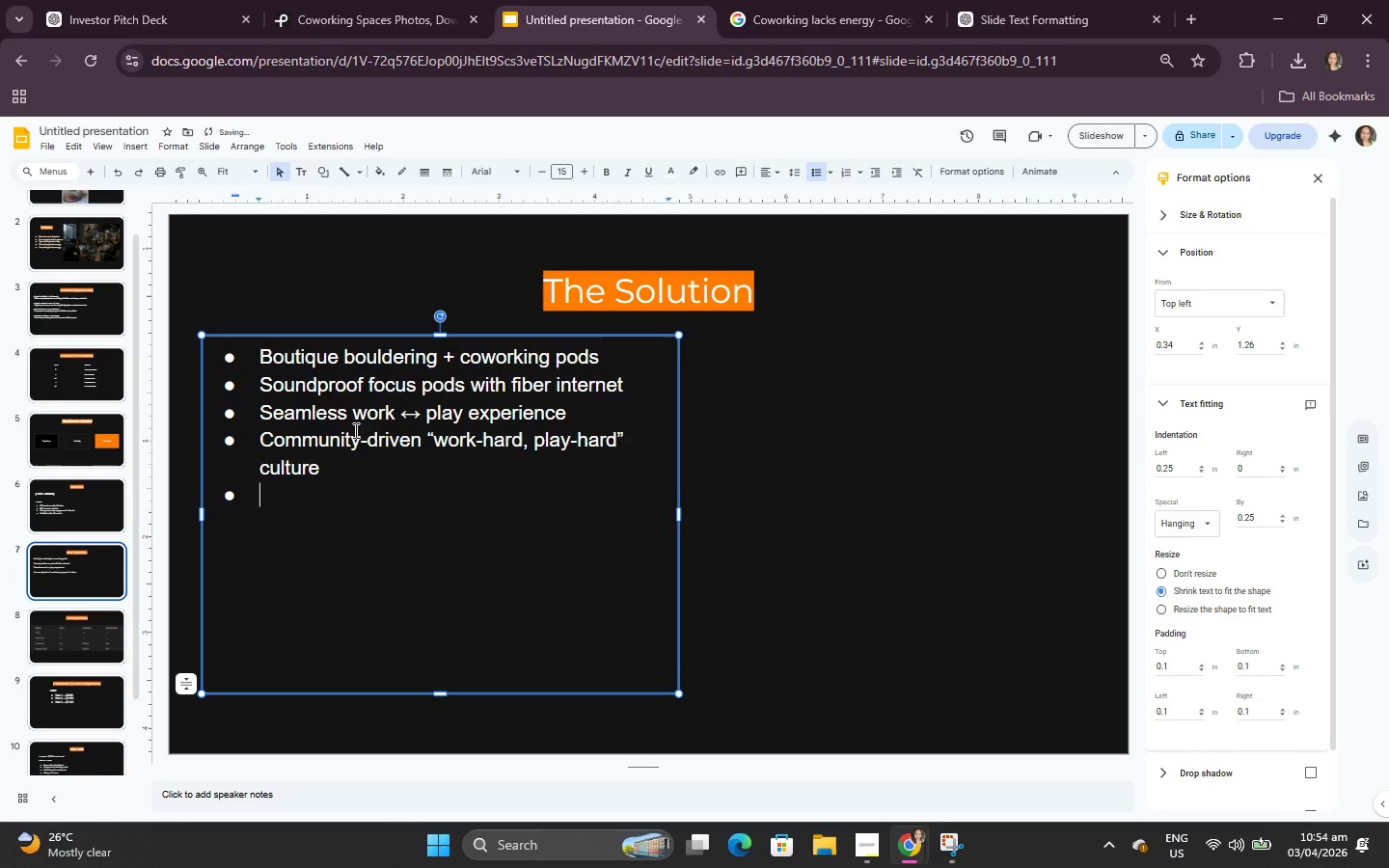 
double_click([237, 0])
 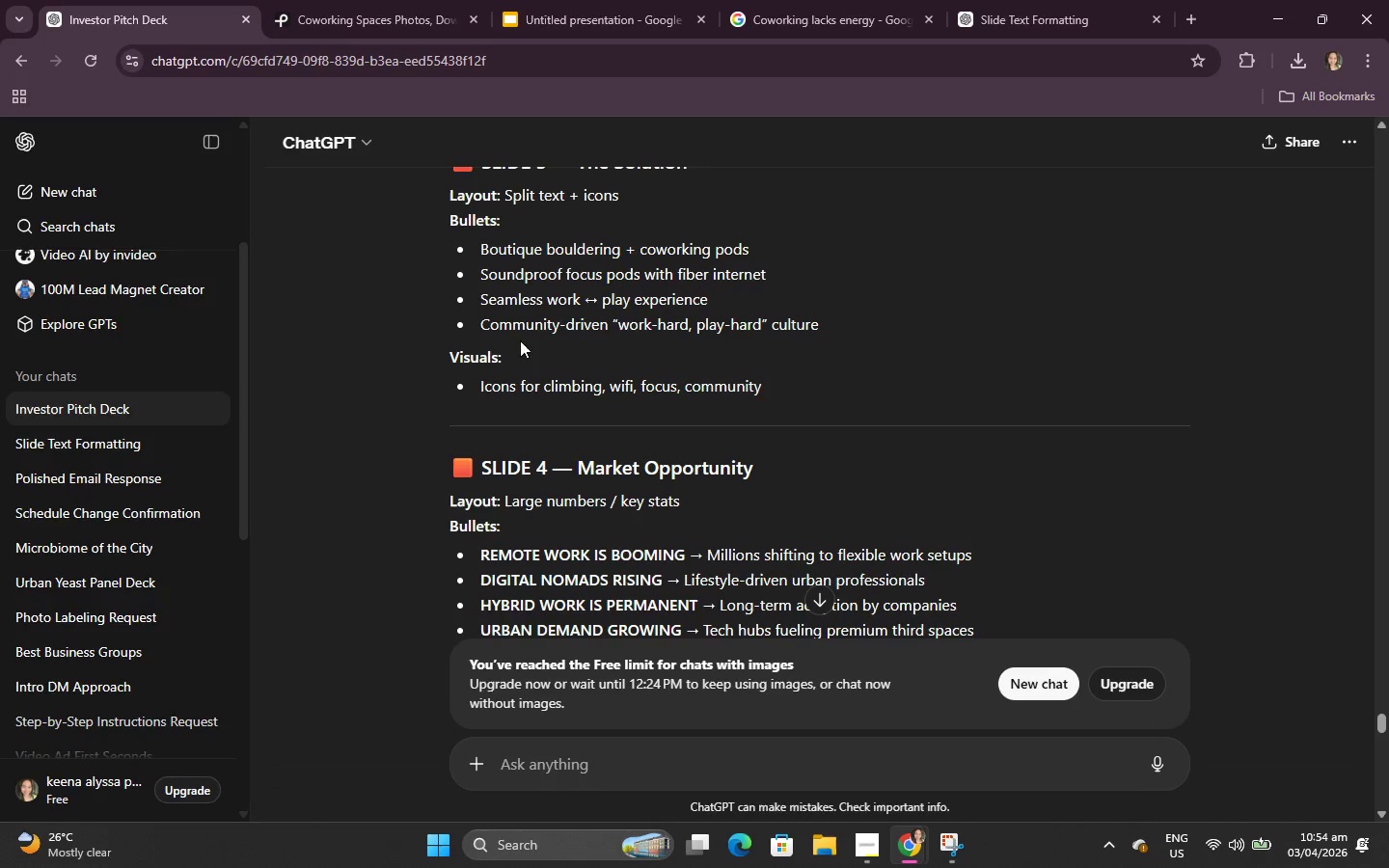 
left_click([568, 0])
 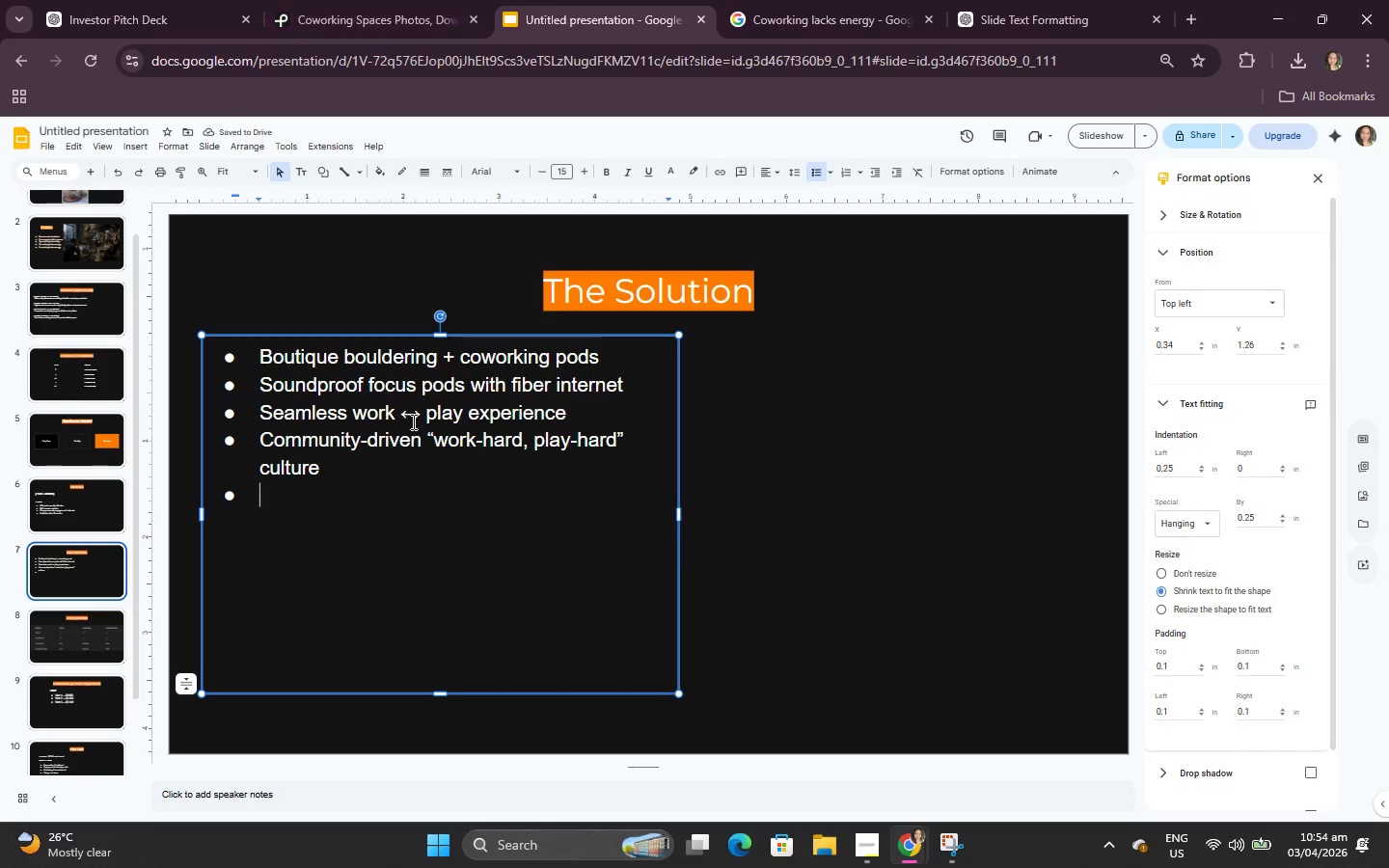 
key(Backspace)
 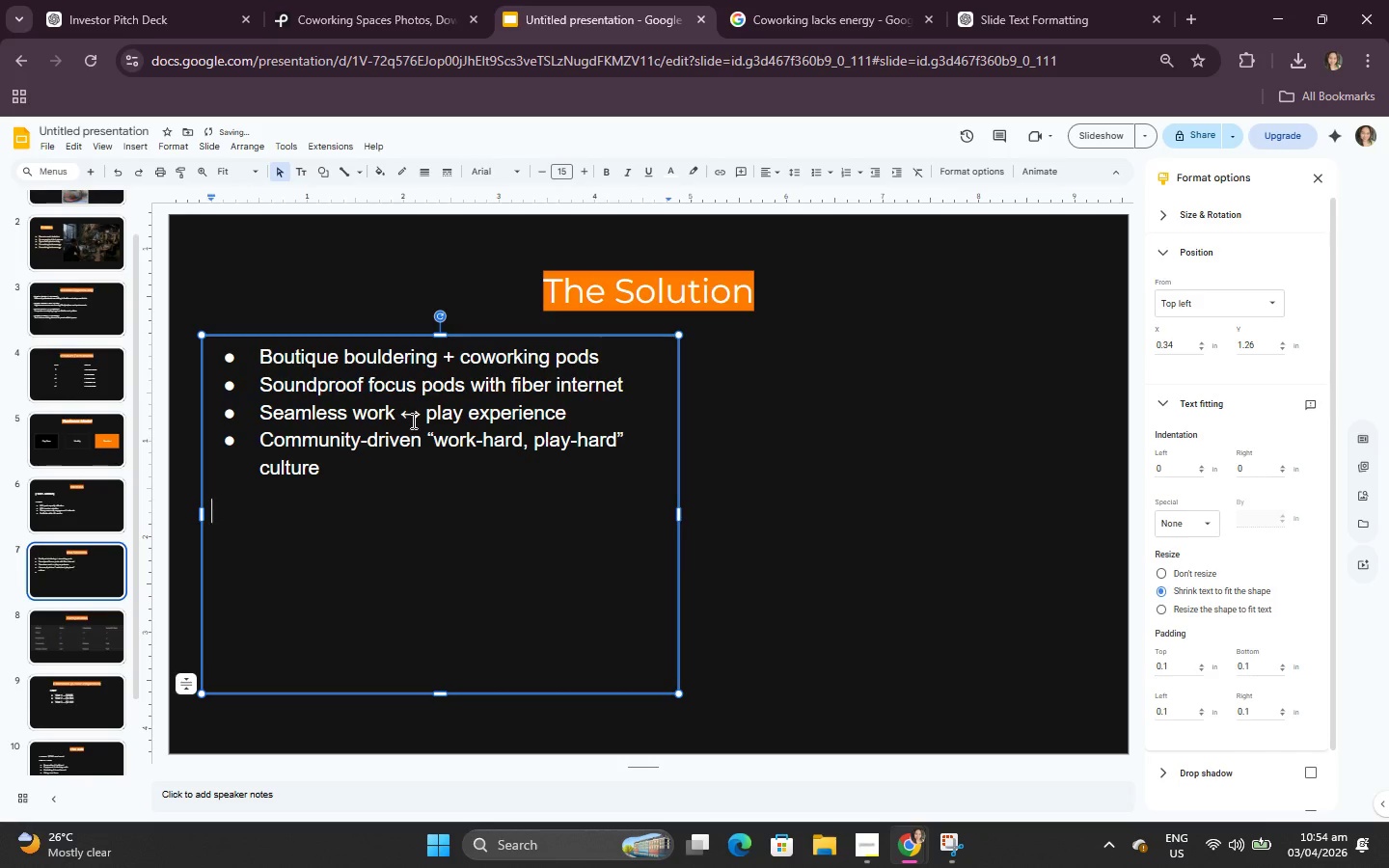 
key(Backspace)
 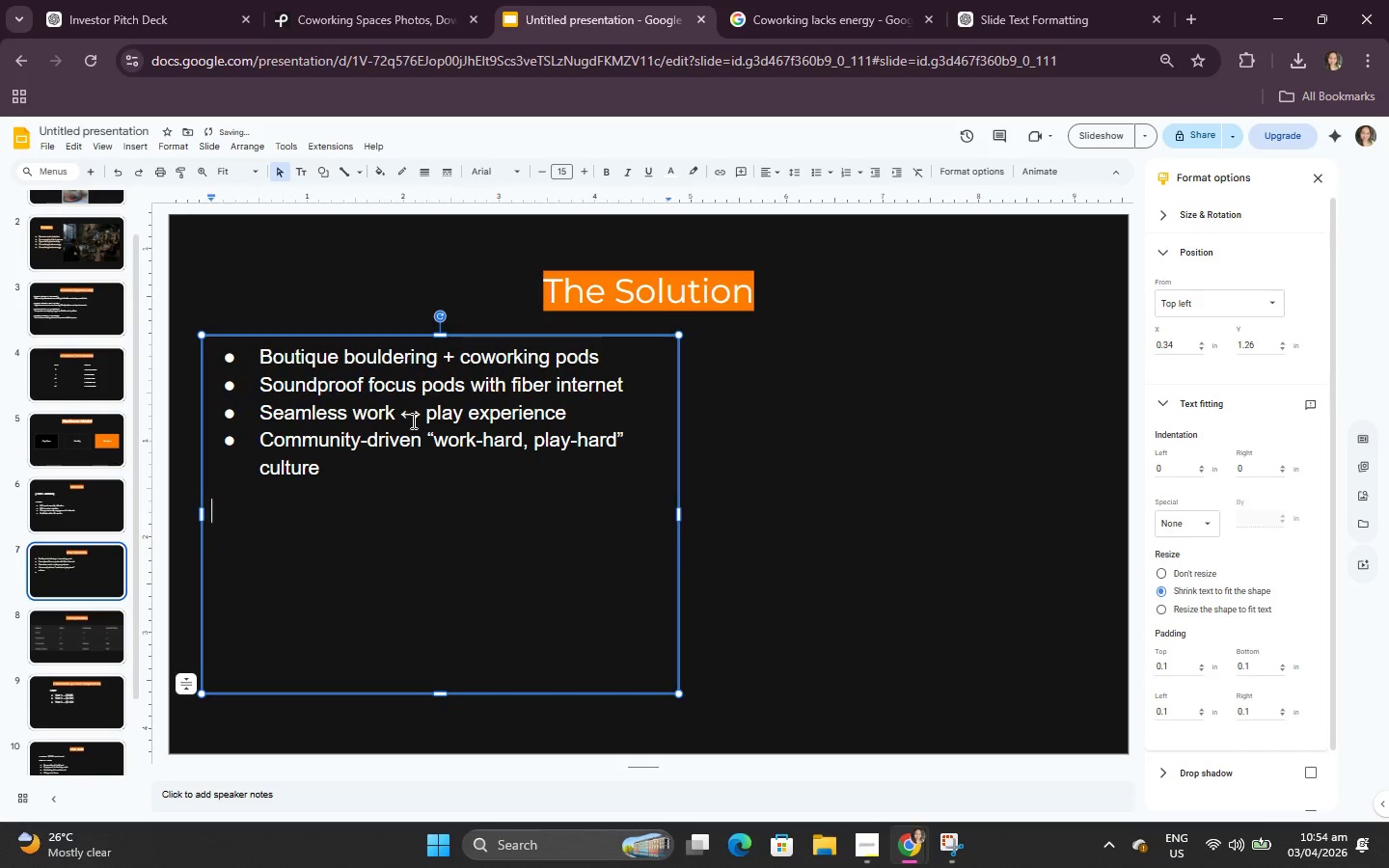 
key(Backspace)
 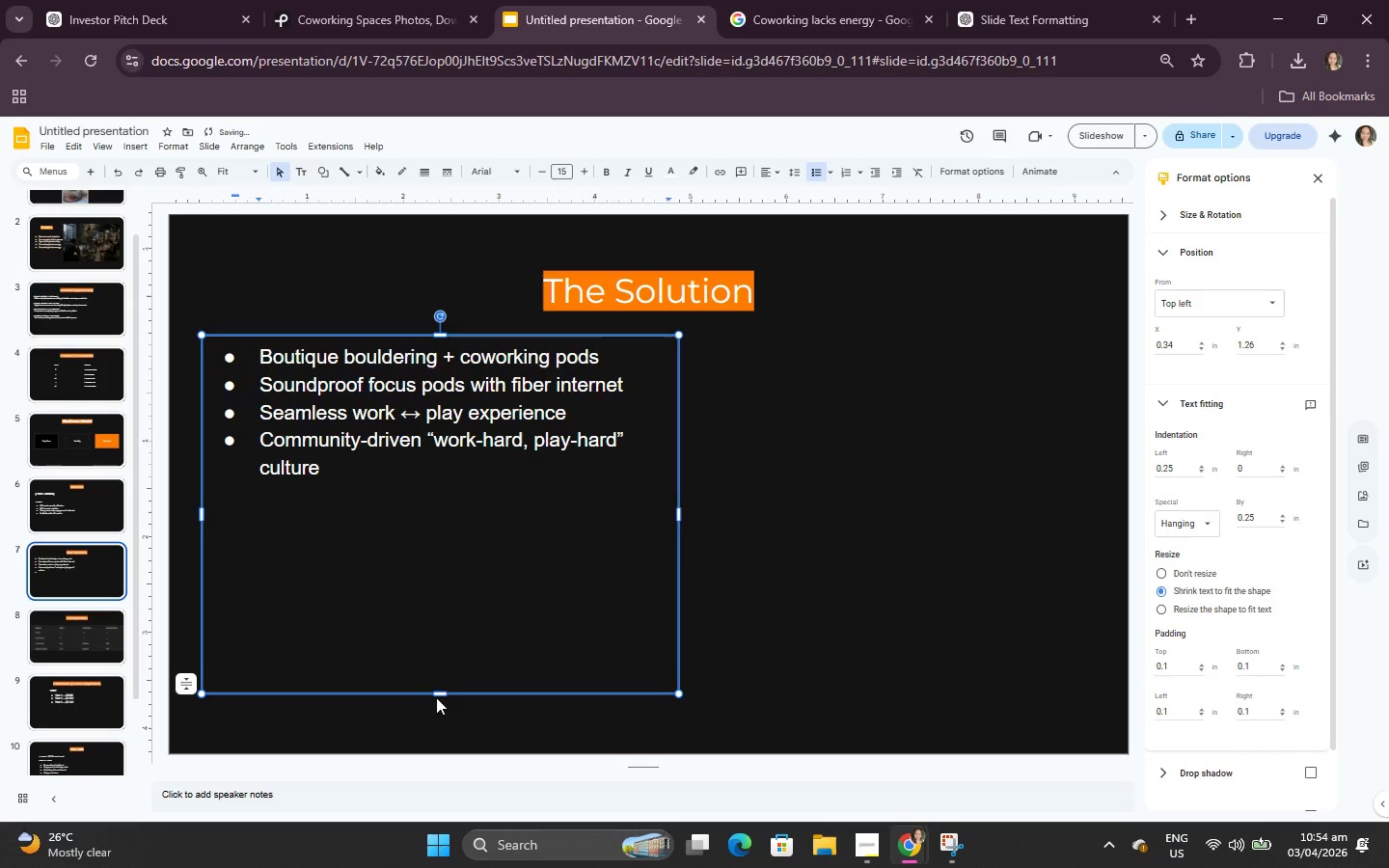 
left_click_drag(start_coordinate=[441, 693], to_coordinate=[440, 493])
 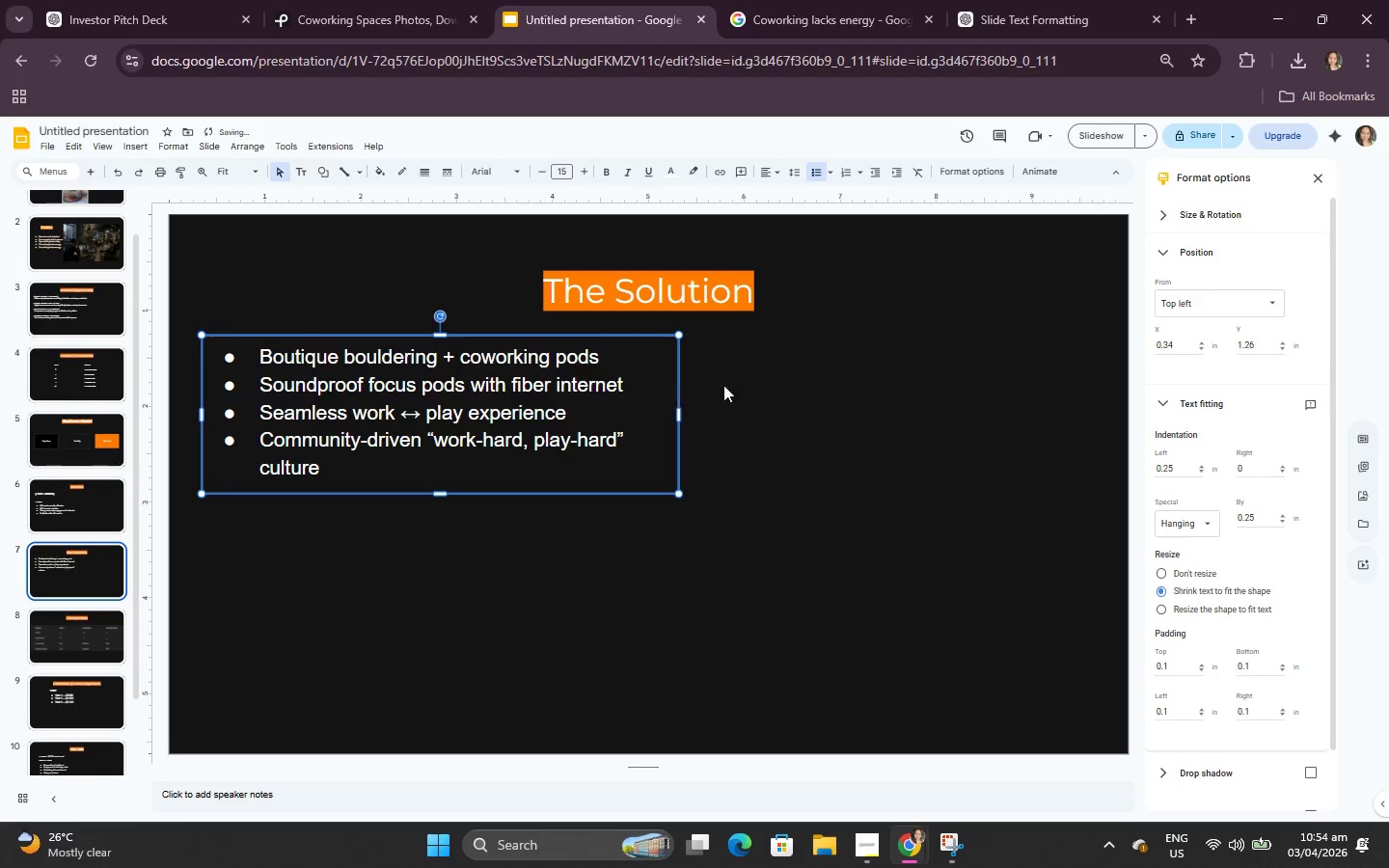 
left_click([866, 377])
 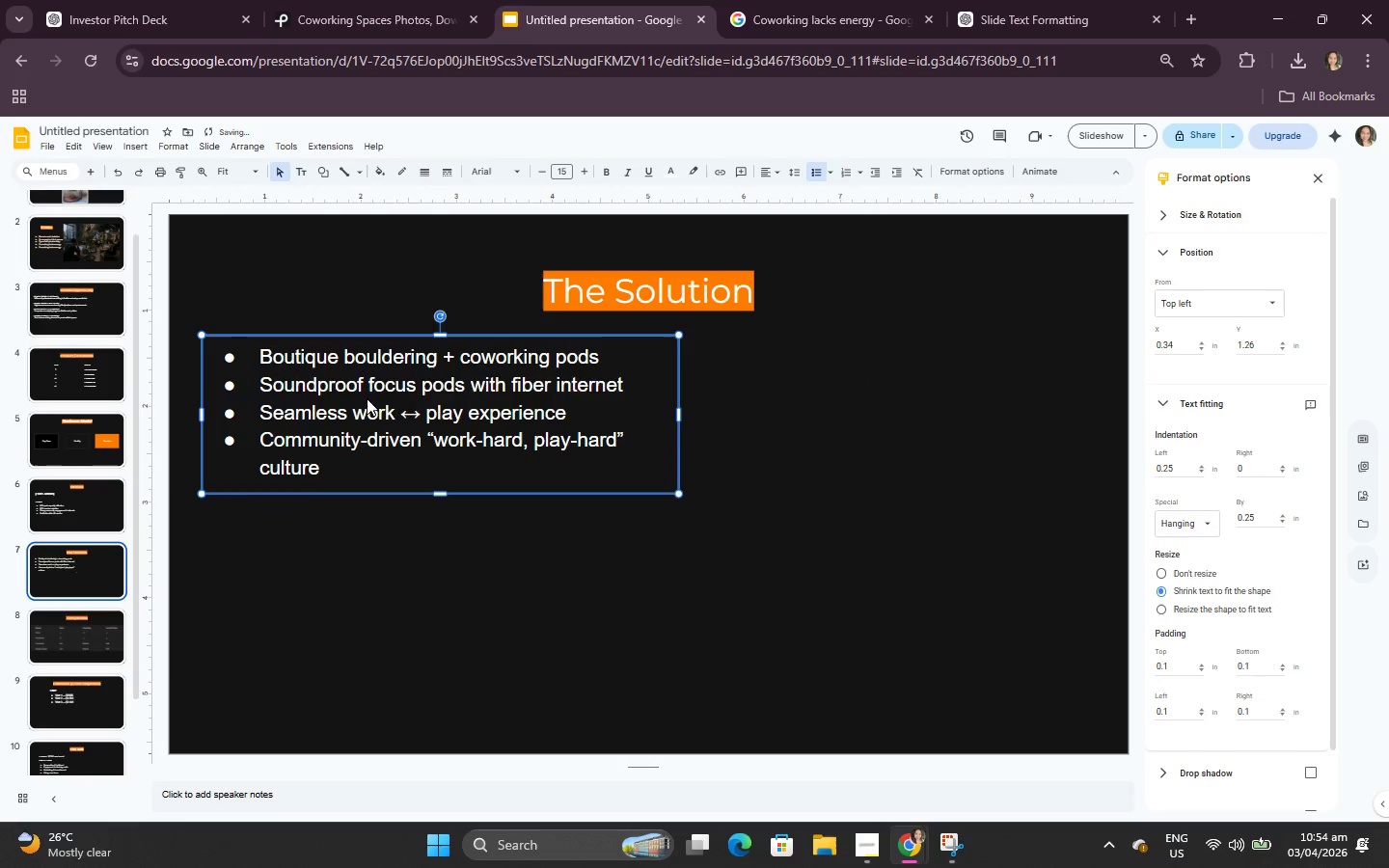 
left_click_drag(start_coordinate=[369, 405], to_coordinate=[355, 465])
 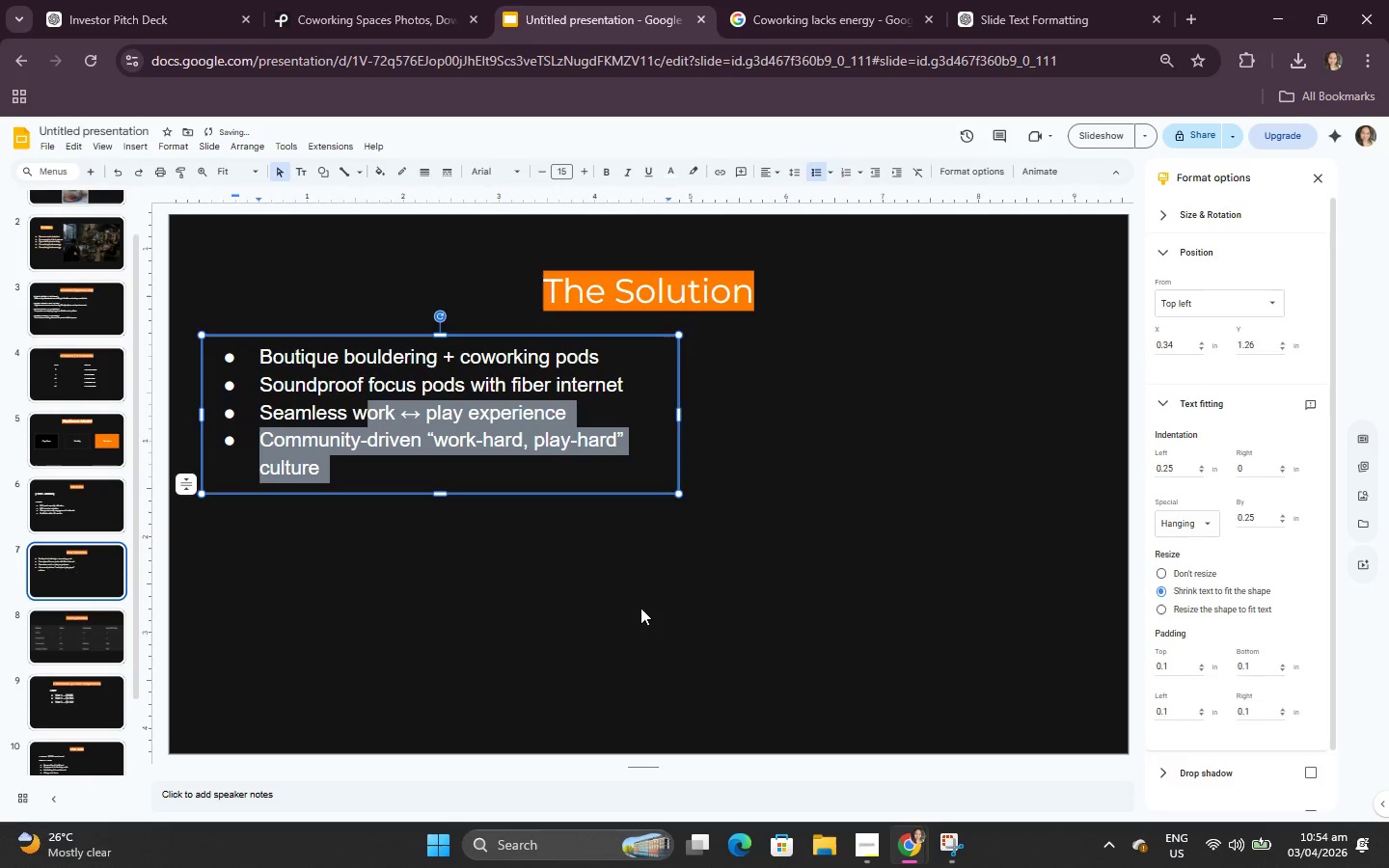 
left_click([707, 618])
 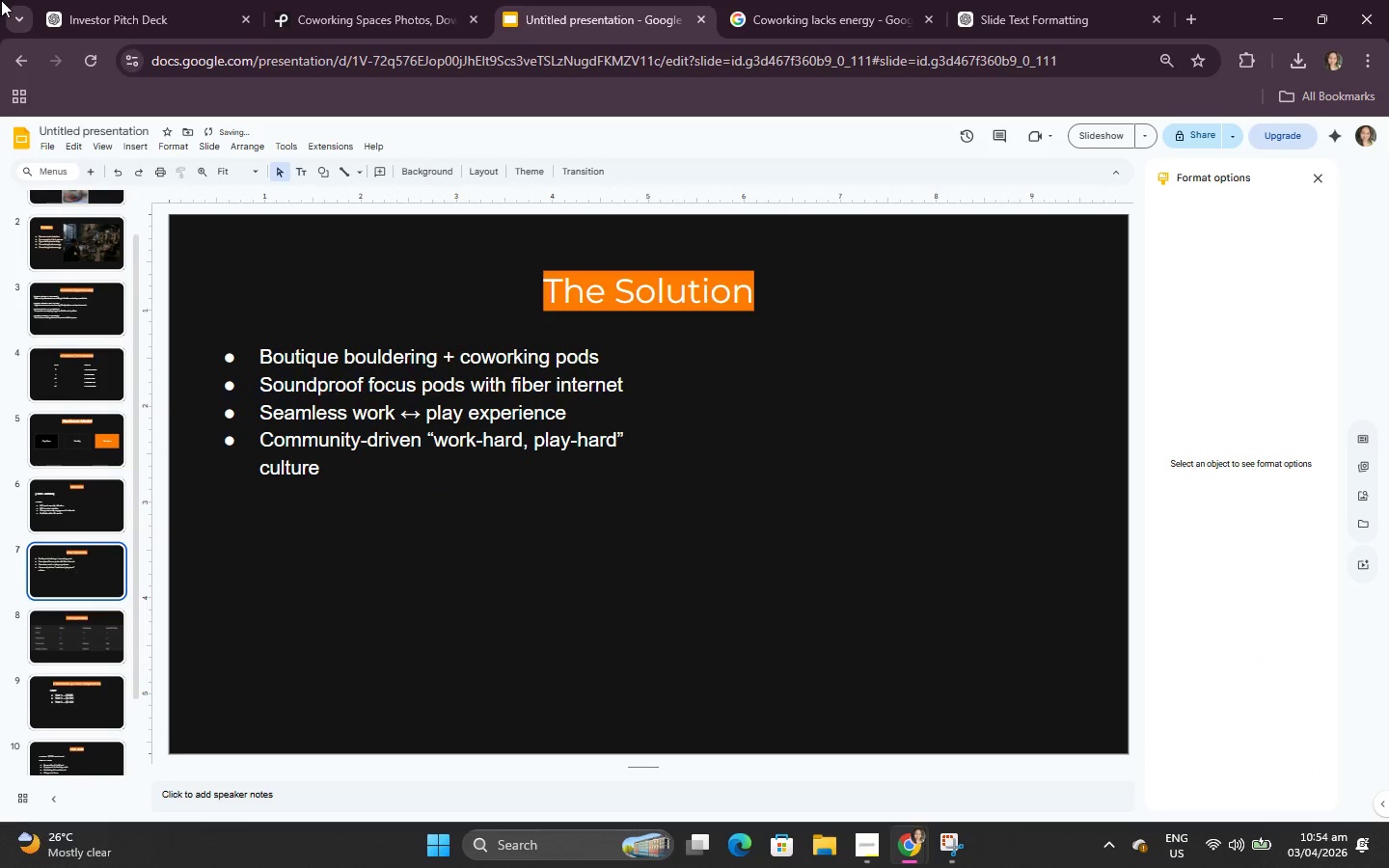 
triple_click([141, 0])
 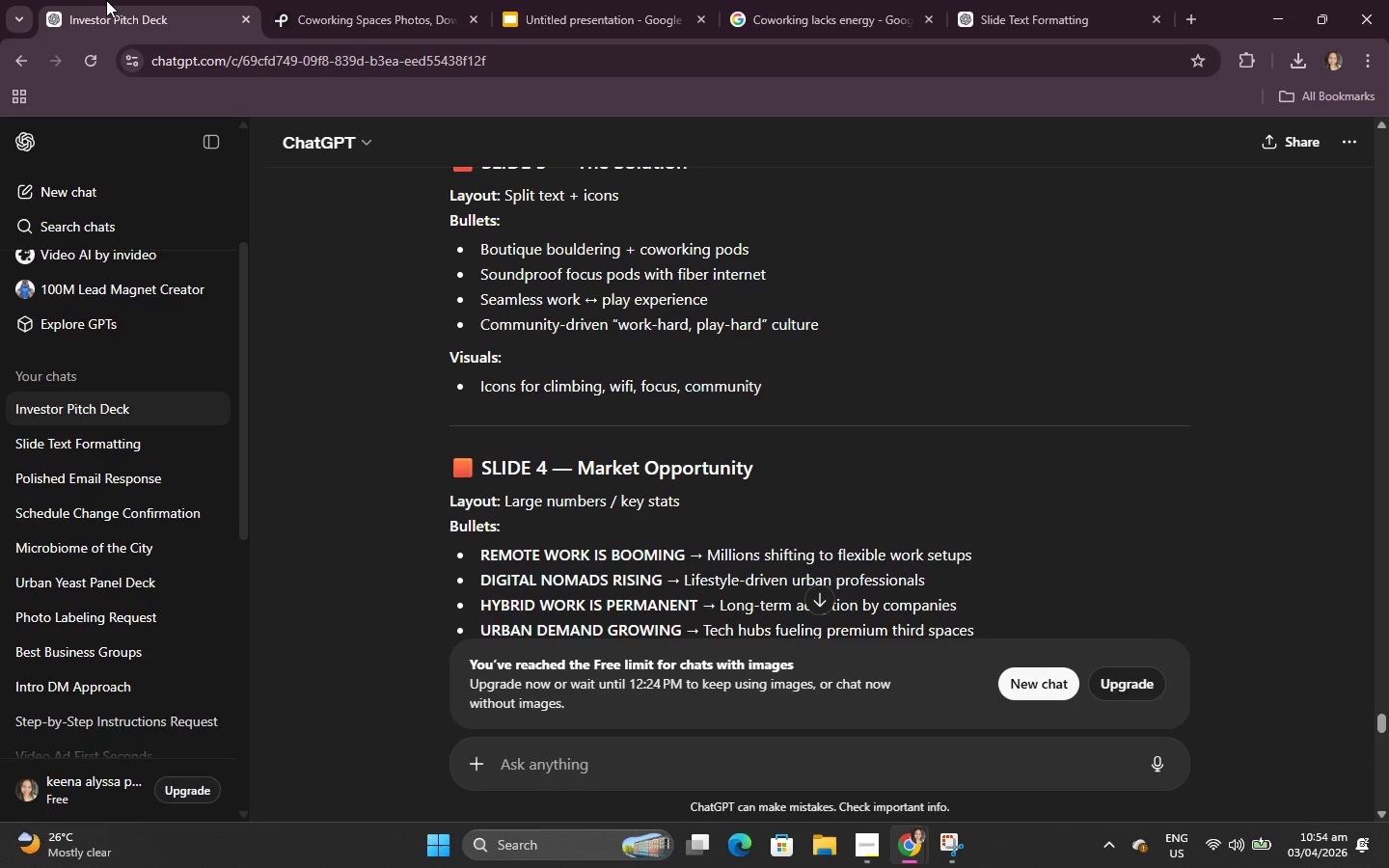 
left_click_drag(start_coordinate=[114, 0], to_coordinate=[124, 0])
 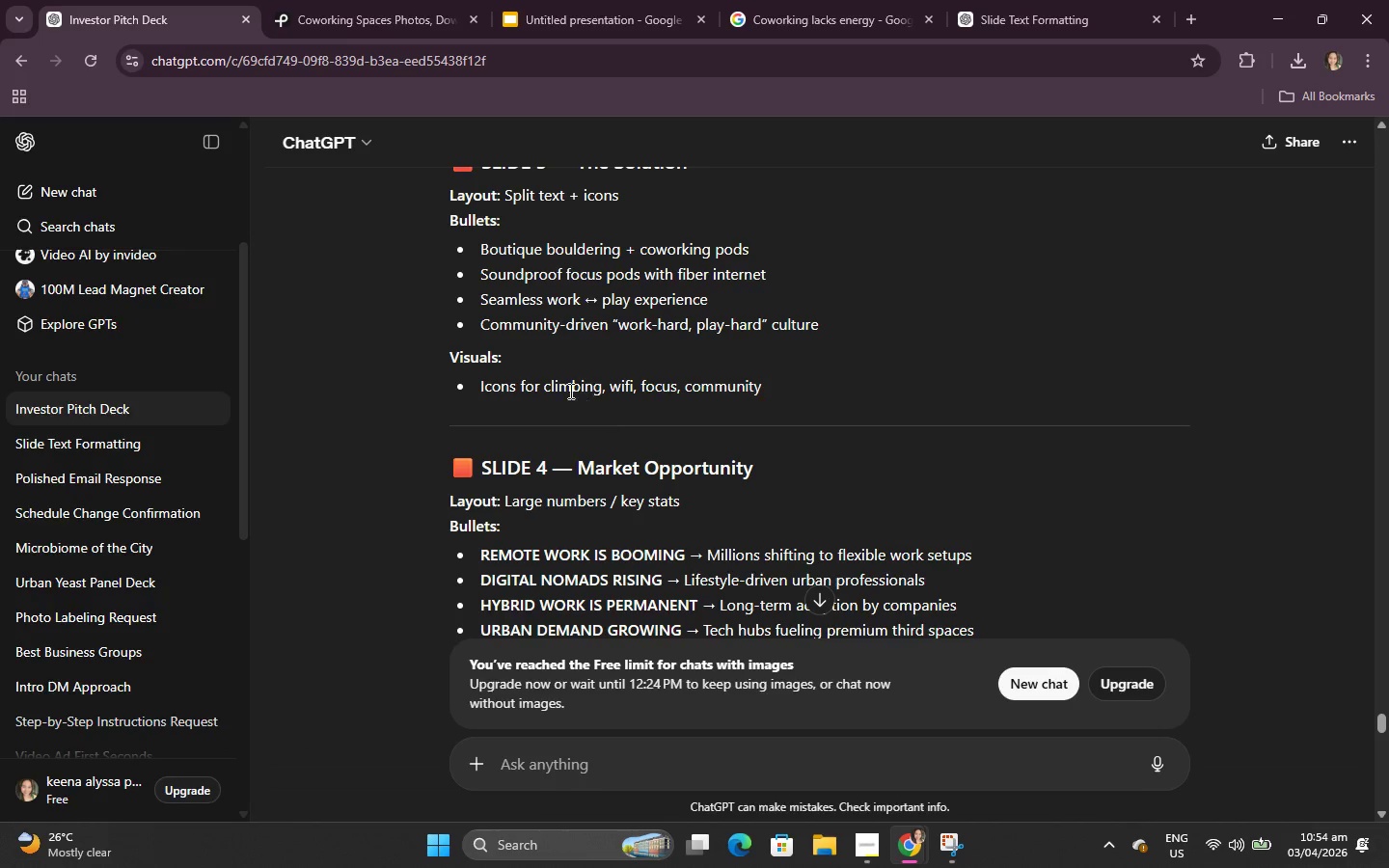 
left_click_drag(start_coordinate=[548, 391], to_coordinate=[589, 382])
 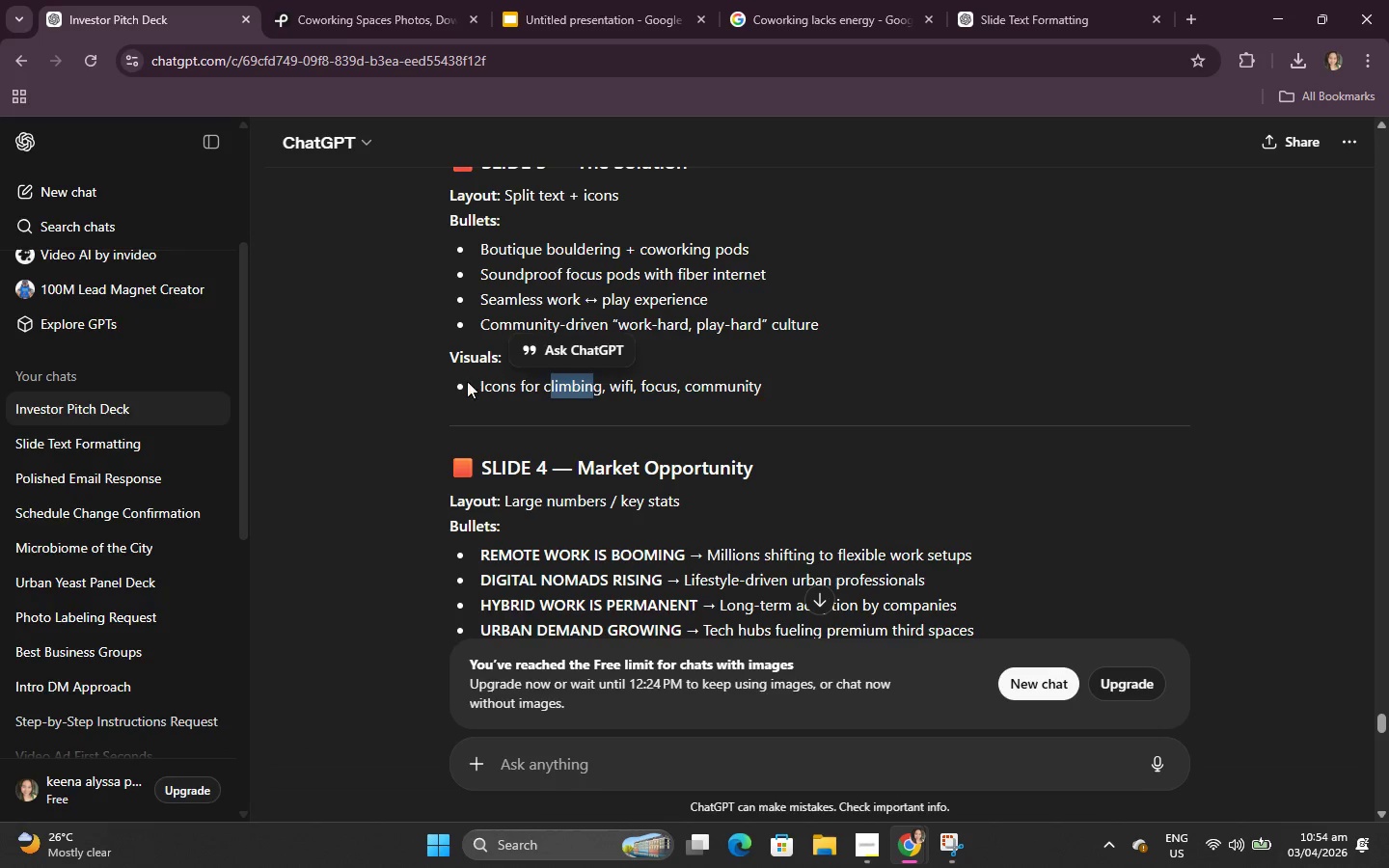 
left_click([467, 381])
 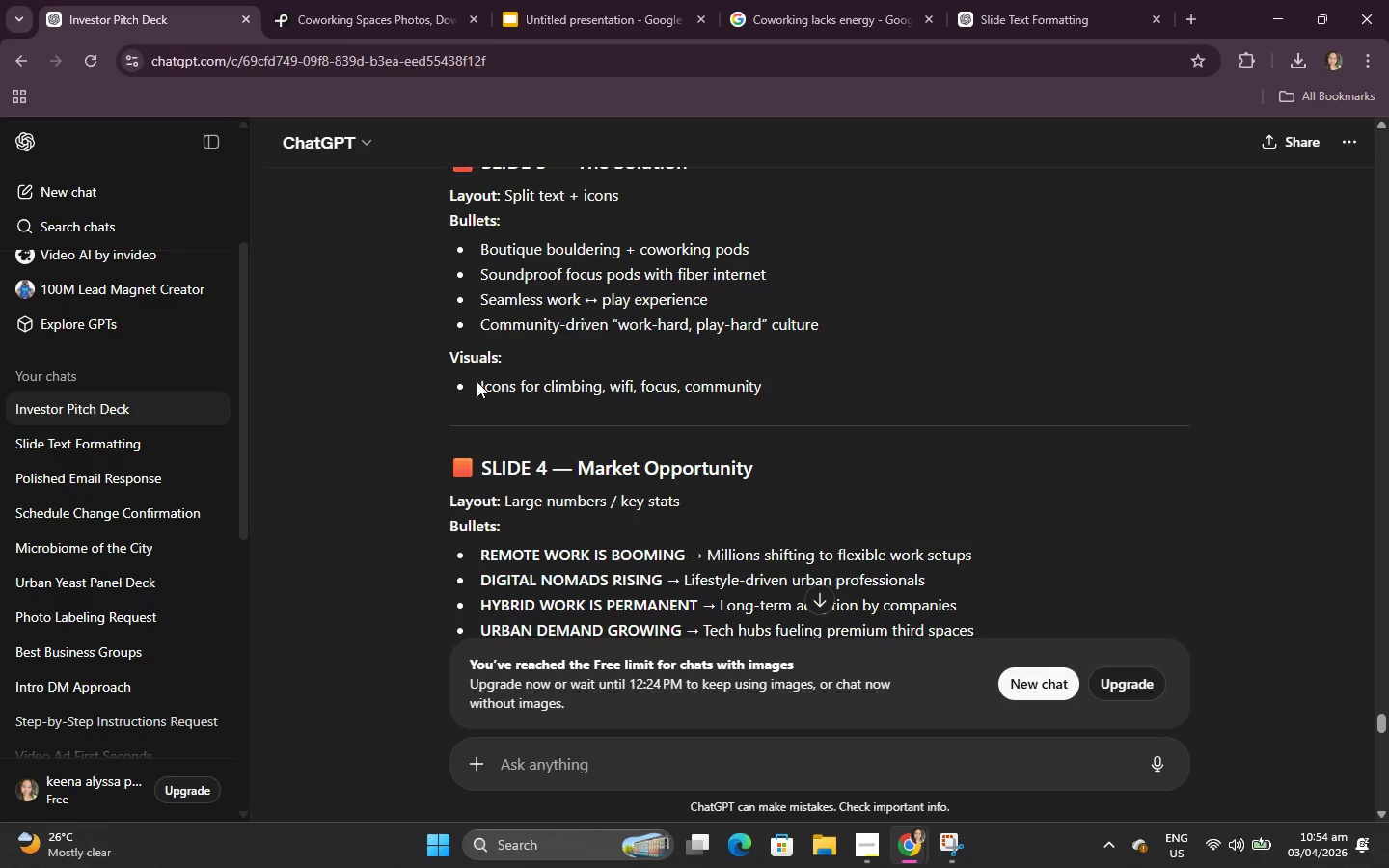 
left_click_drag(start_coordinate=[477, 381], to_coordinate=[815, 393])
 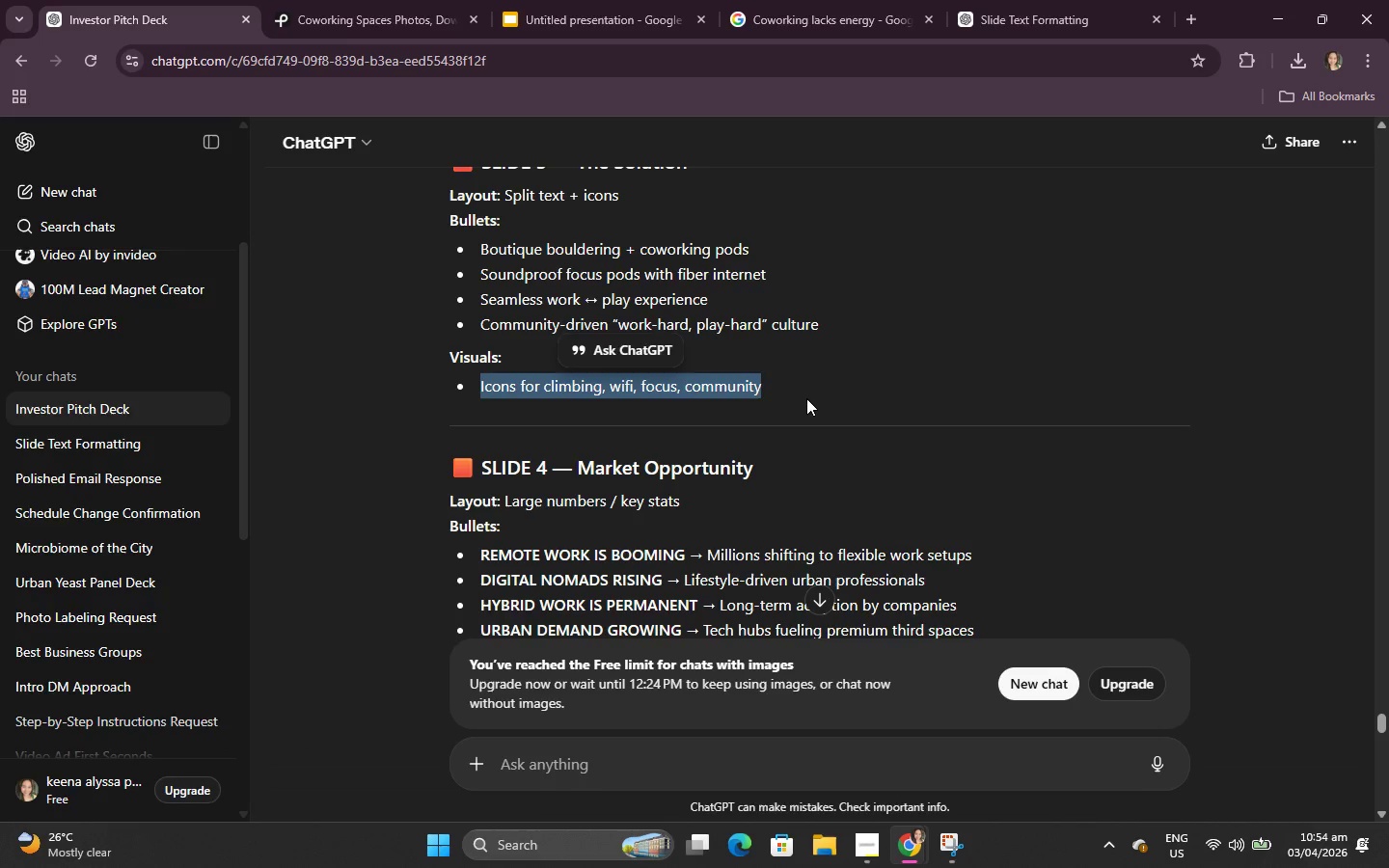 
key(Control+C)
 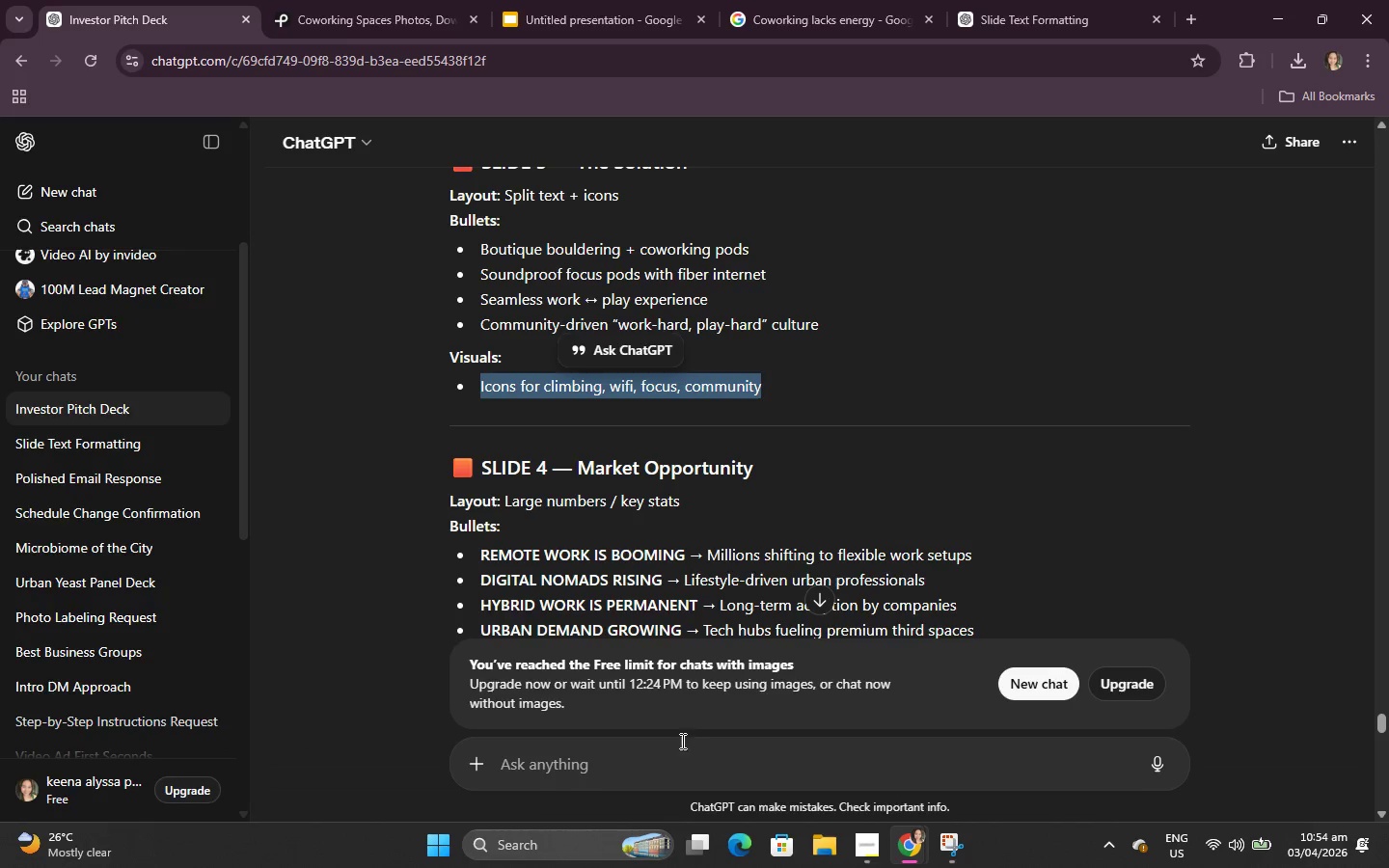 
left_click([681, 746])
 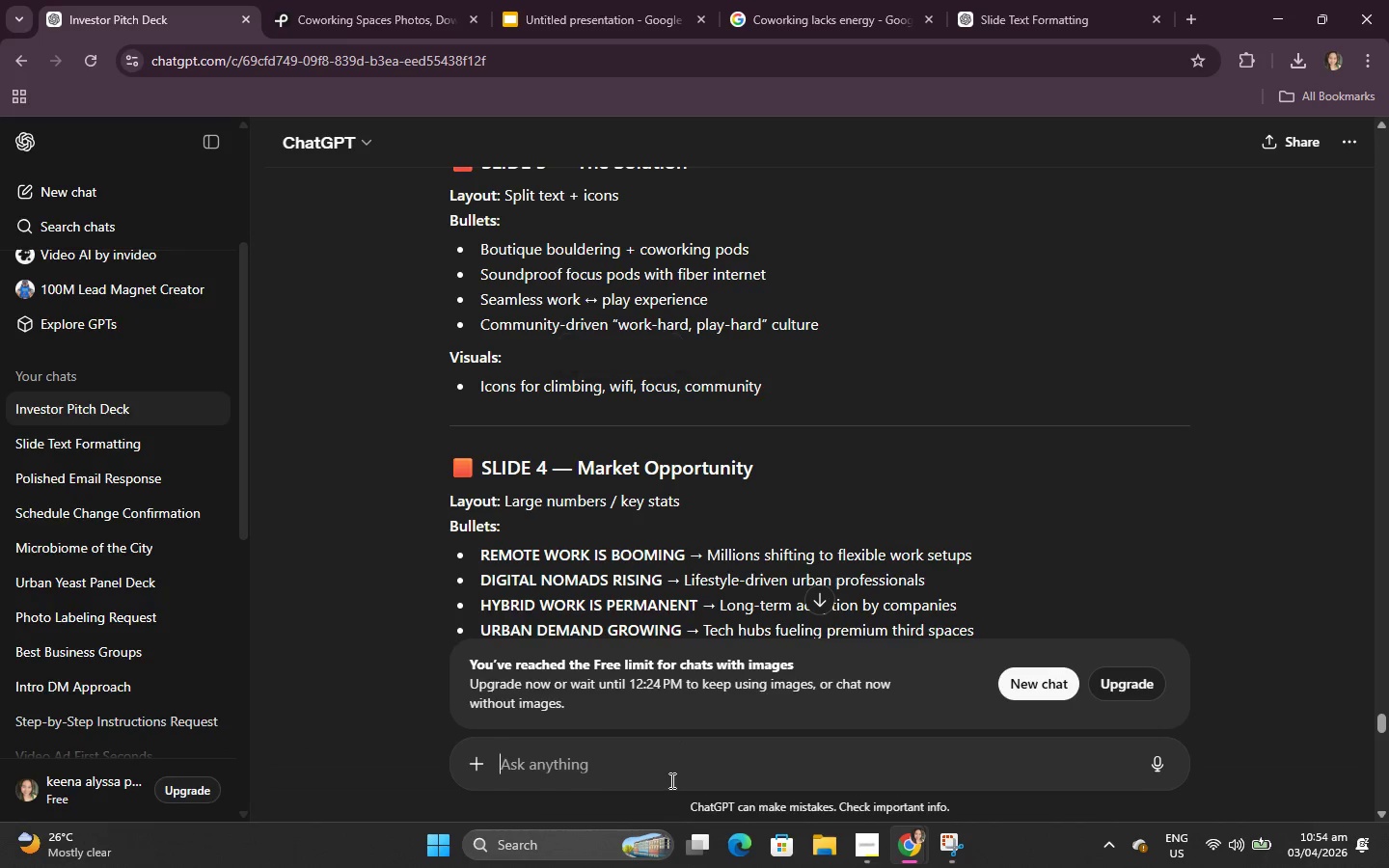 
key(Control+V)
 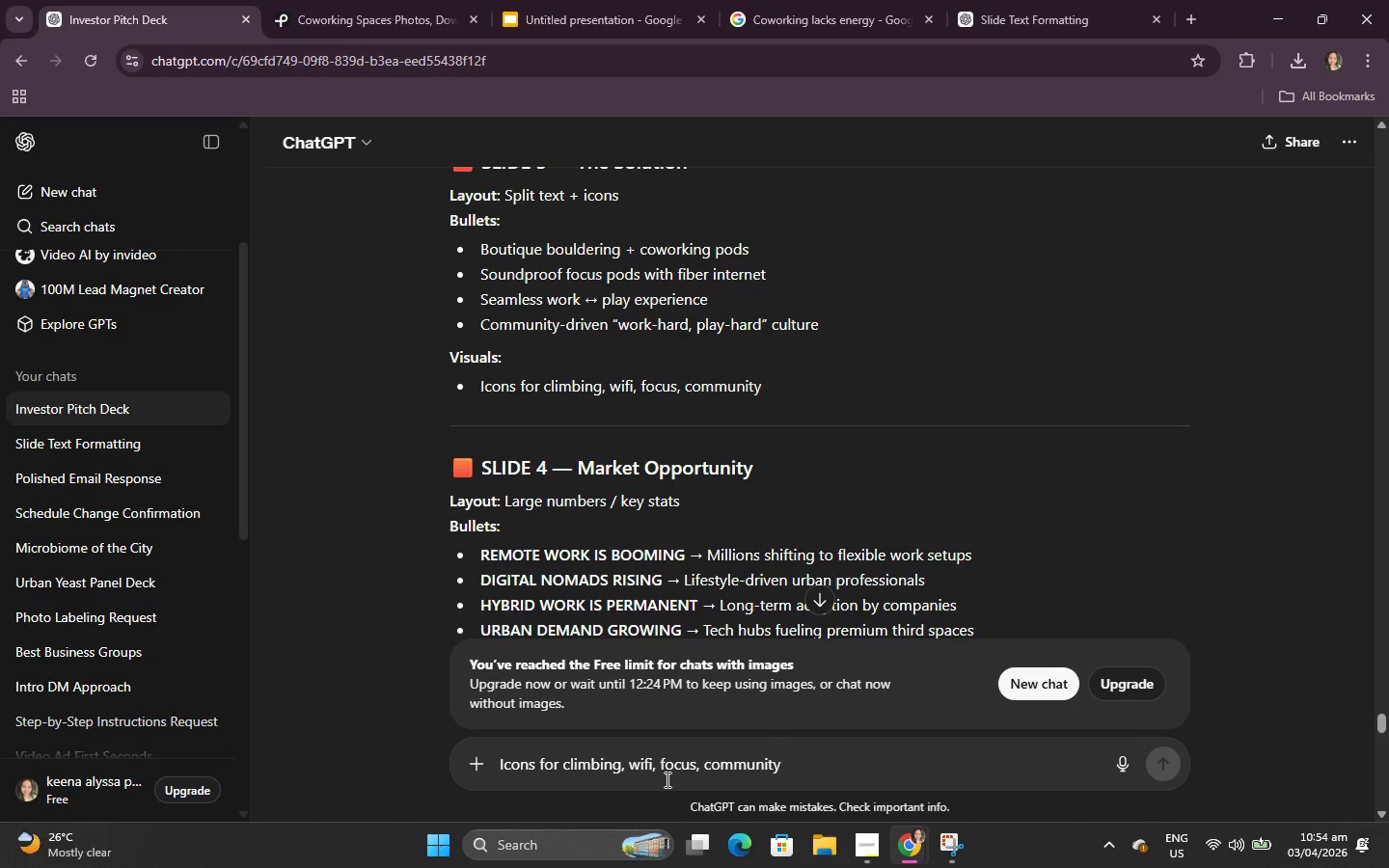 
key(Enter)
 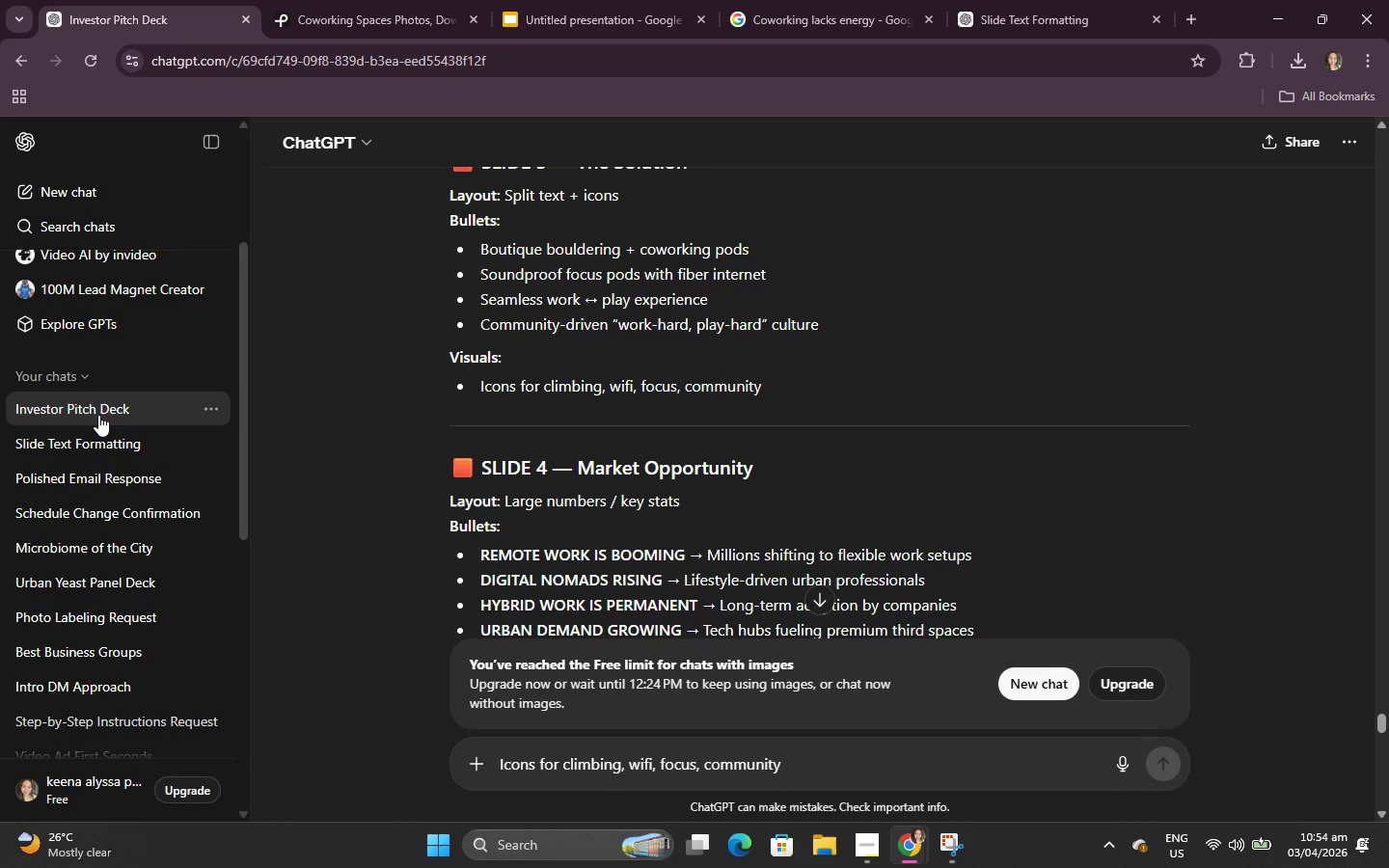 
left_click([96, 436])
 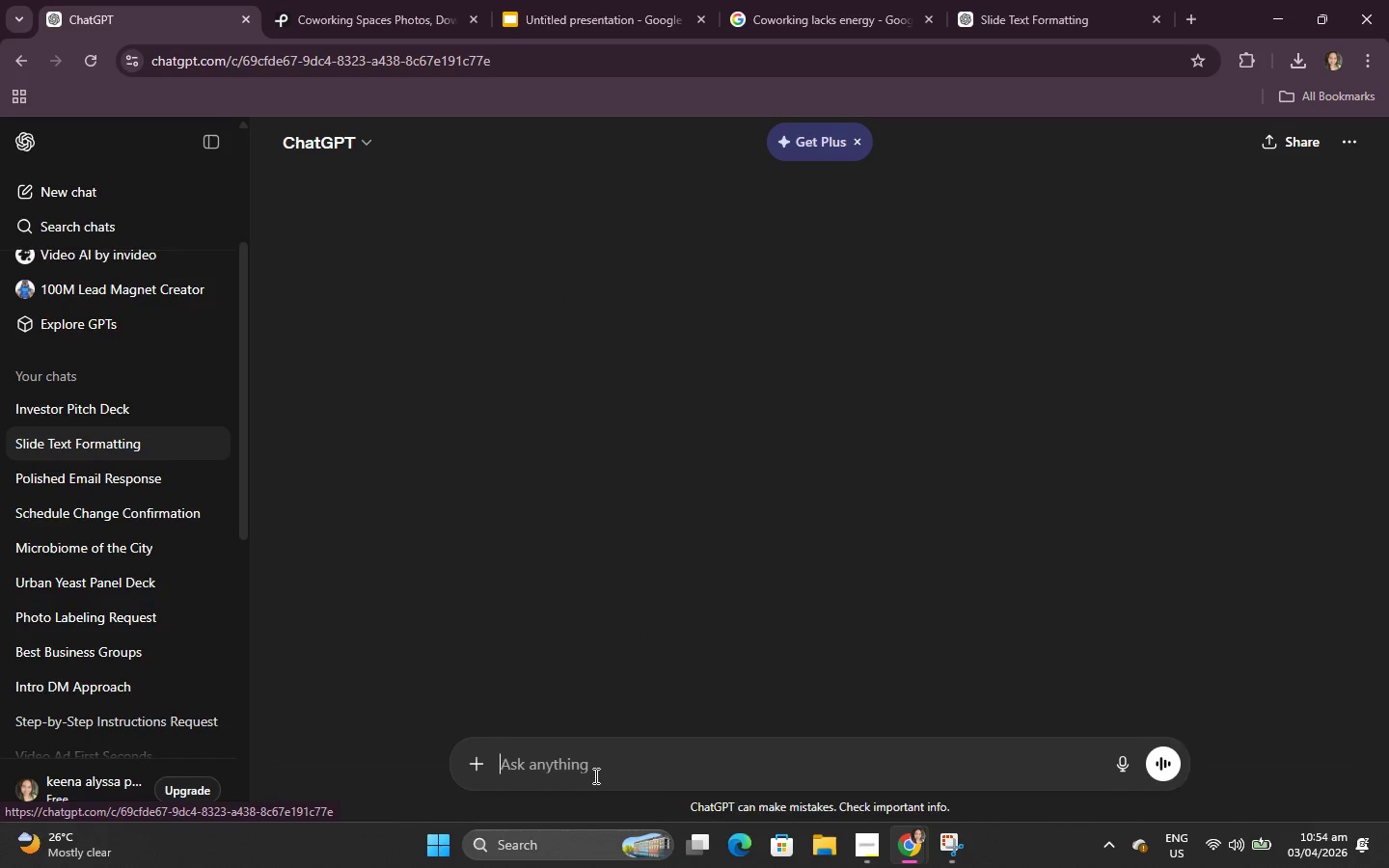 
left_click([594, 773])
 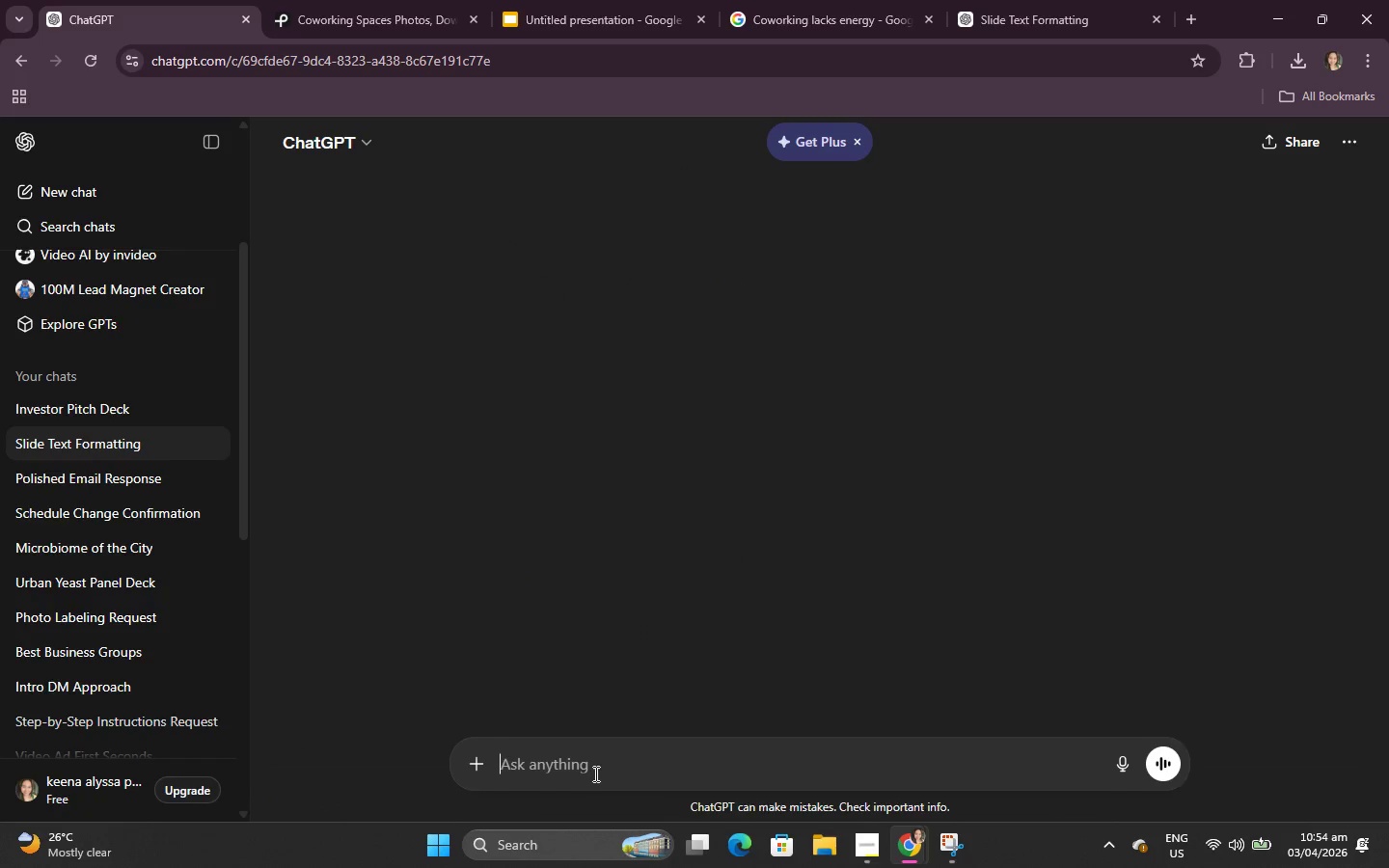 
key(Control+V)
 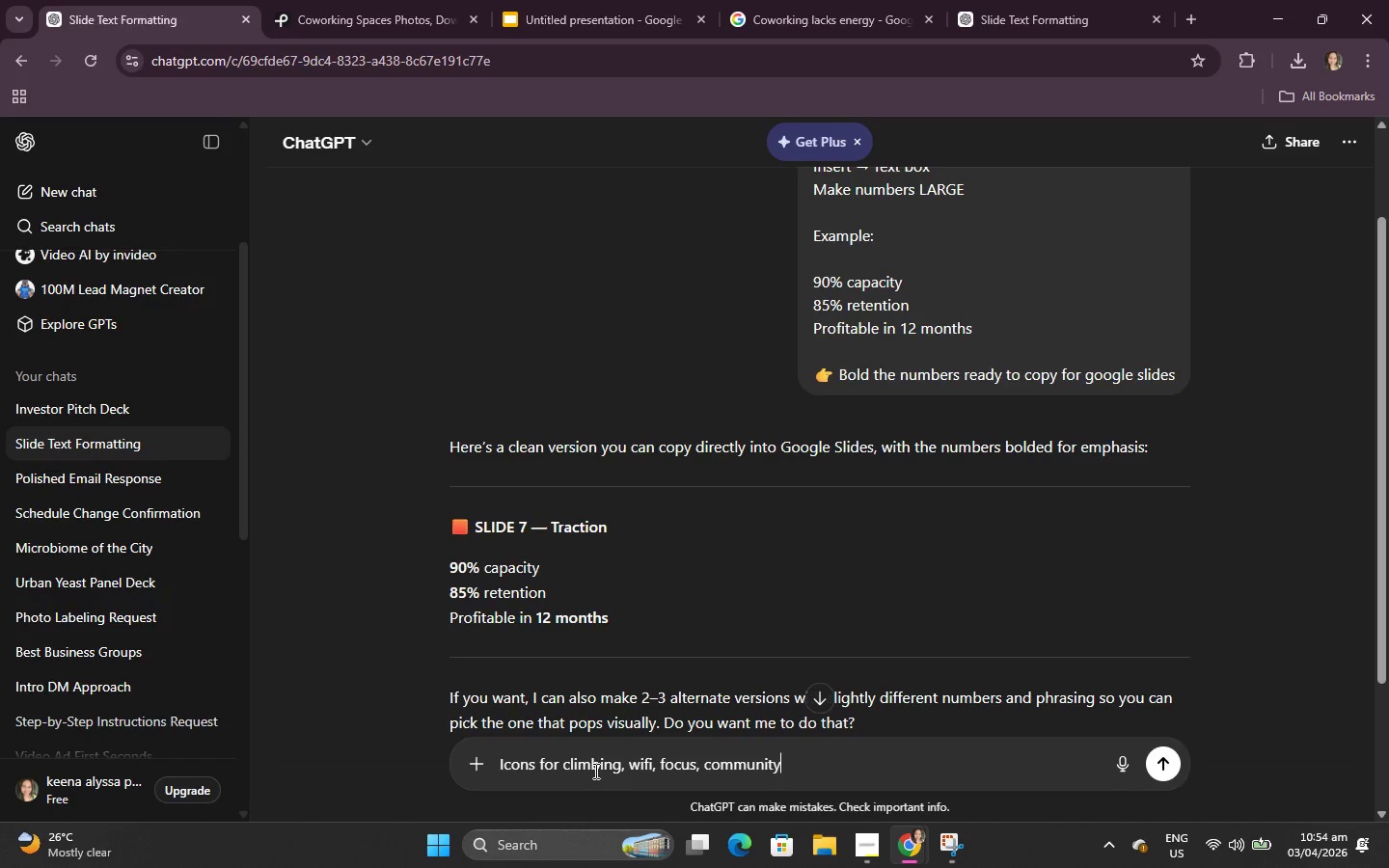 
key(Enter)
 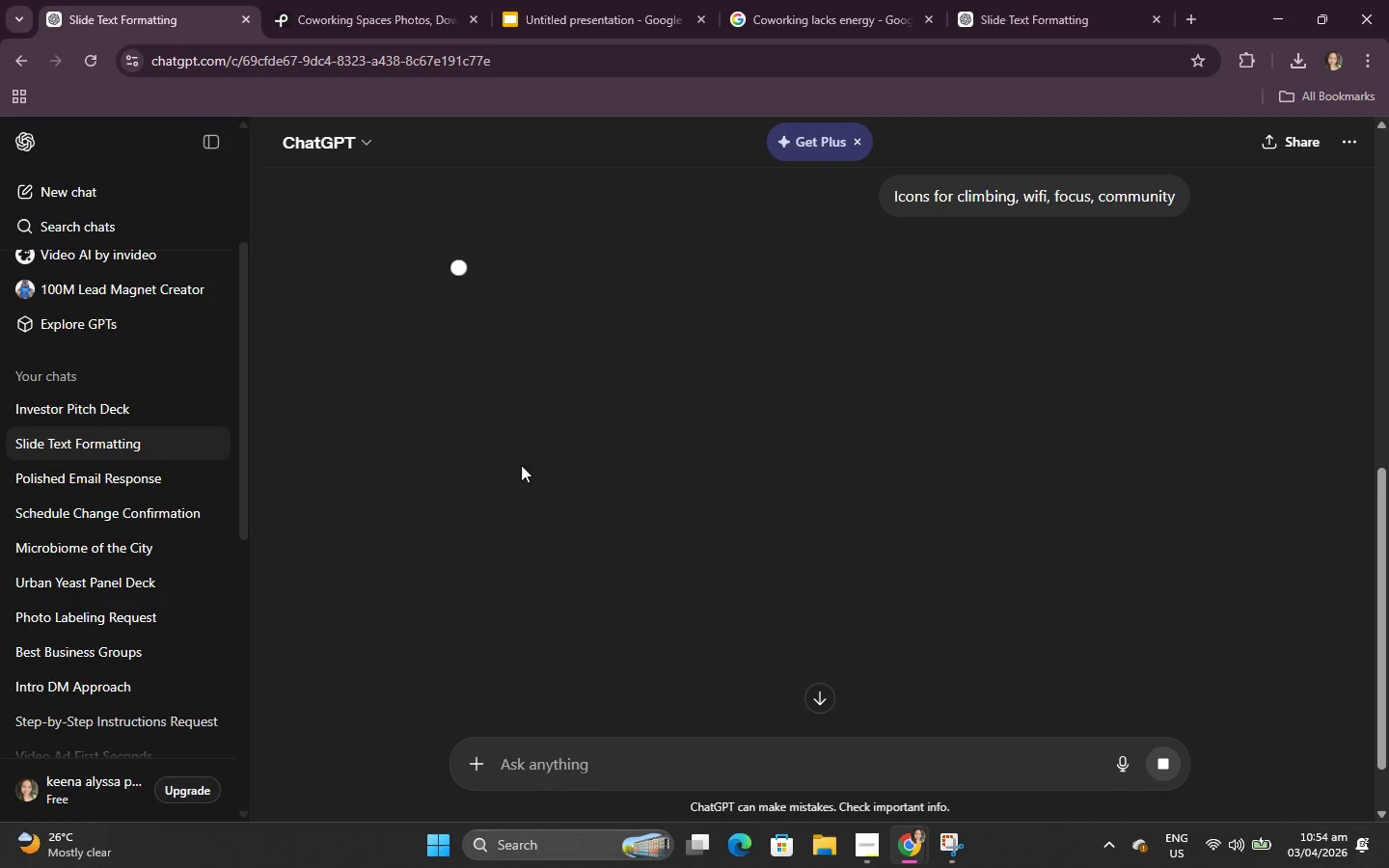 
scroll: coordinate [504, 469], scroll_direction: down, amount: 1.0
 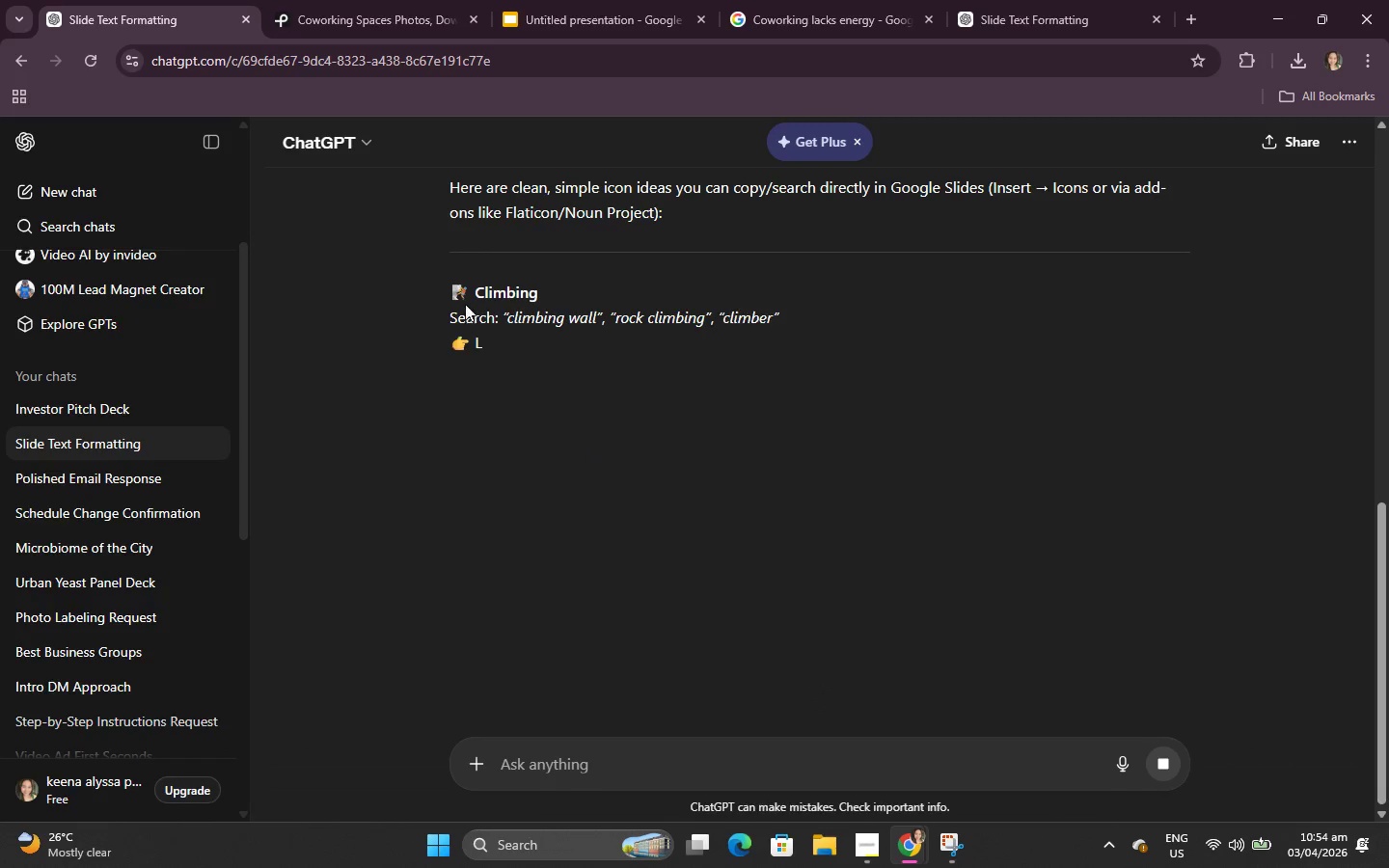 
left_click_drag(start_coordinate=[439, 290], to_coordinate=[765, 639])
 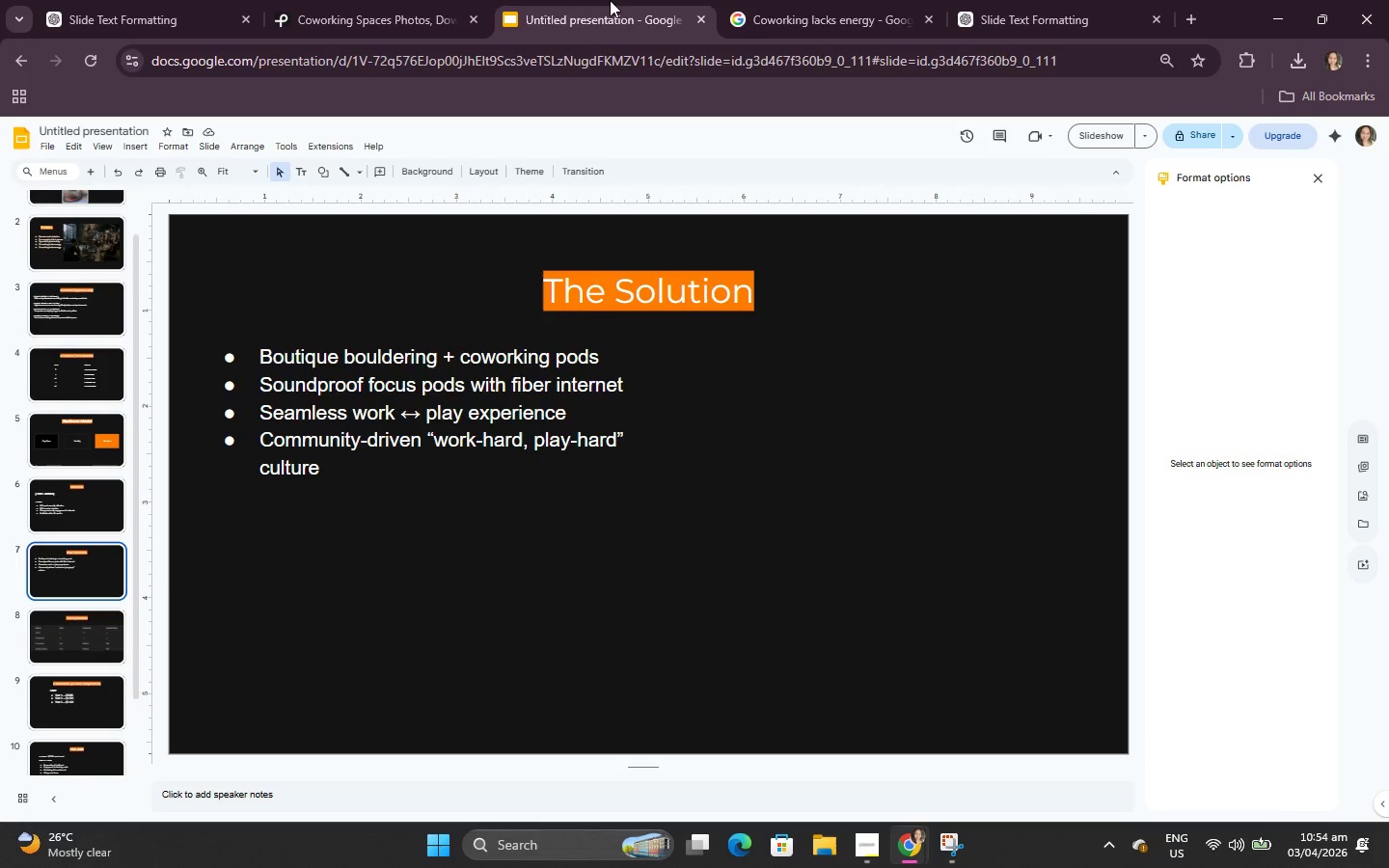 
key(Control+ControlLeft)
 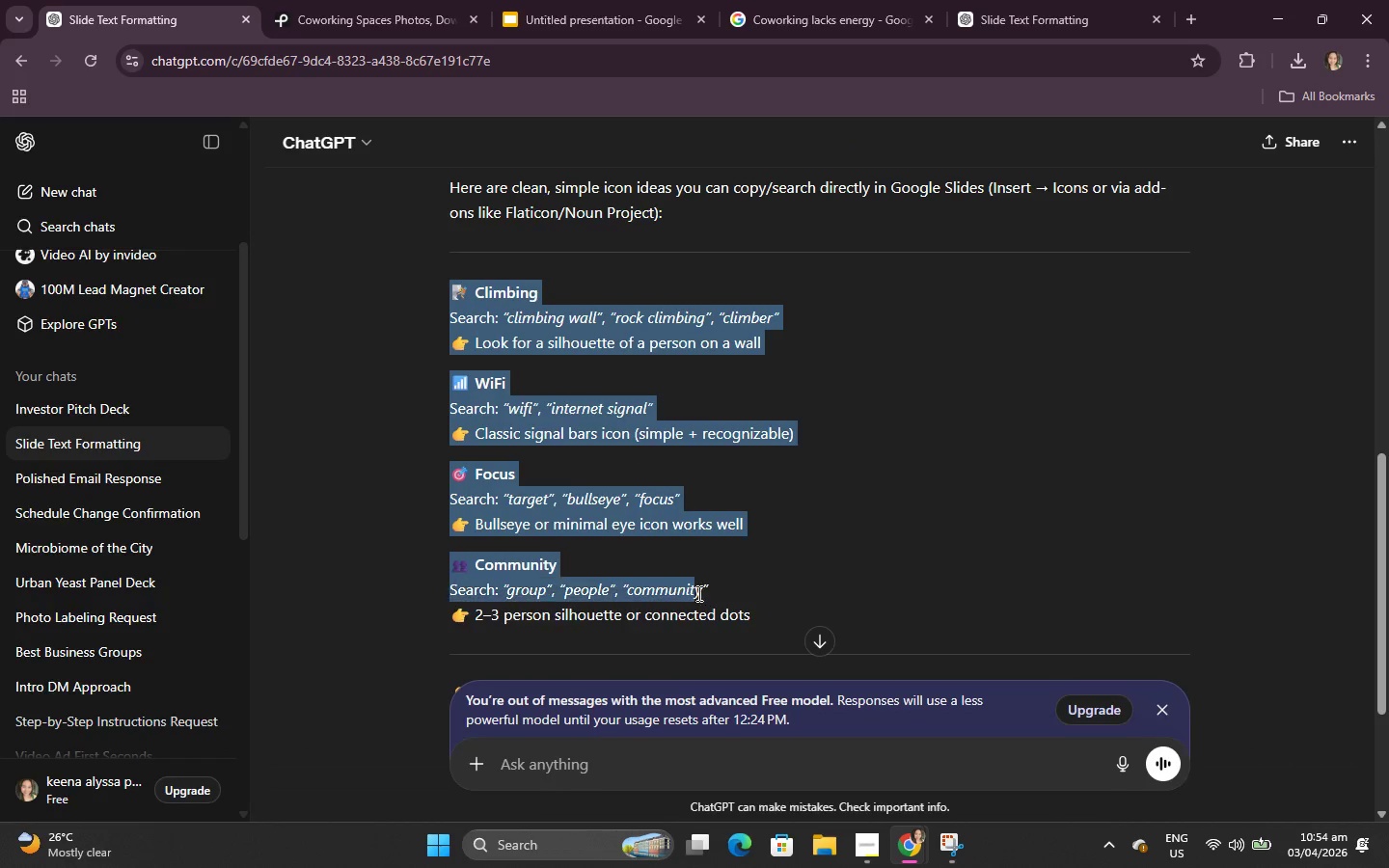 
key(Control+C)
 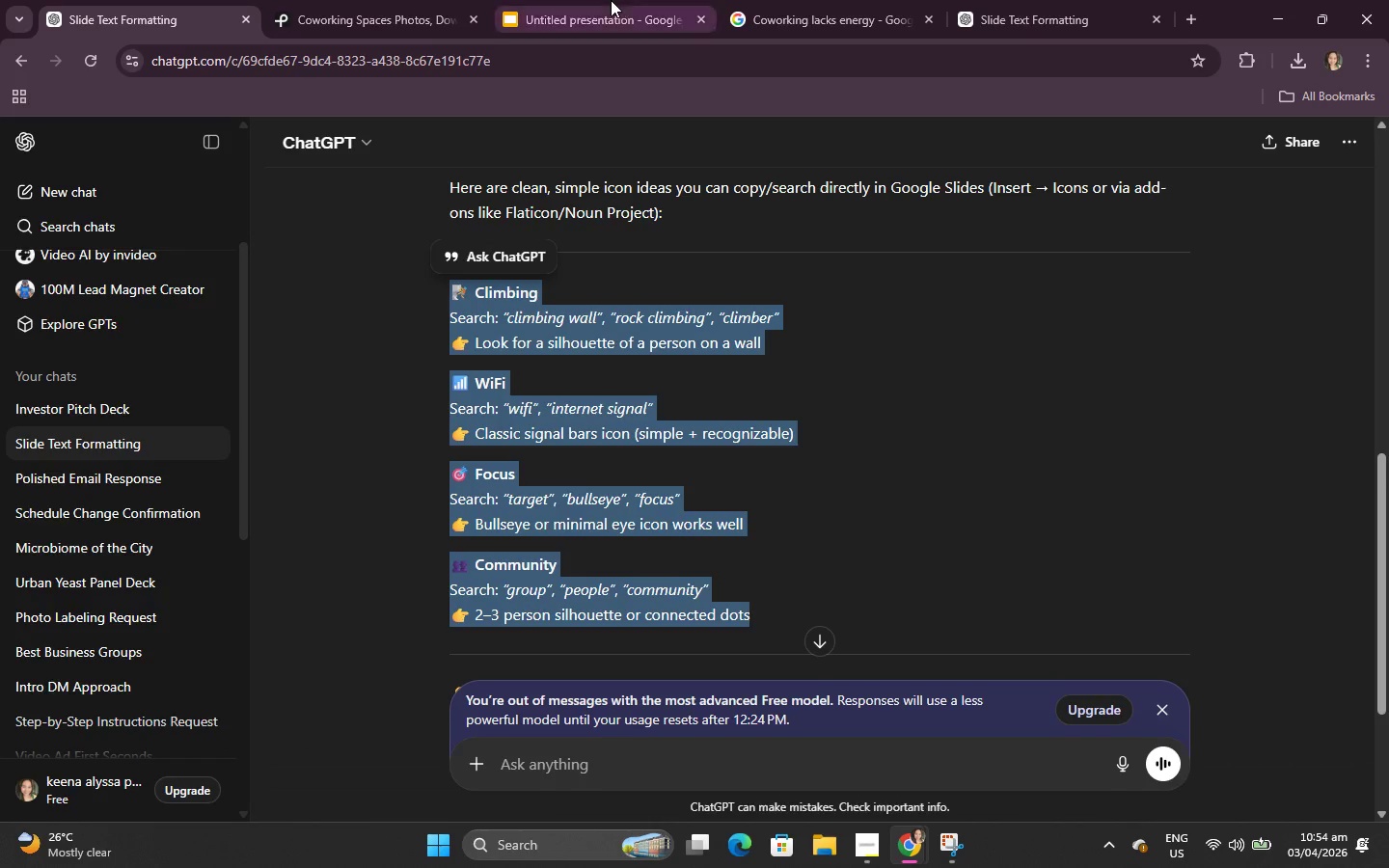 
left_click([610, 0])
 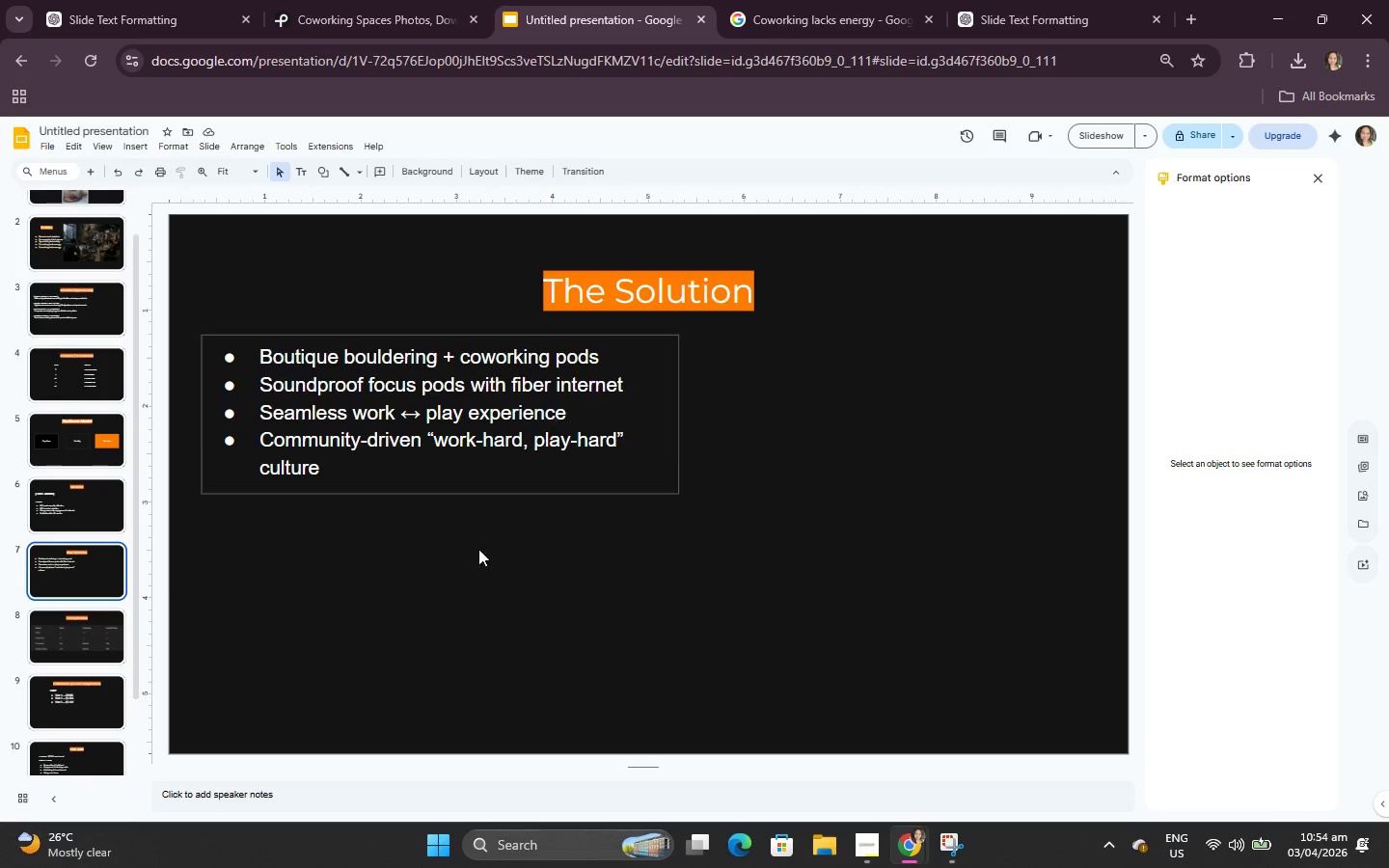 
left_click([451, 615])
 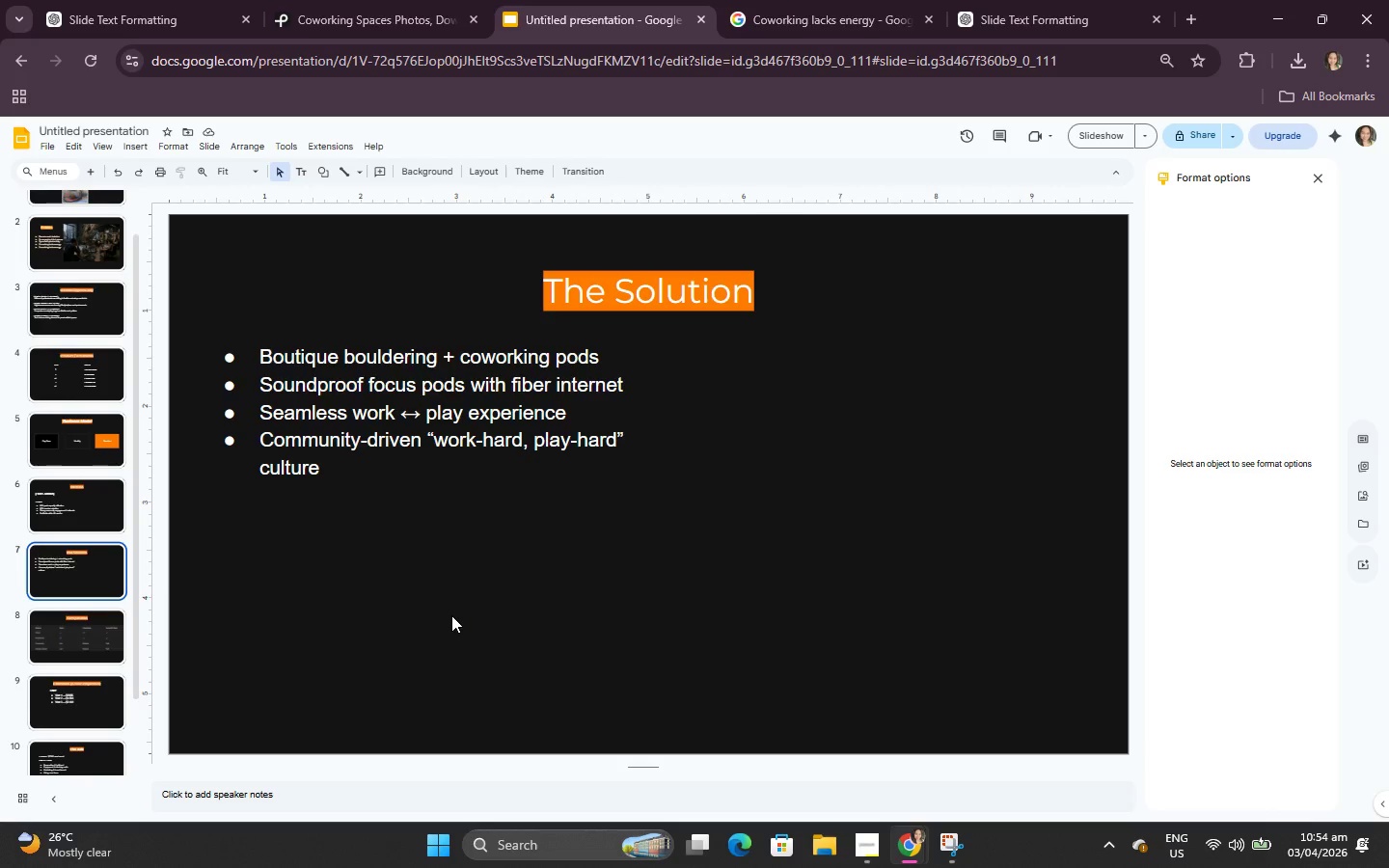 
key(Control+V)
 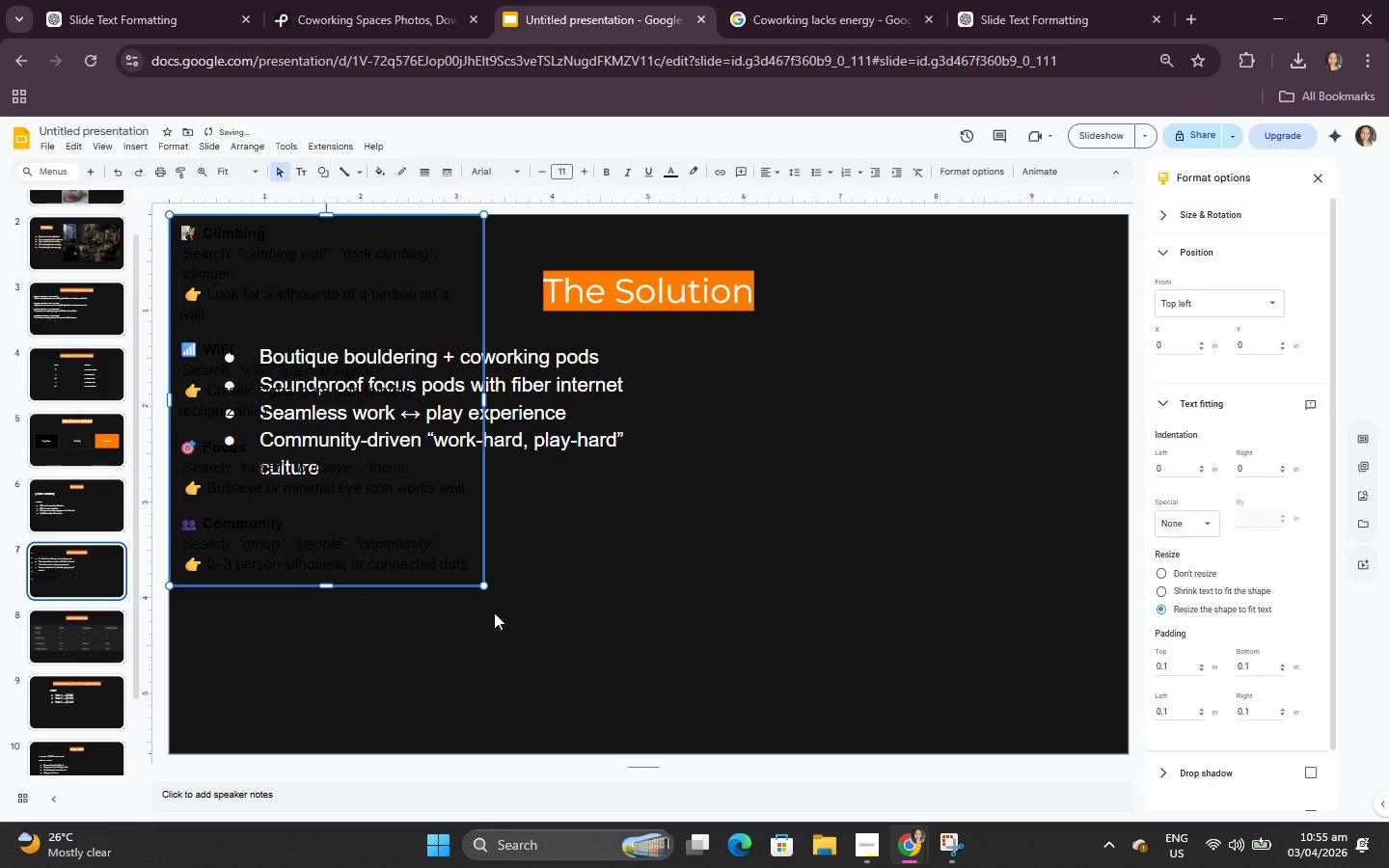 
left_click_drag(start_coordinate=[483, 584], to_coordinate=[567, 618])
 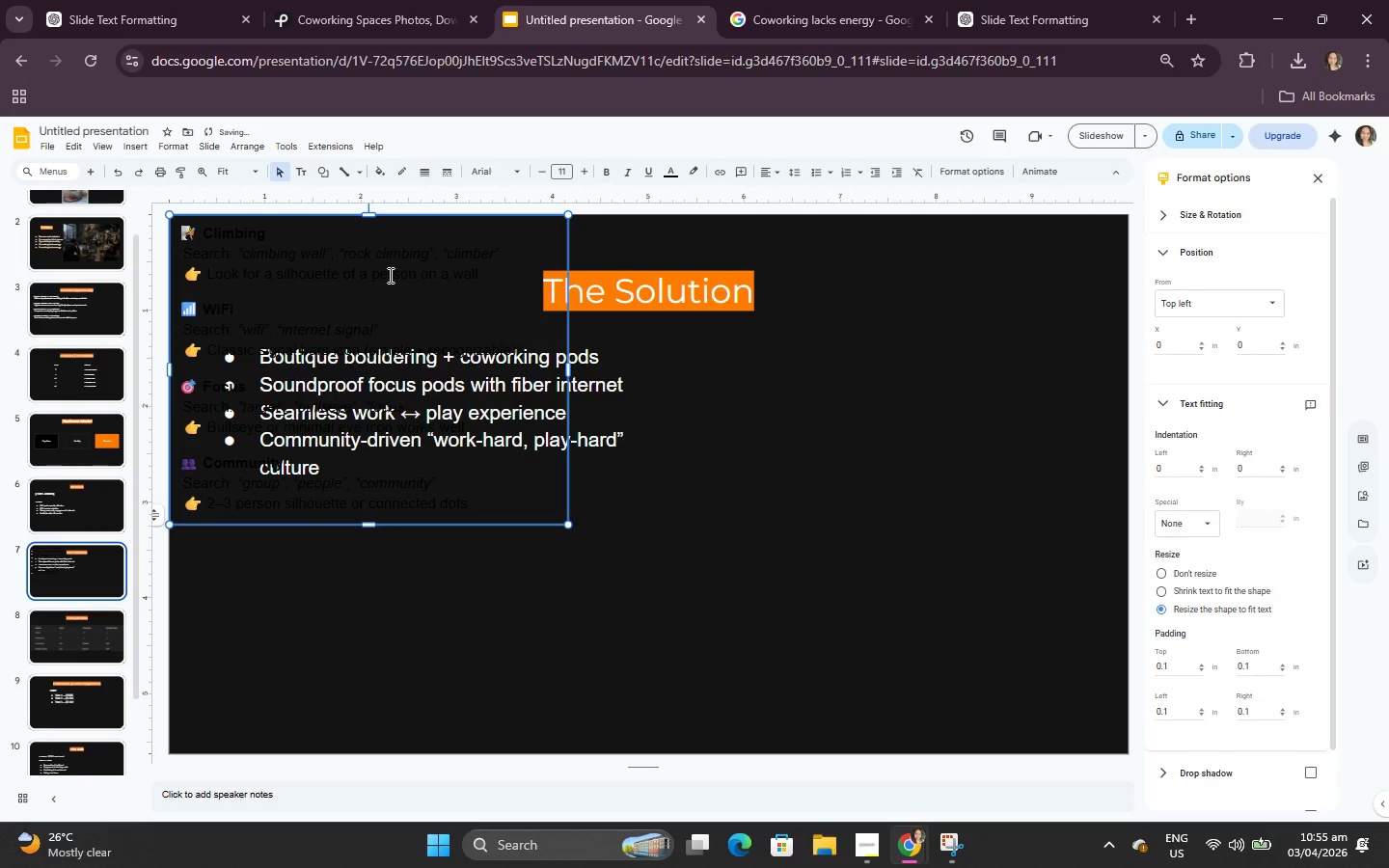 
left_click([389, 267])
 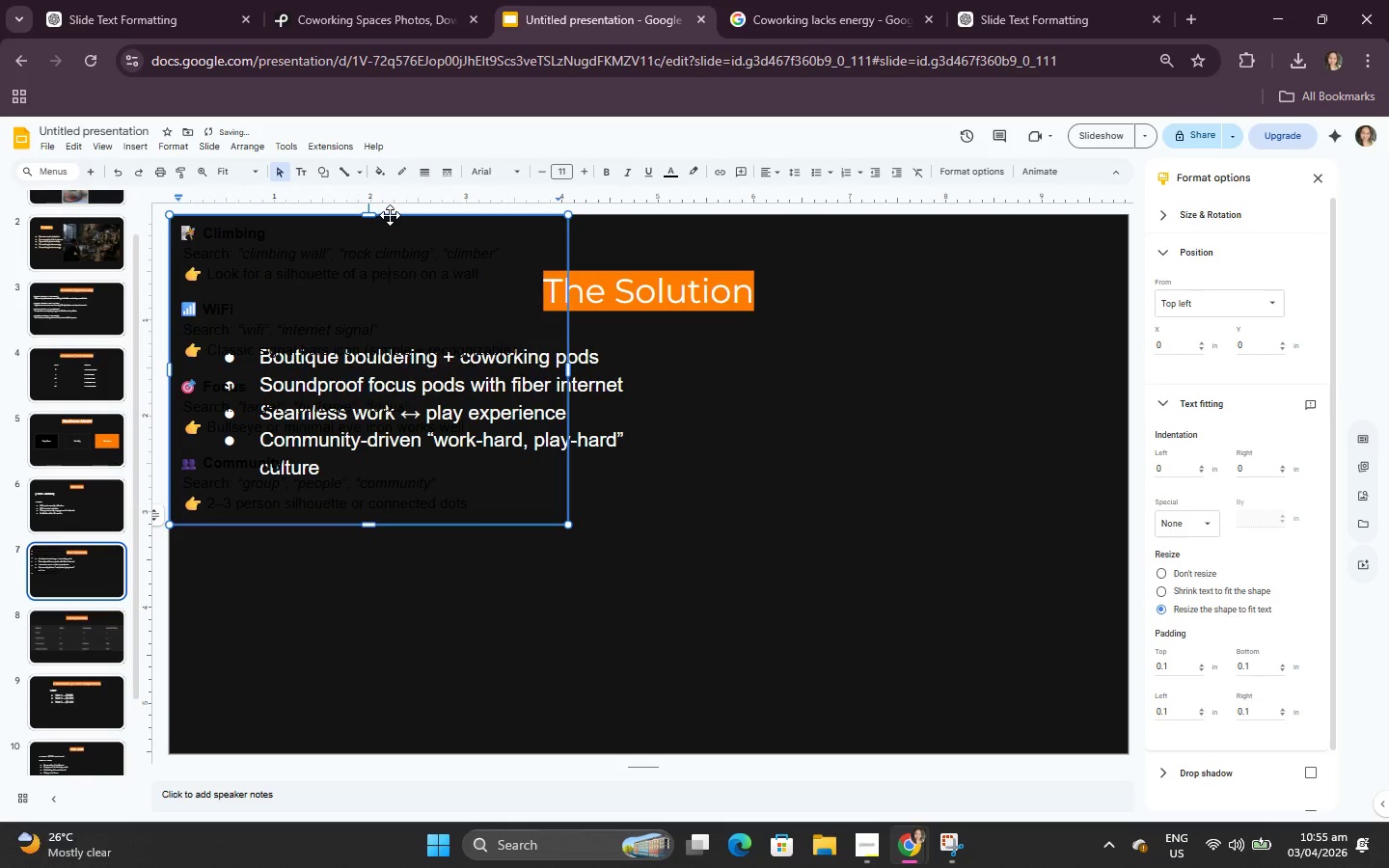 
left_click_drag(start_coordinate=[390, 215], to_coordinate=[848, 438])
 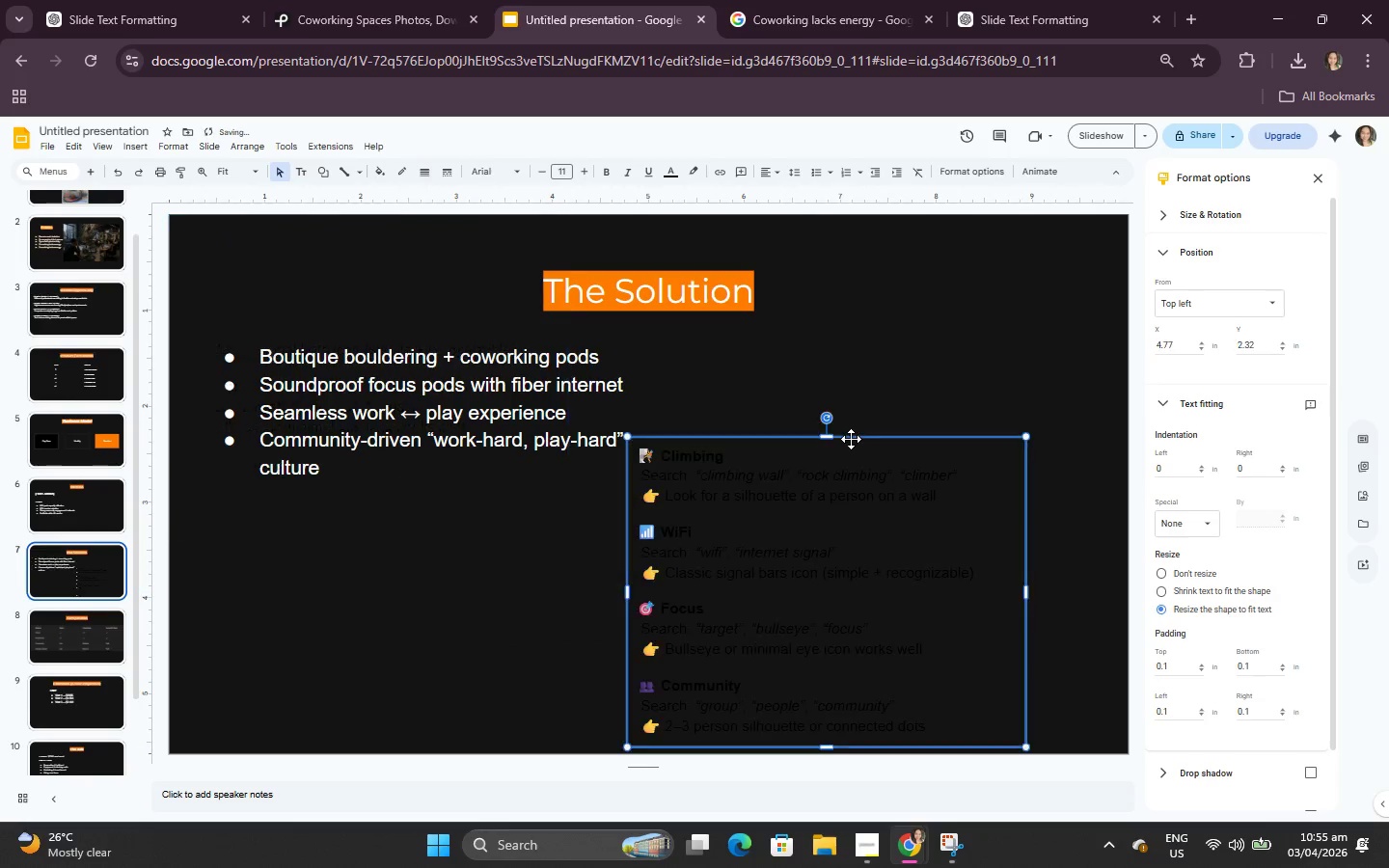 
left_click([851, 439])
 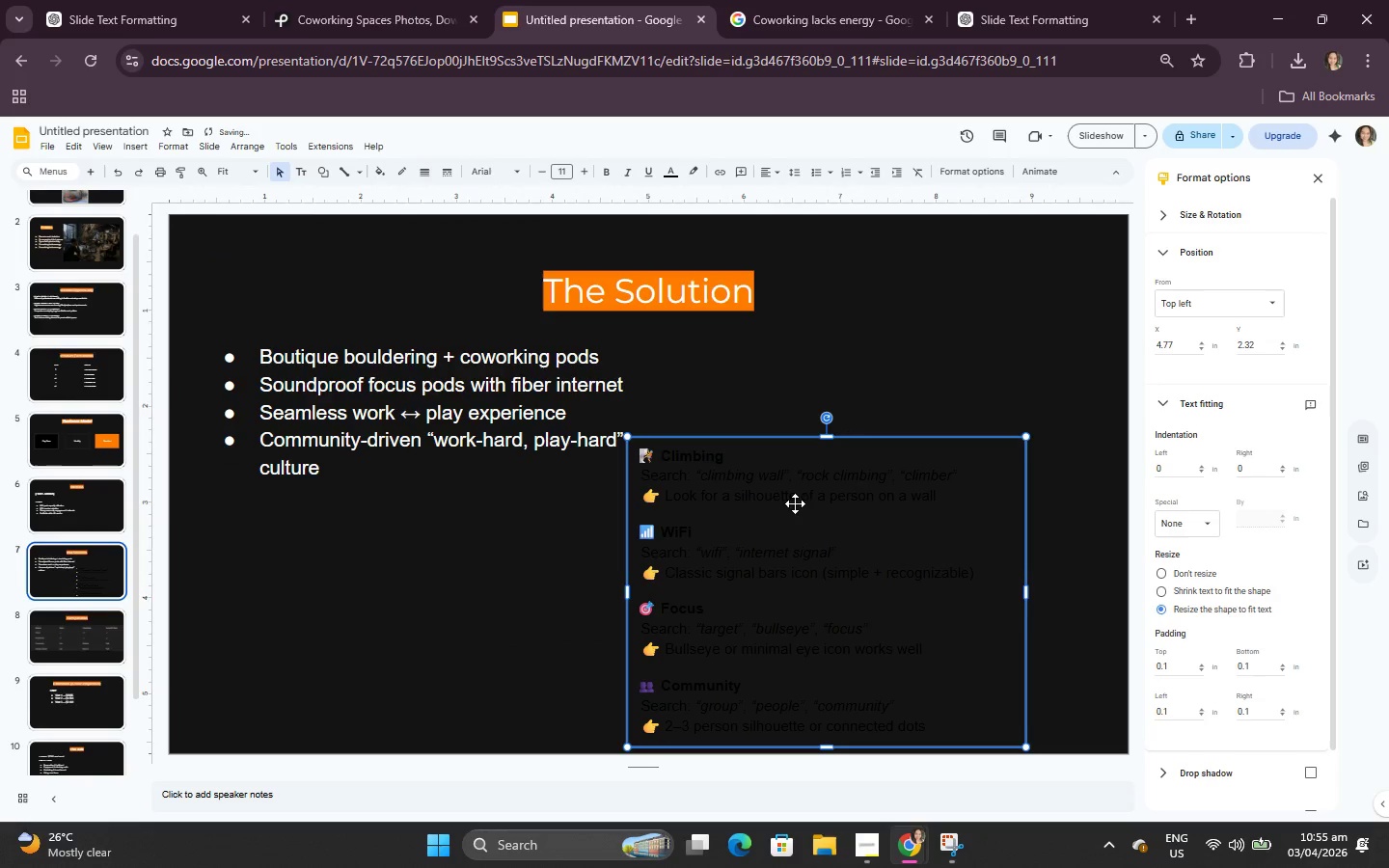 
left_click([794, 504])
 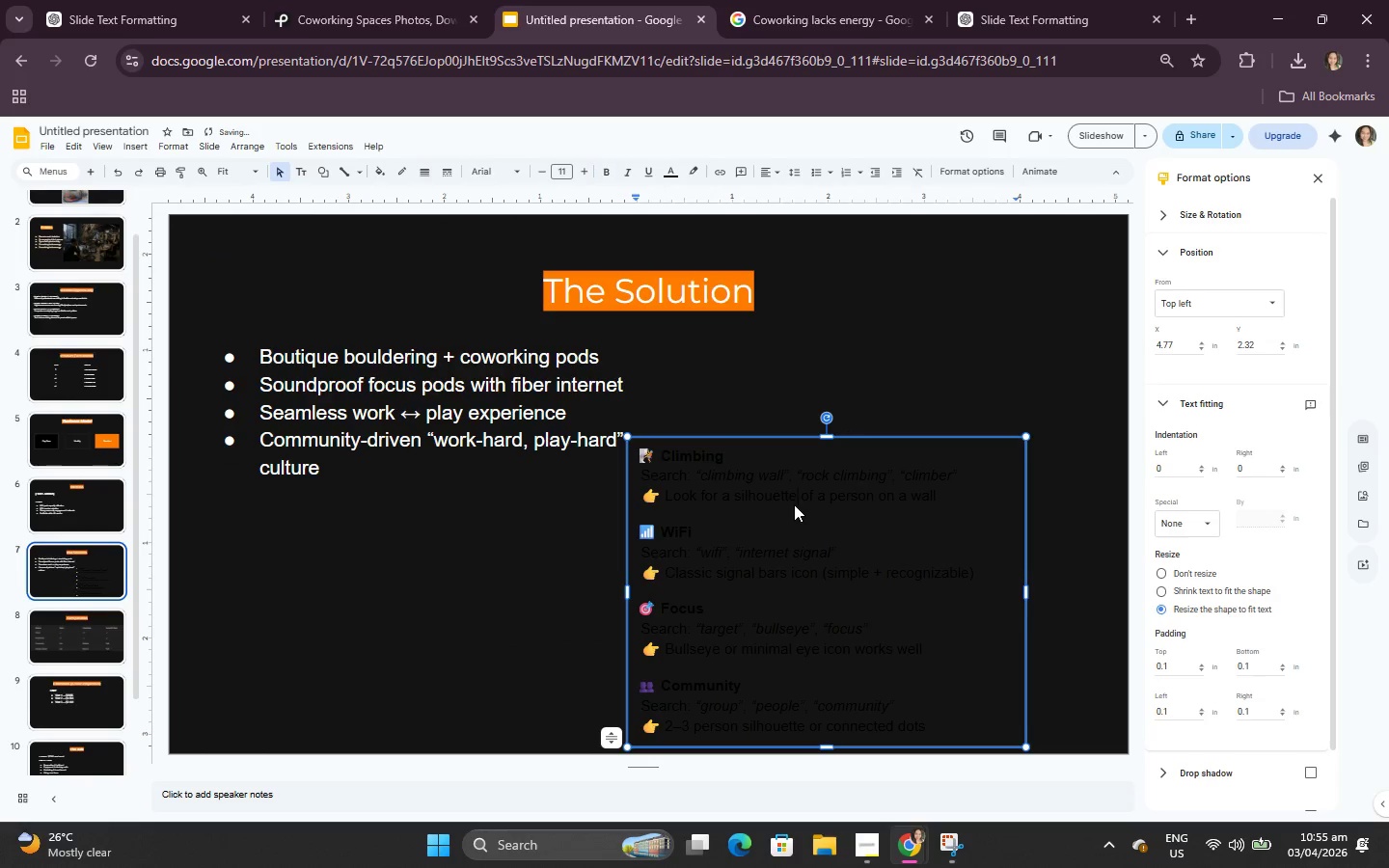 
key(Control+A)
 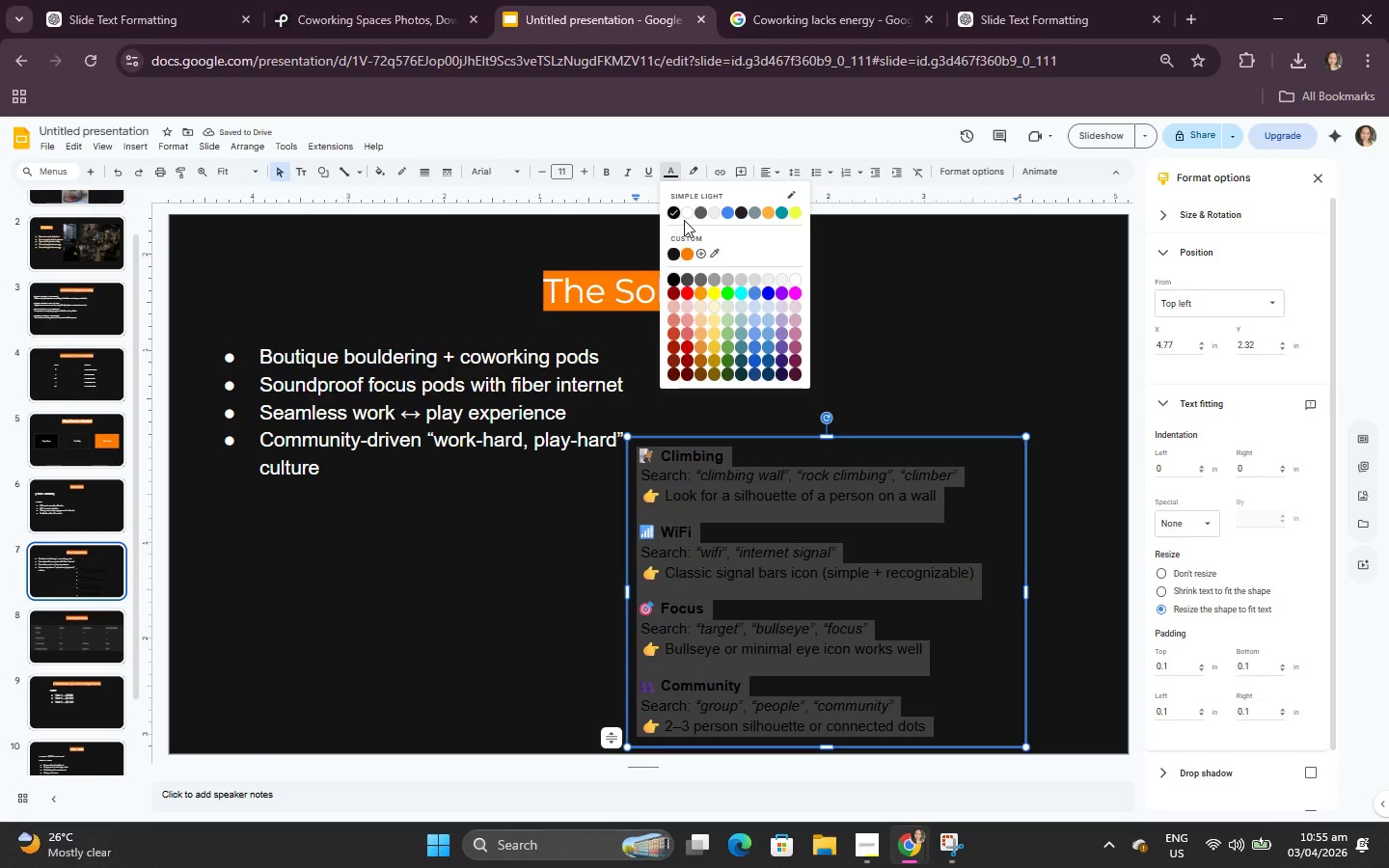 
double_click([690, 215])
 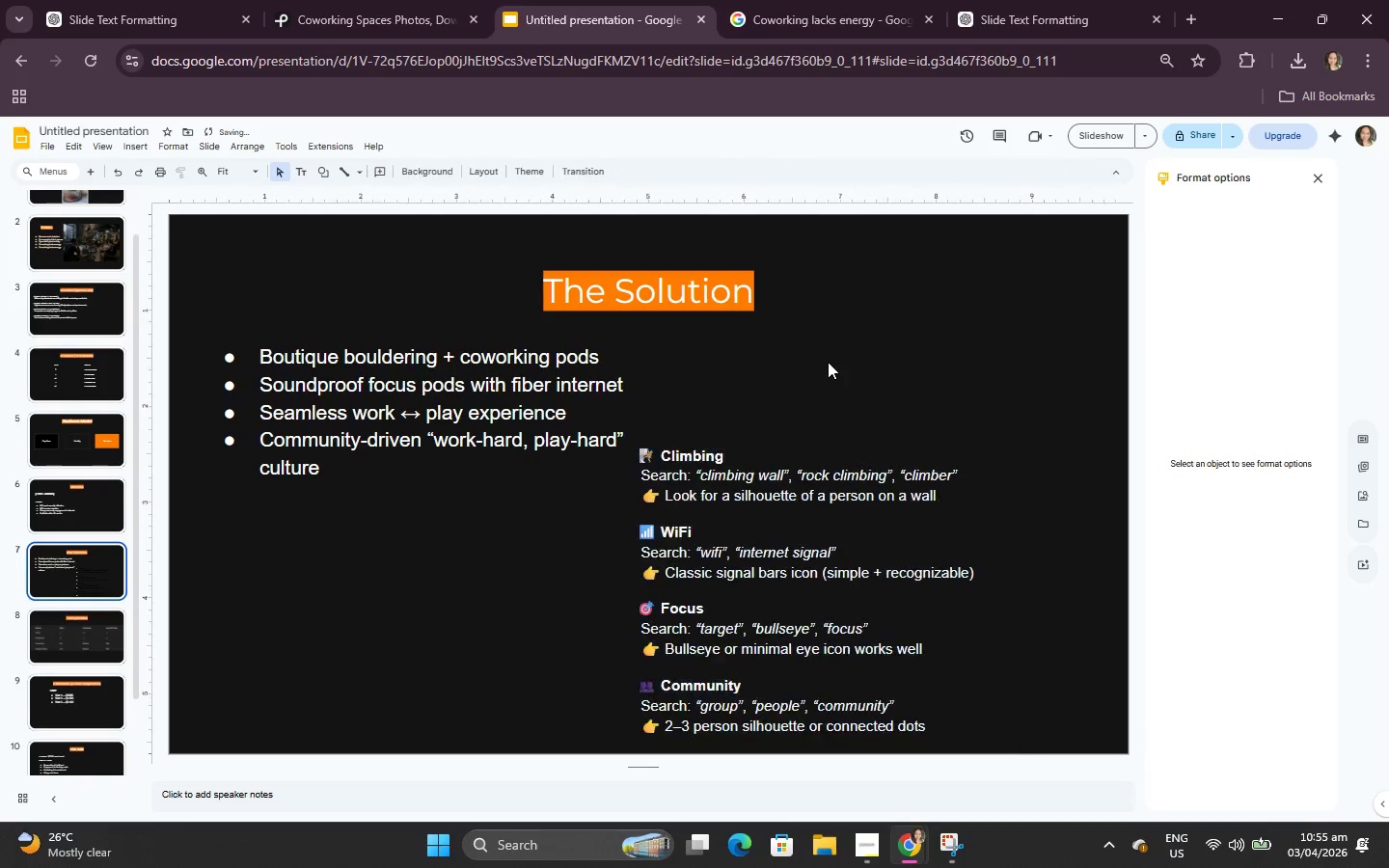 
double_click([795, 455])
 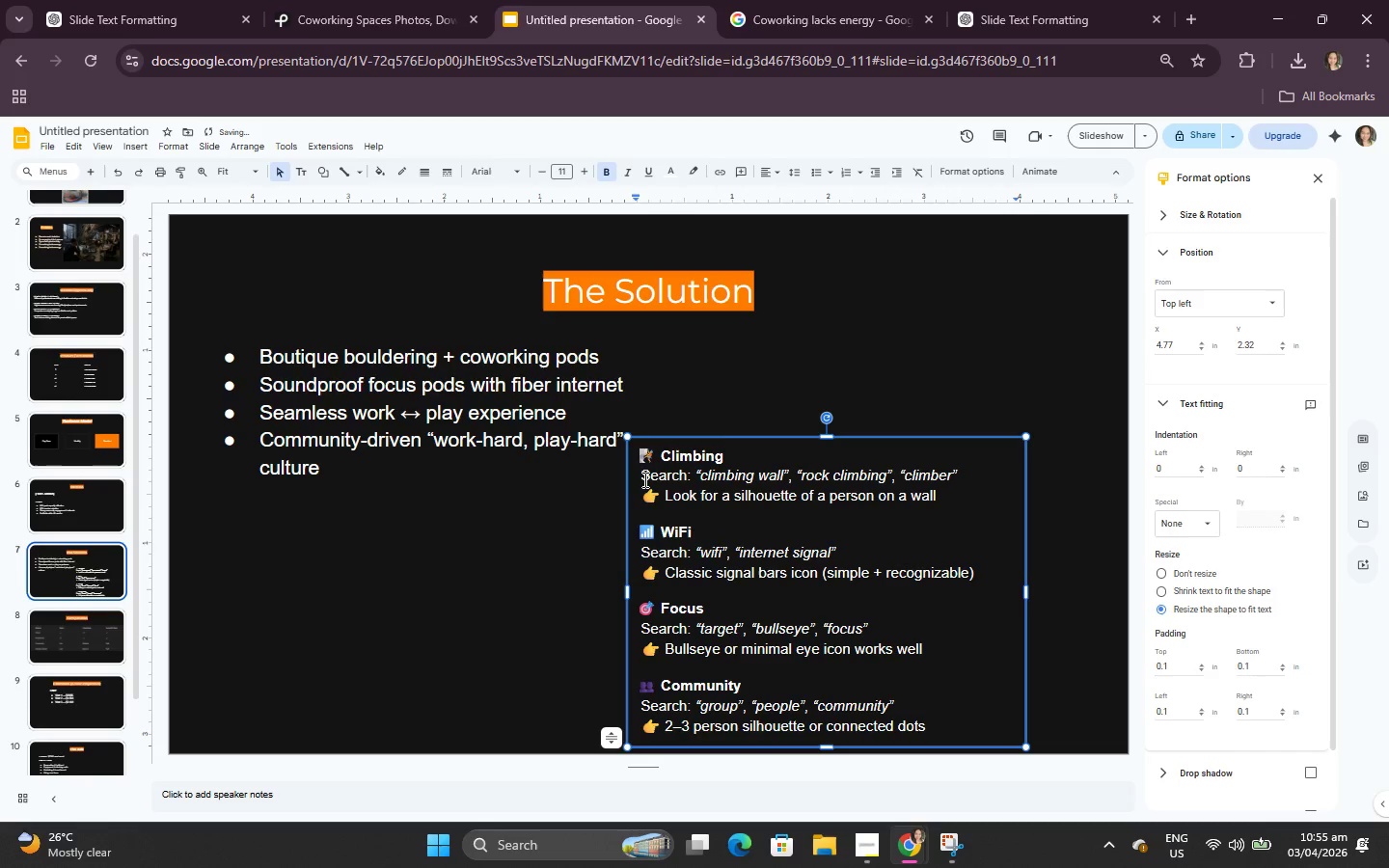 
left_click_drag(start_coordinate=[639, 475], to_coordinate=[955, 494])
 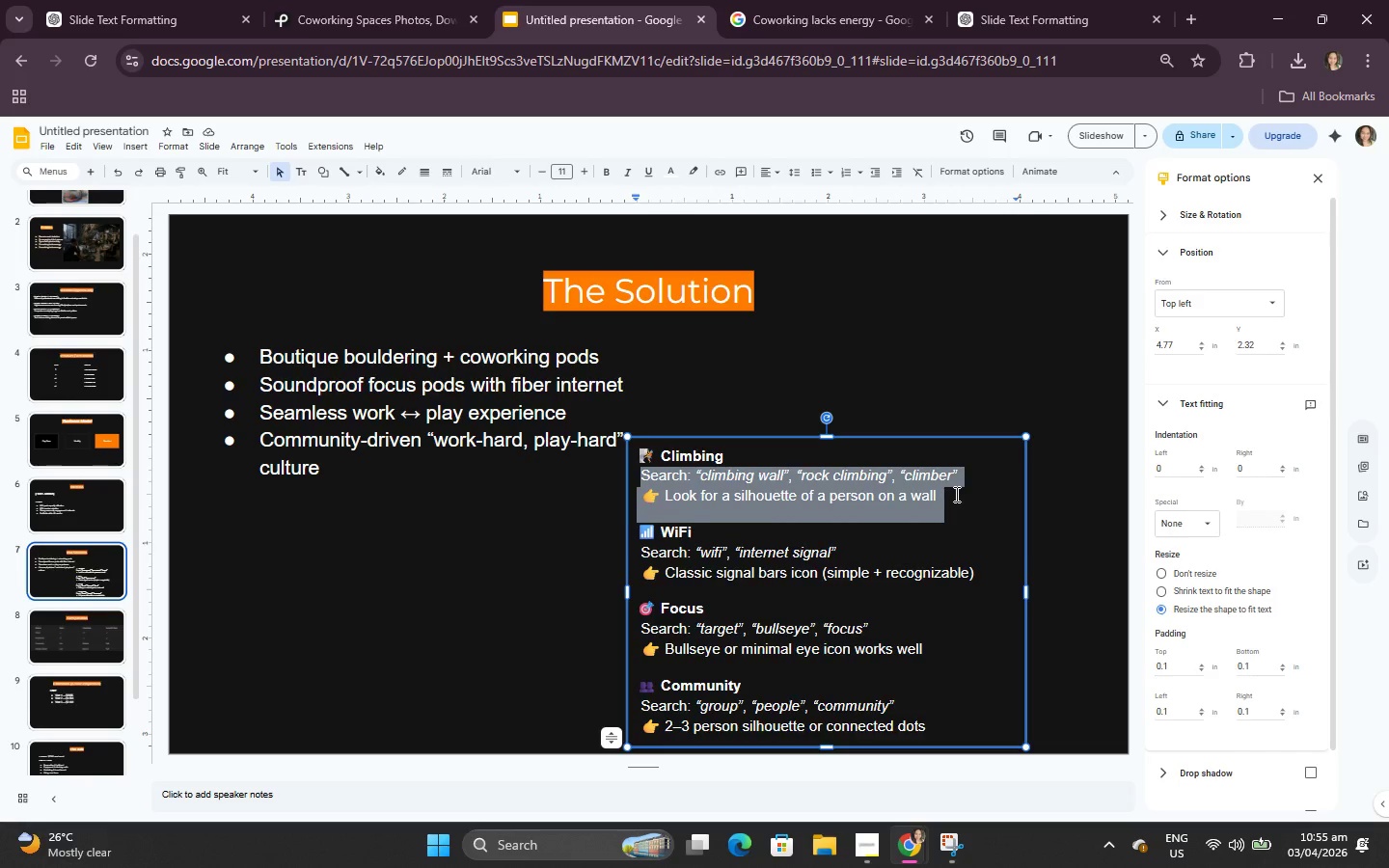 
key(Backspace)
 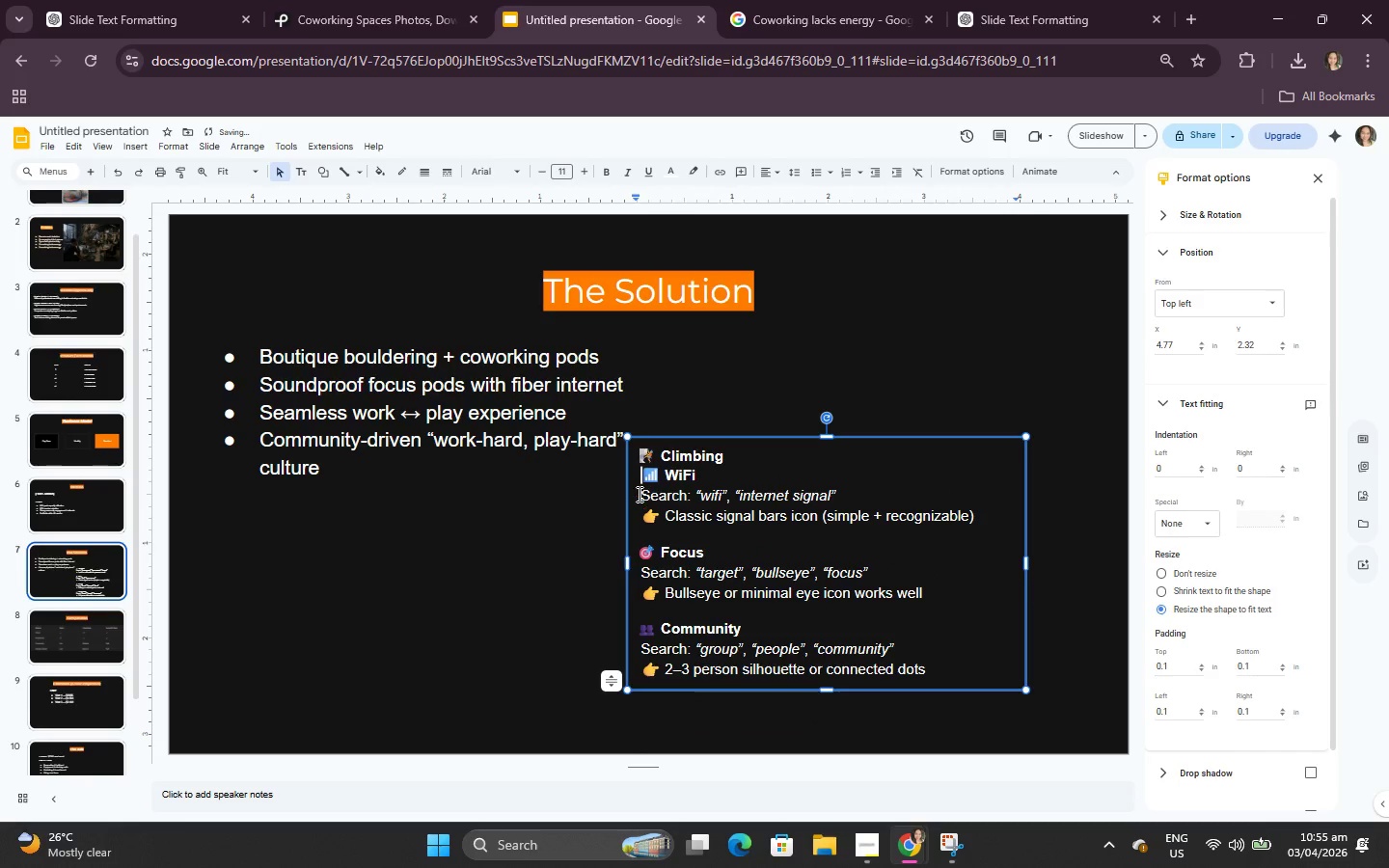 
left_click_drag(start_coordinate=[638, 494], to_coordinate=[979, 510])
 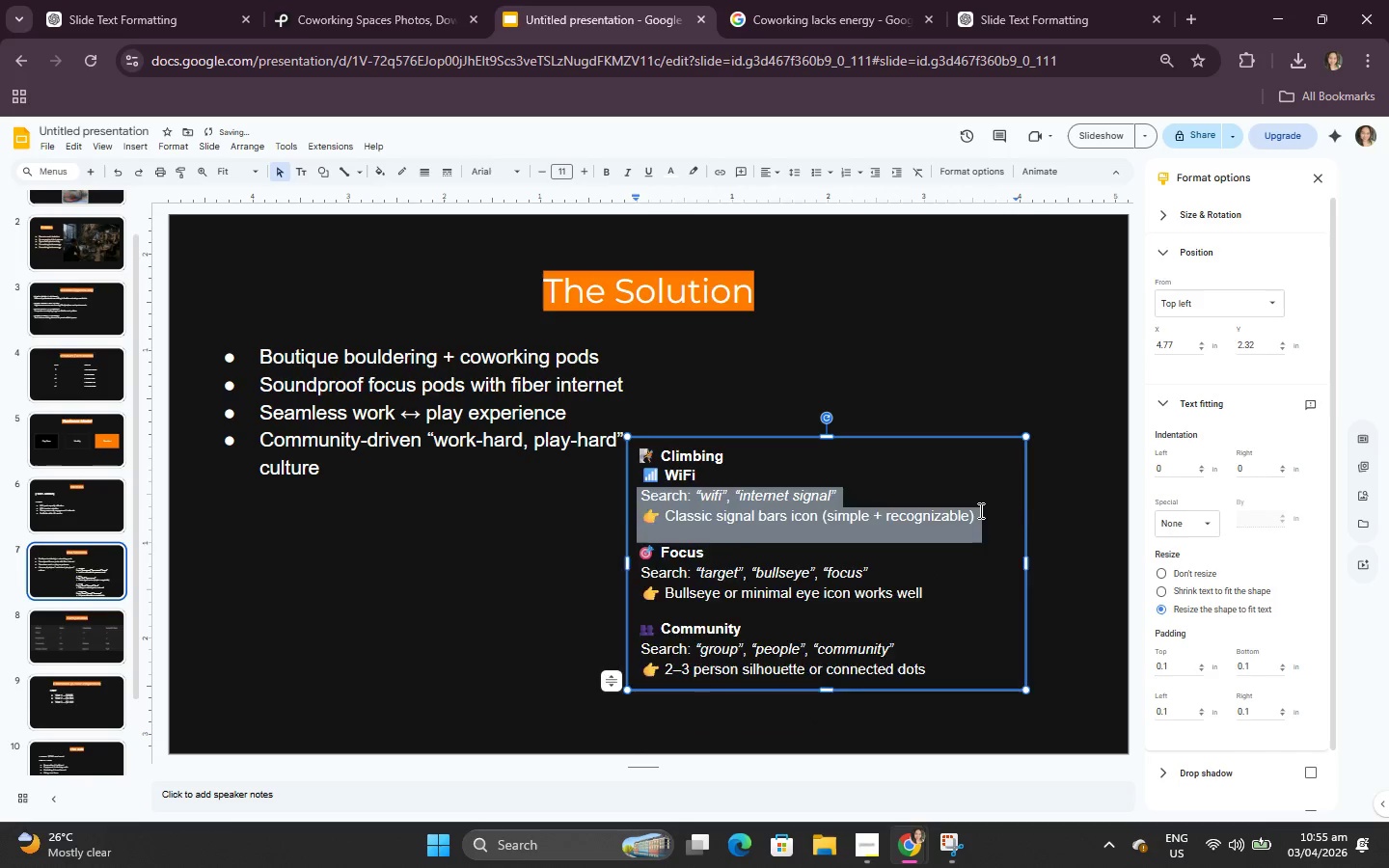 
key(Backspace)
 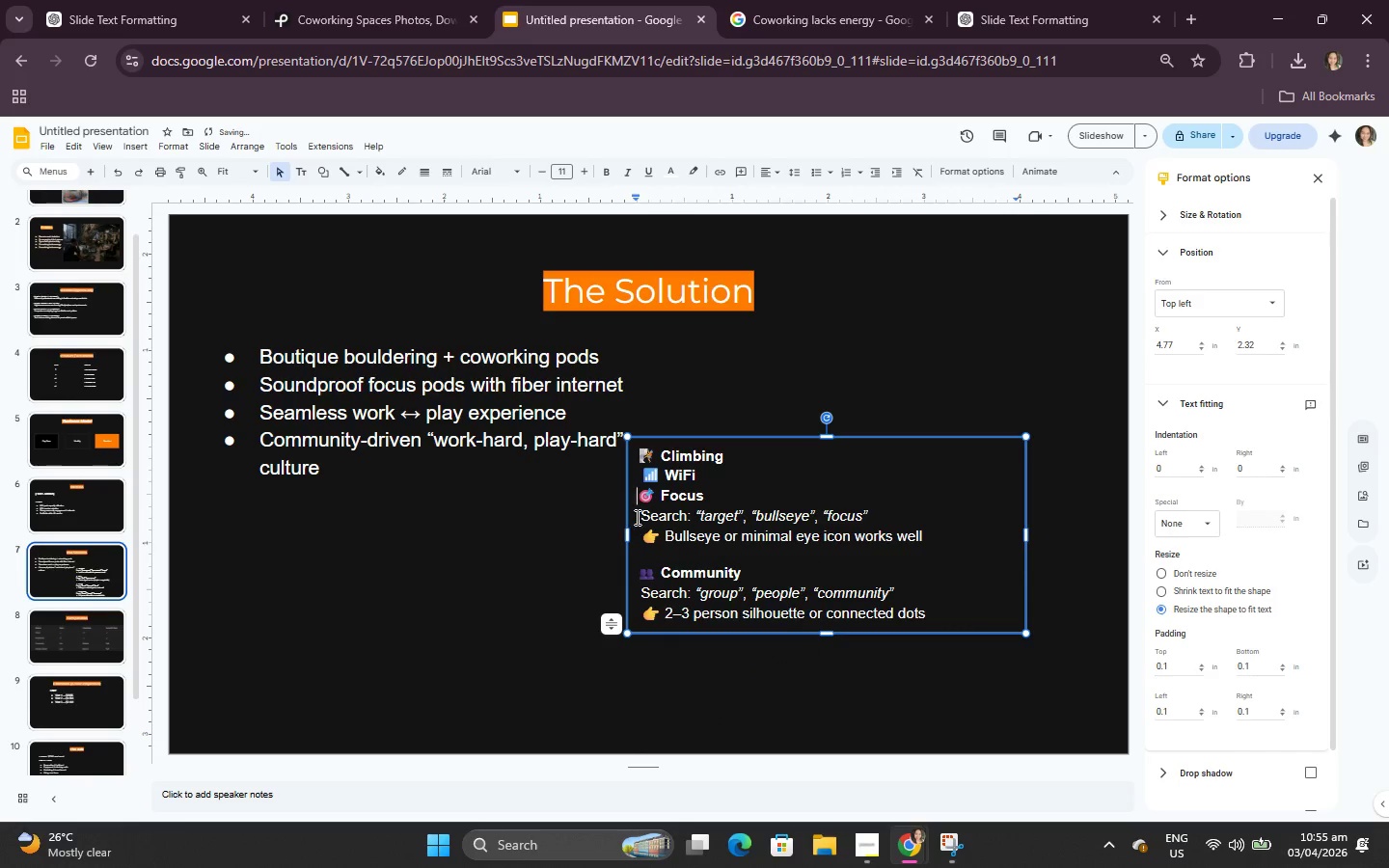 
left_click_drag(start_coordinate=[636, 517], to_coordinate=[923, 554])
 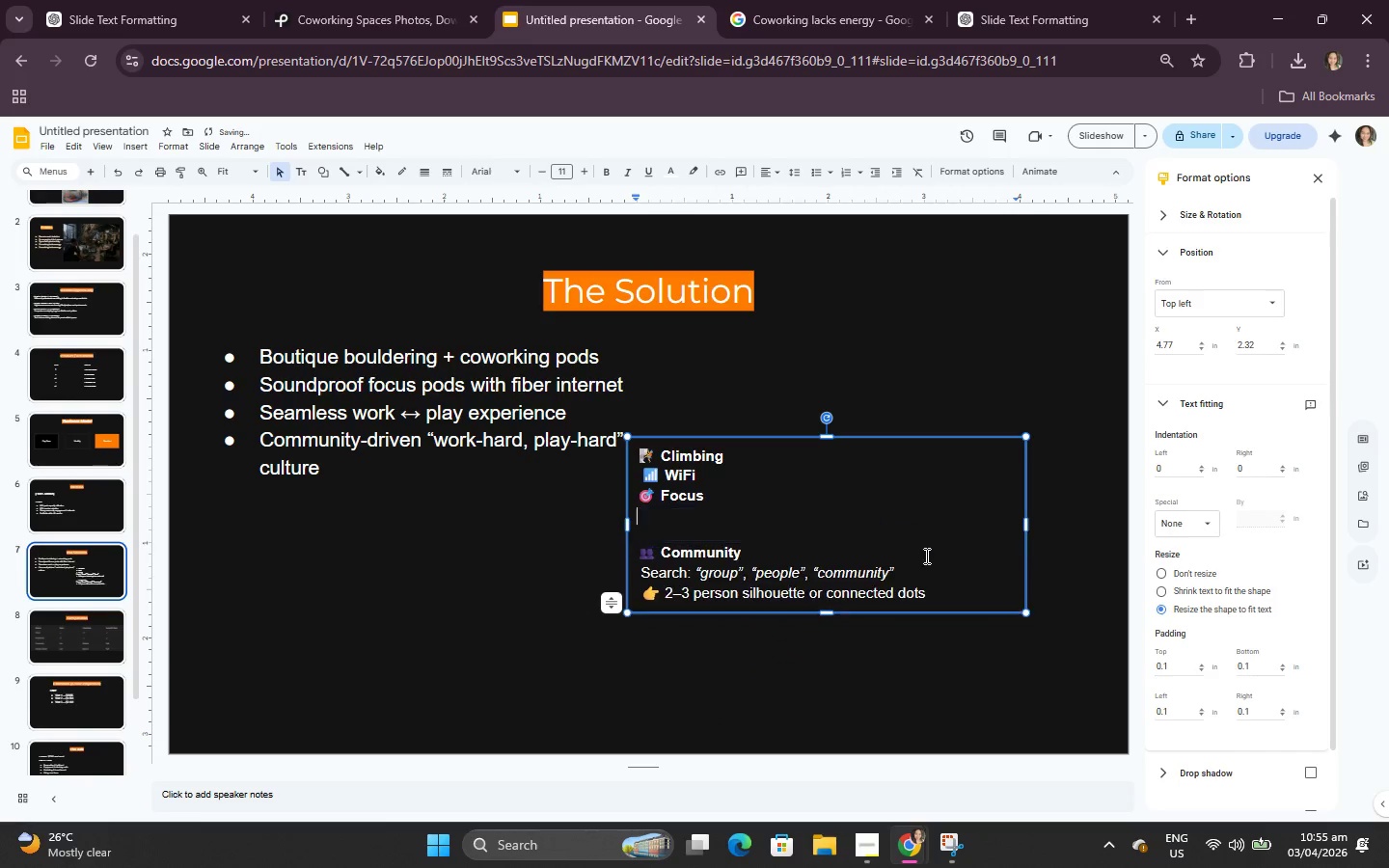 
key(Backspace)
 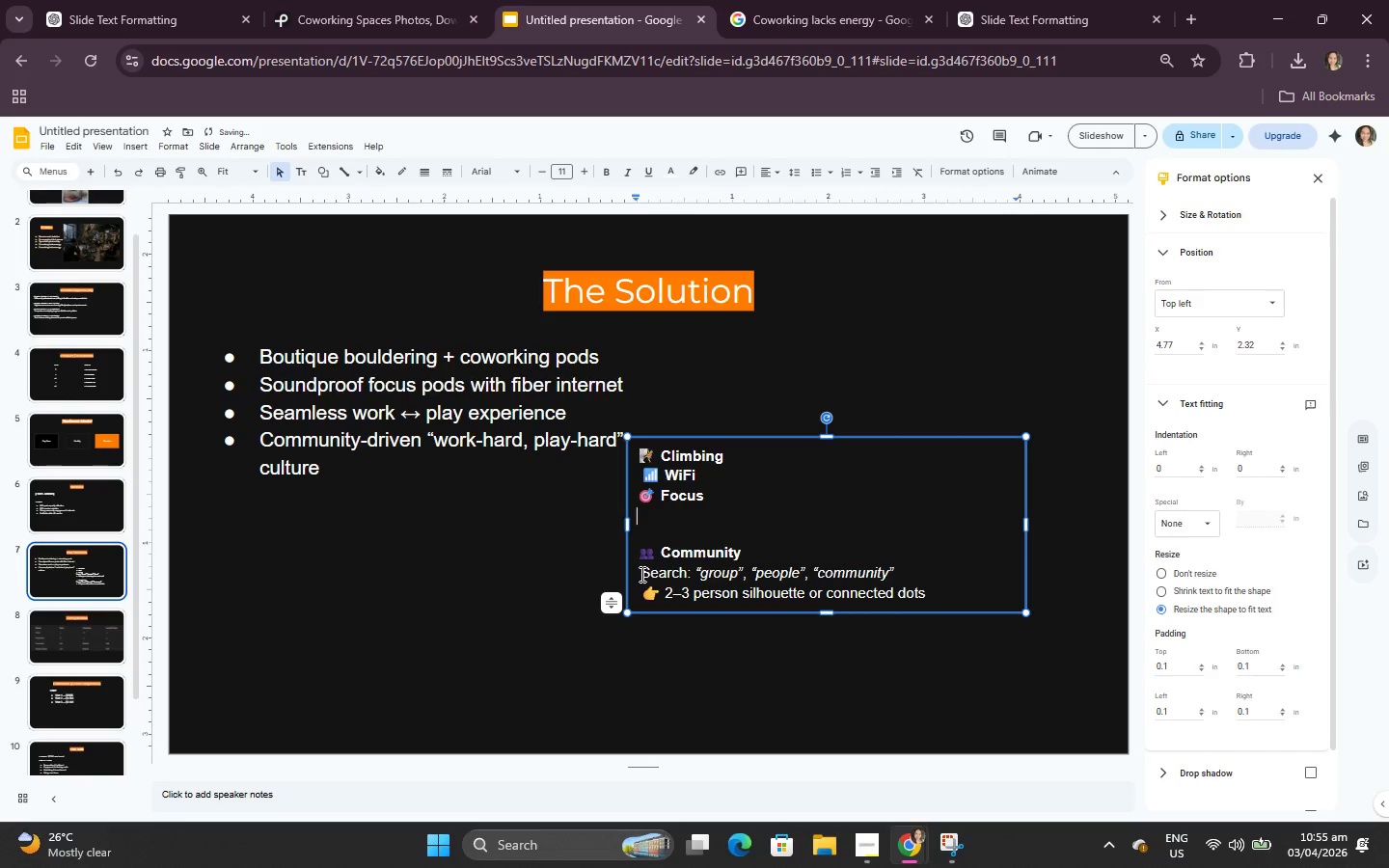 
key(Backspace)
 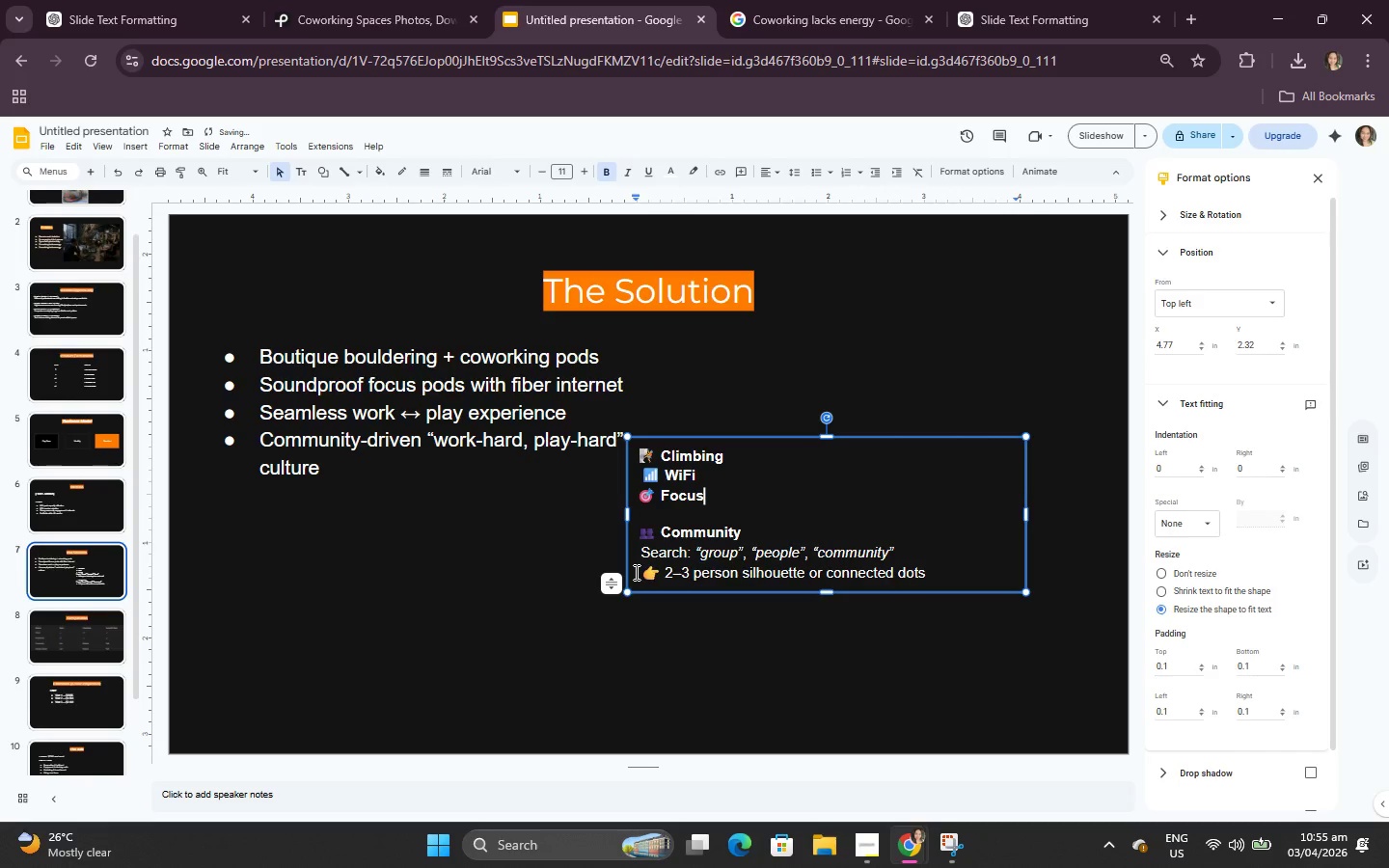 
key(Backspace)
 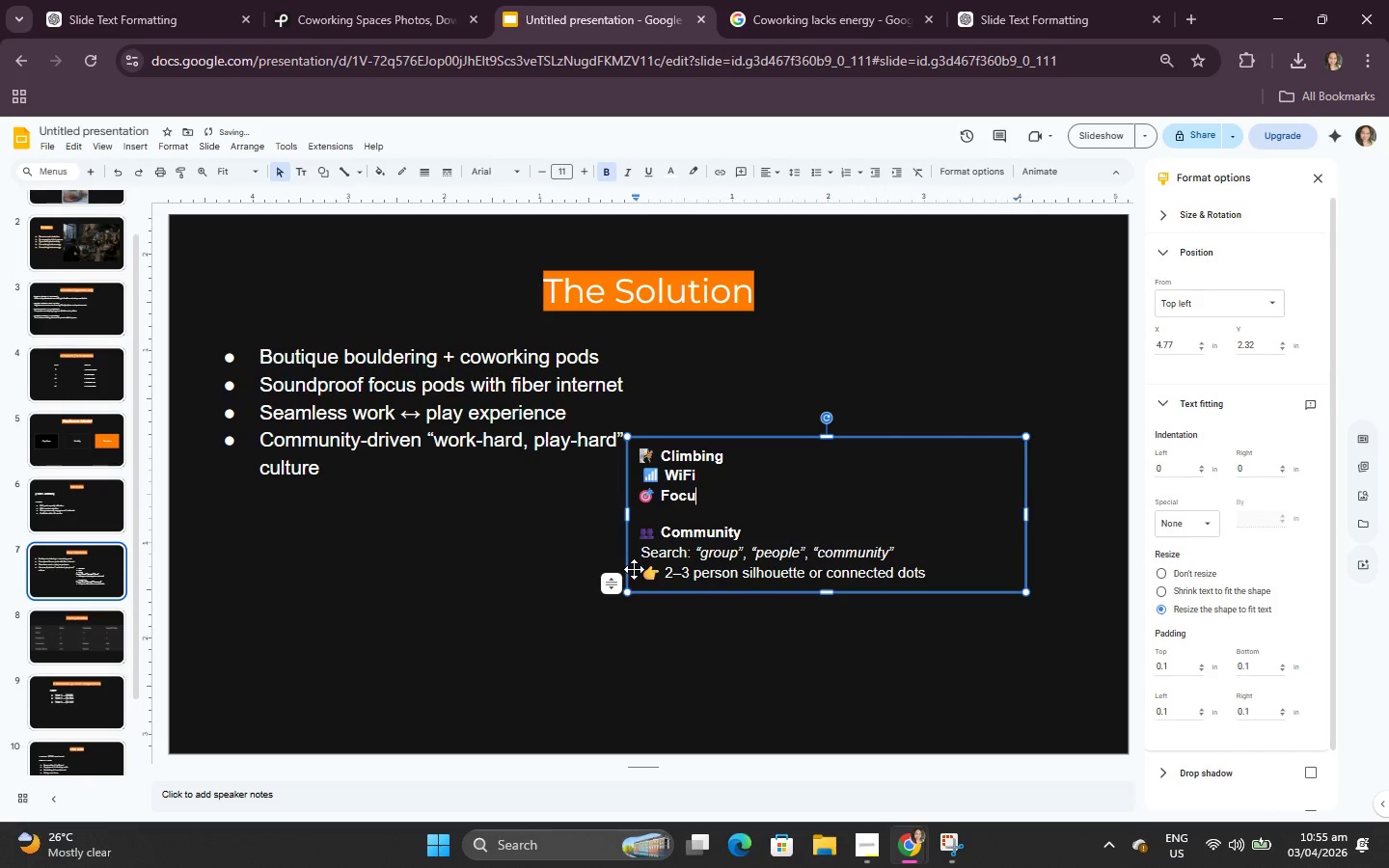 
key(S)
 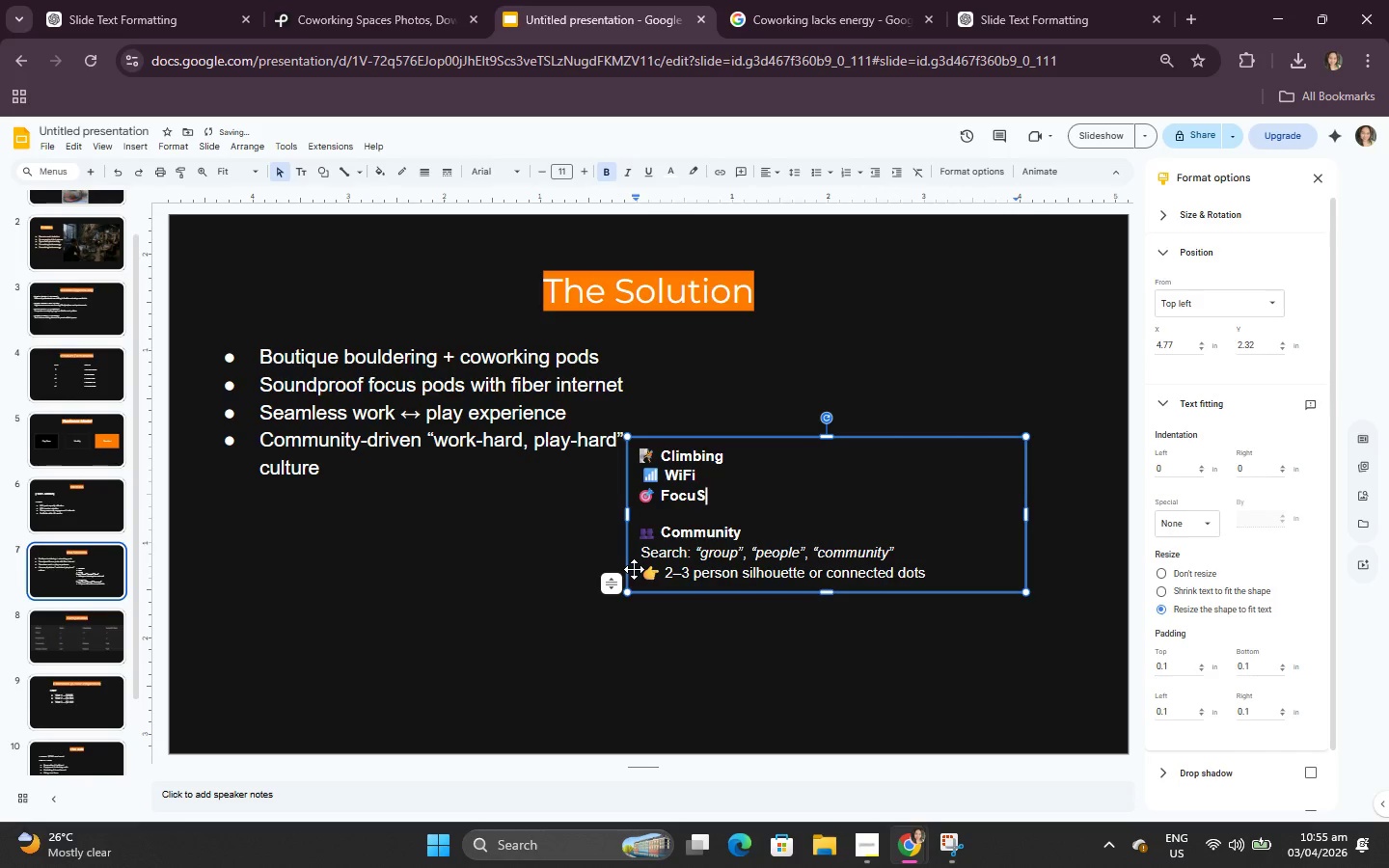 
key(ArrowDown)
 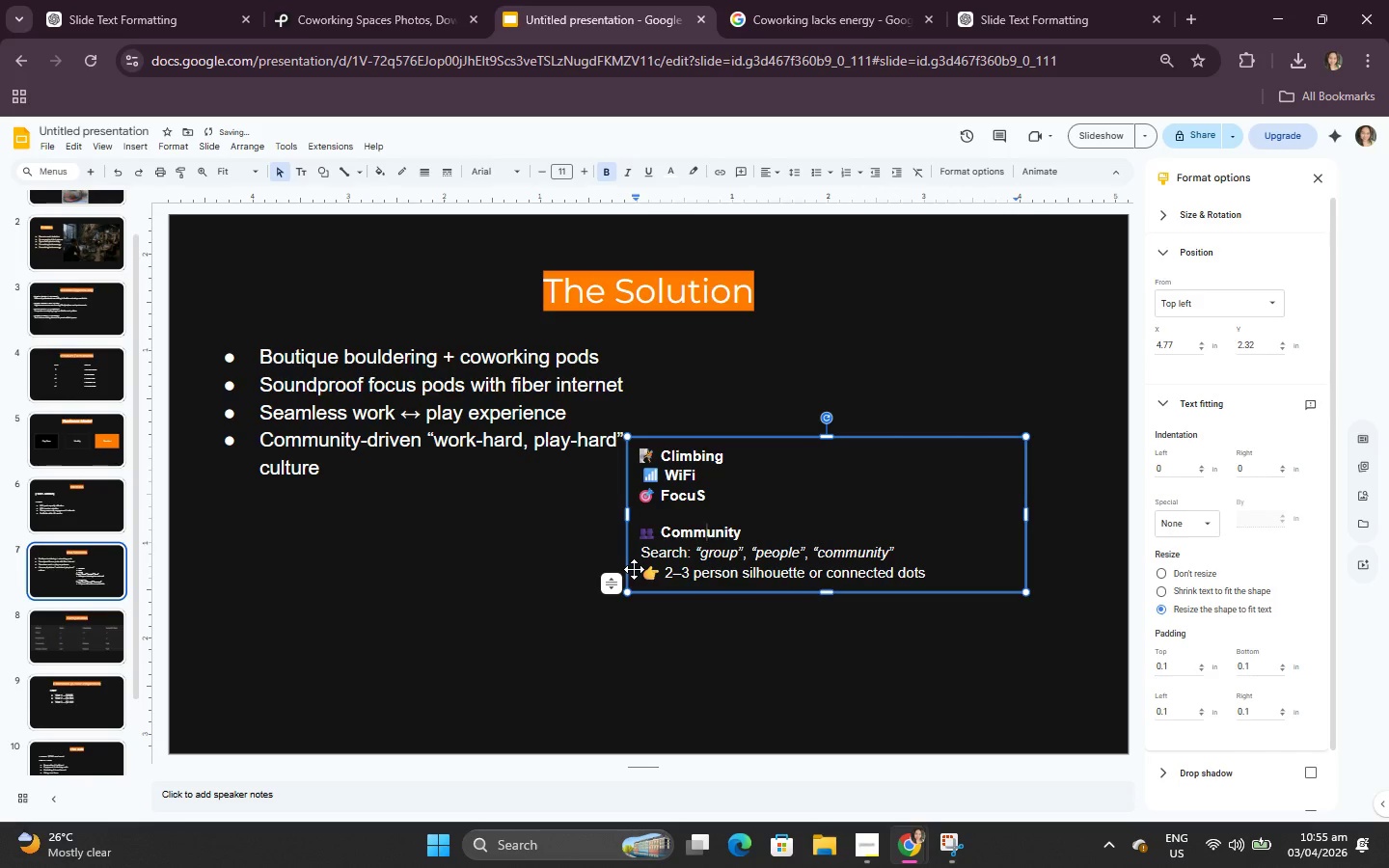 
key(Backspace)
 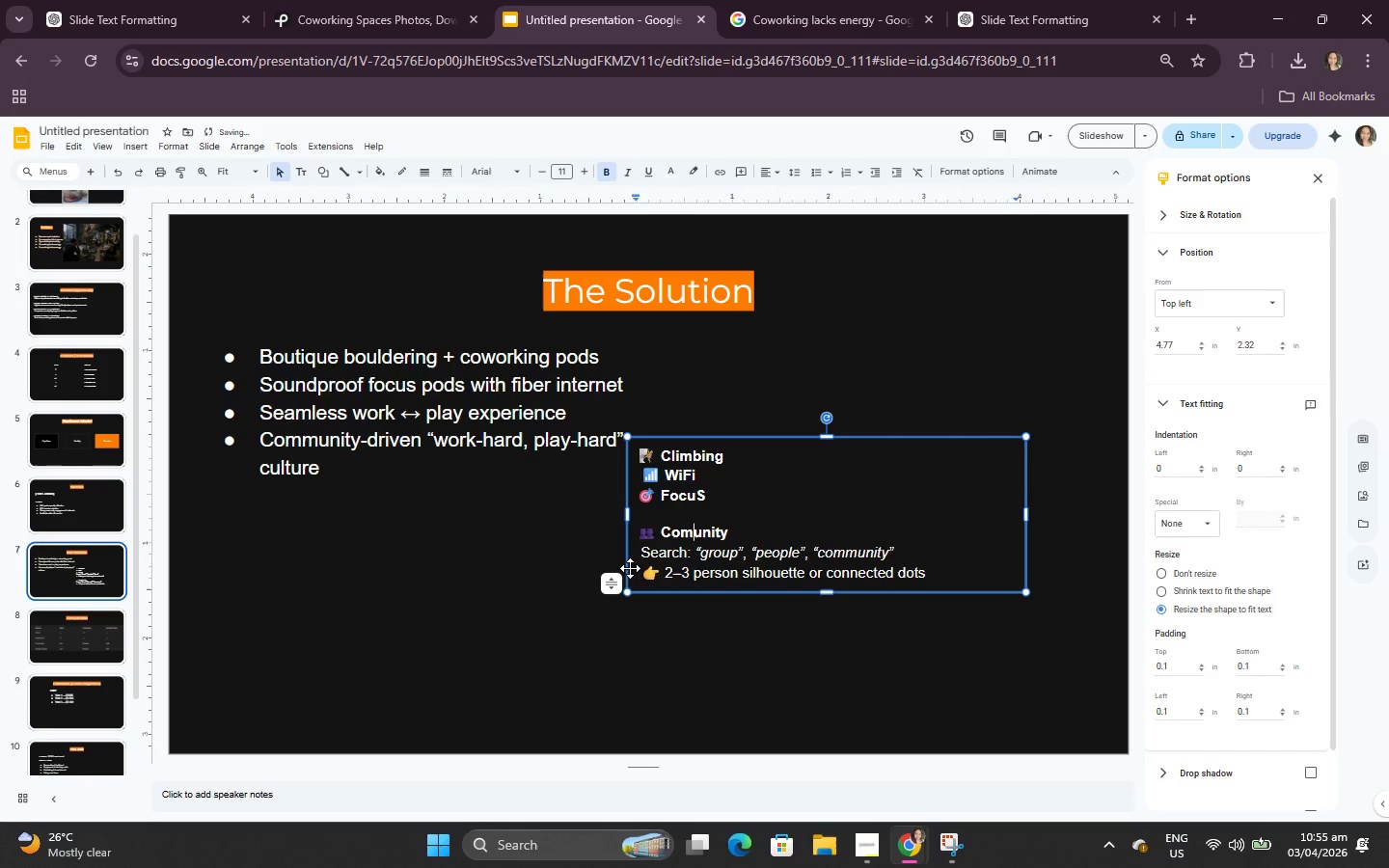 
key(CapsLock)
 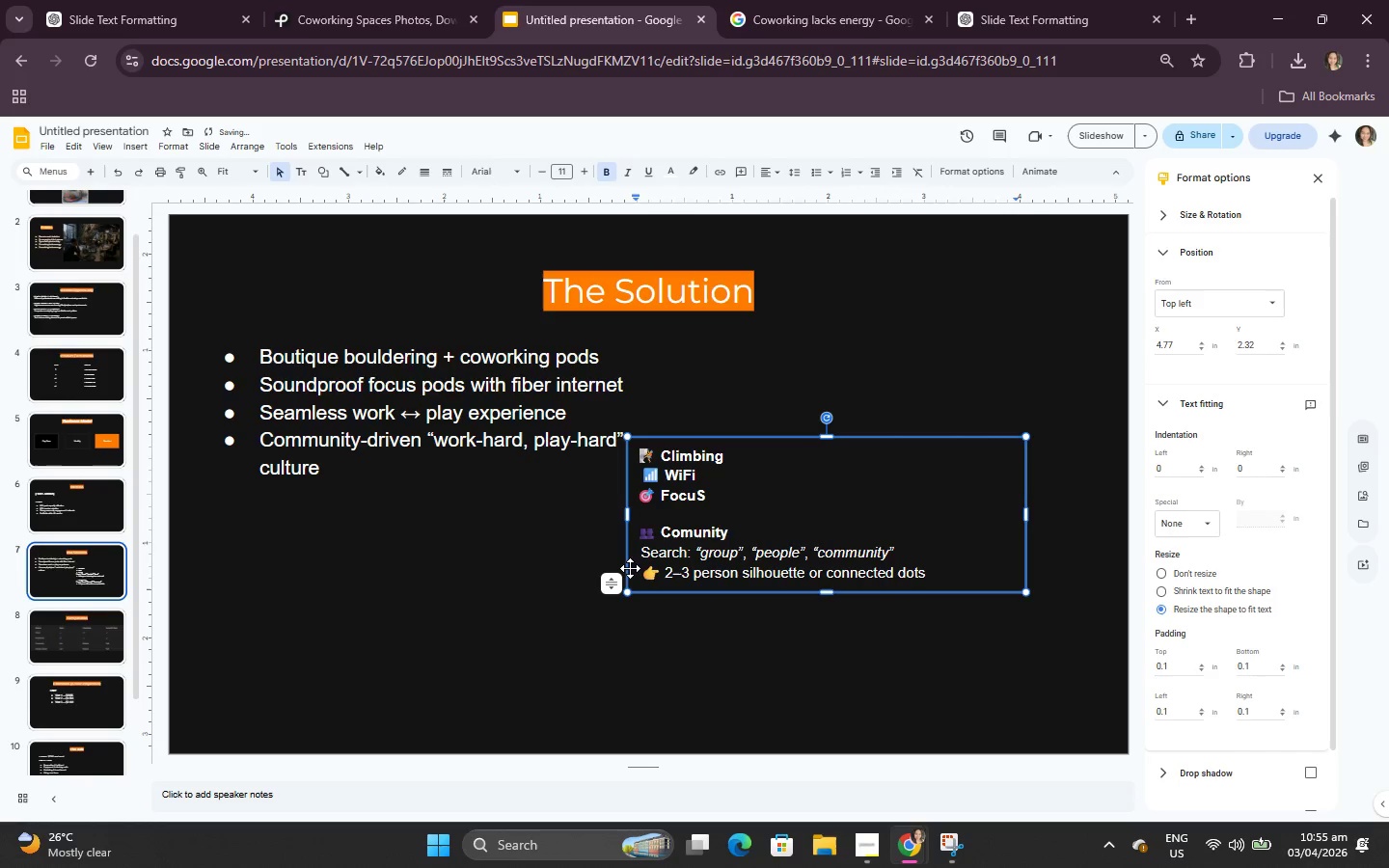 
key(M)
 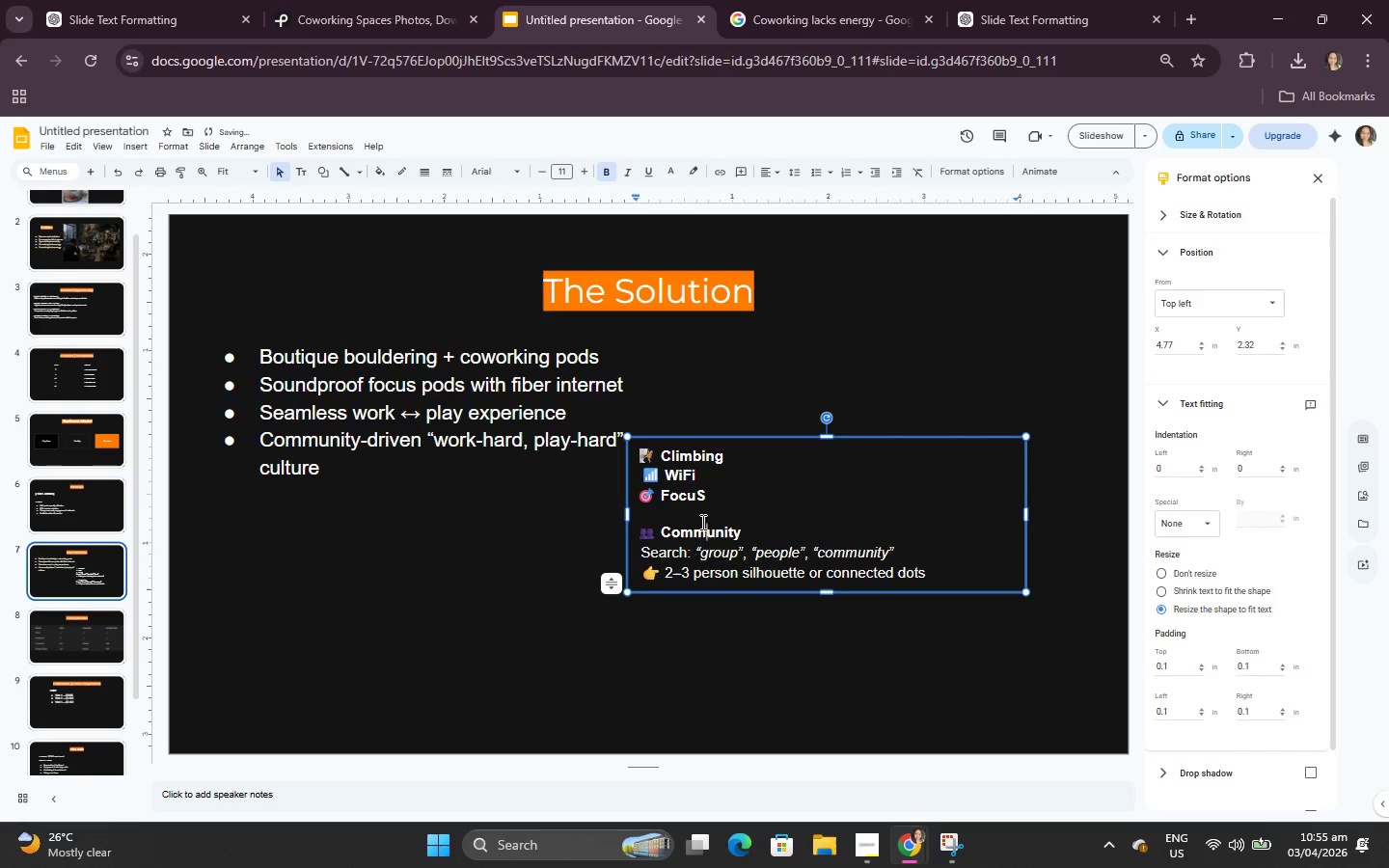 
left_click([712, 502])
 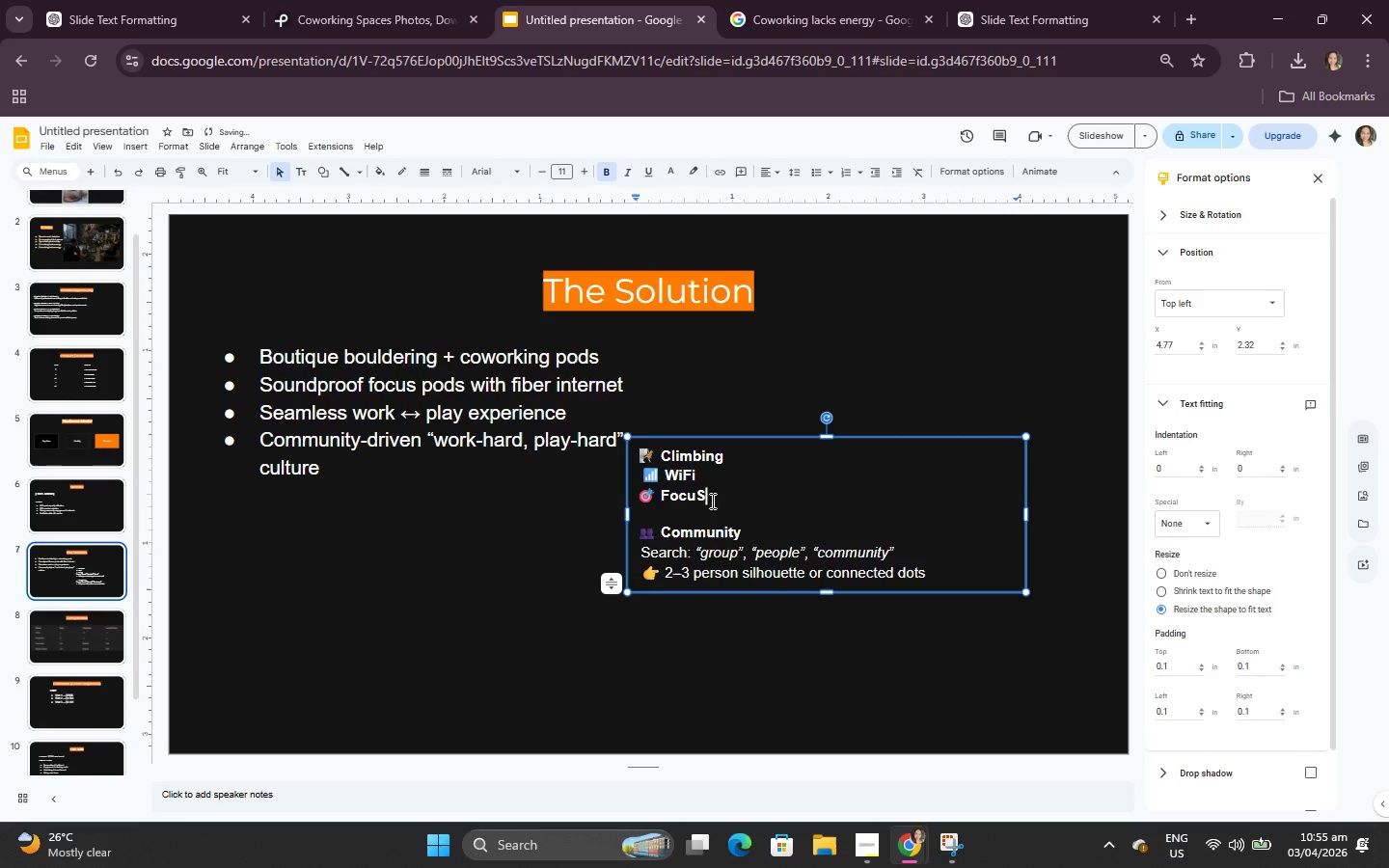 
key(Backspace)
 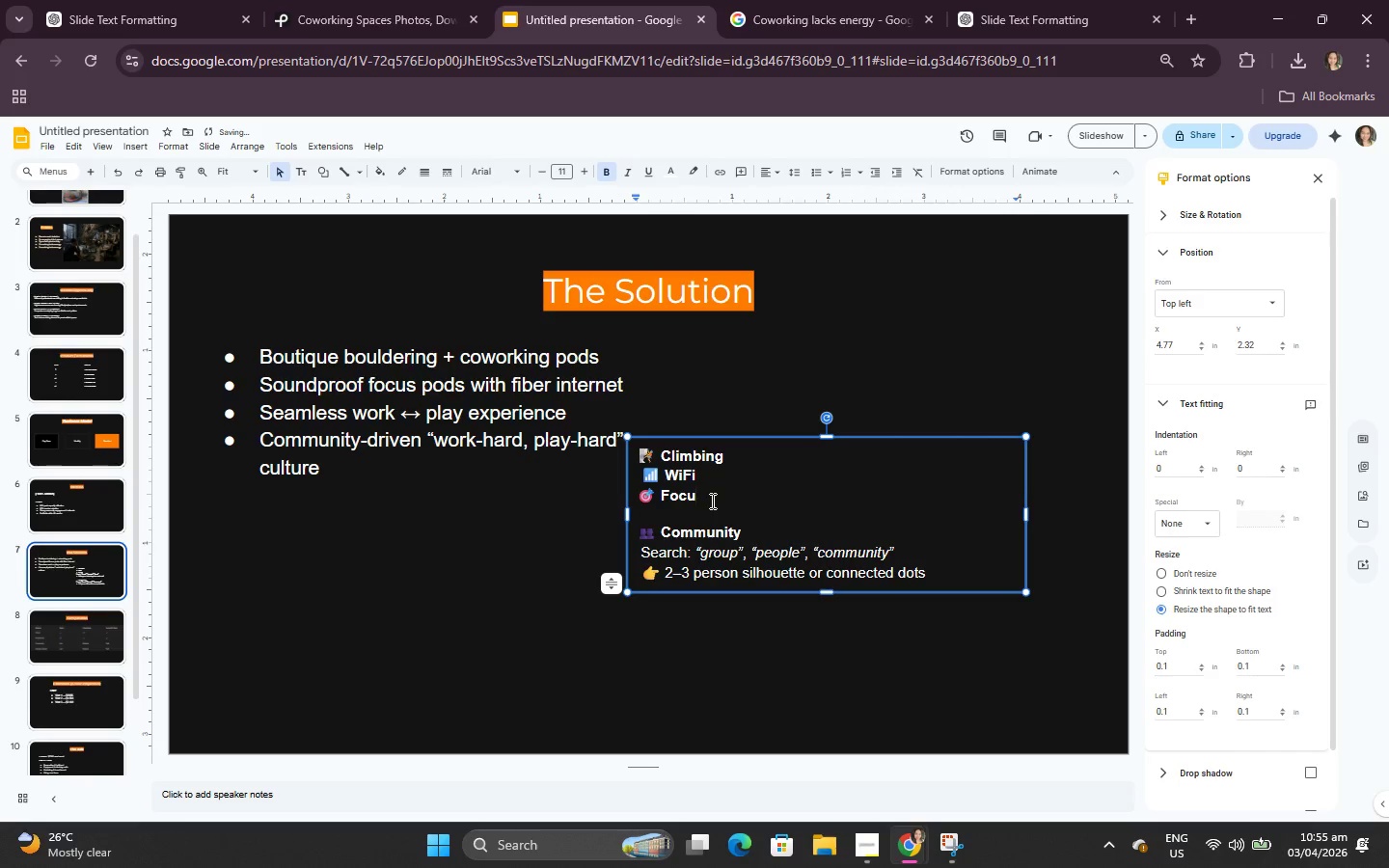 
key(S)
 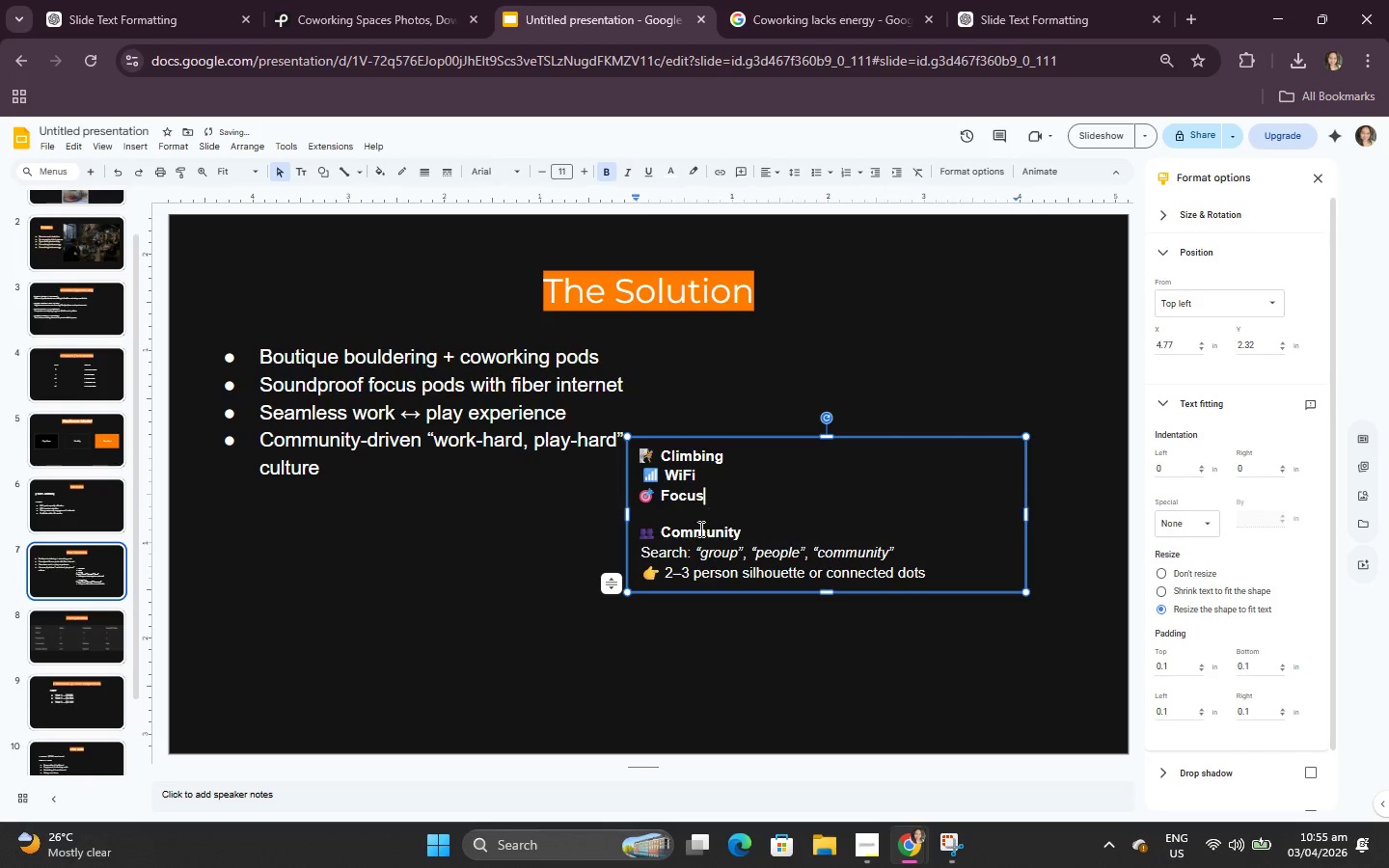 
left_click([693, 530])
 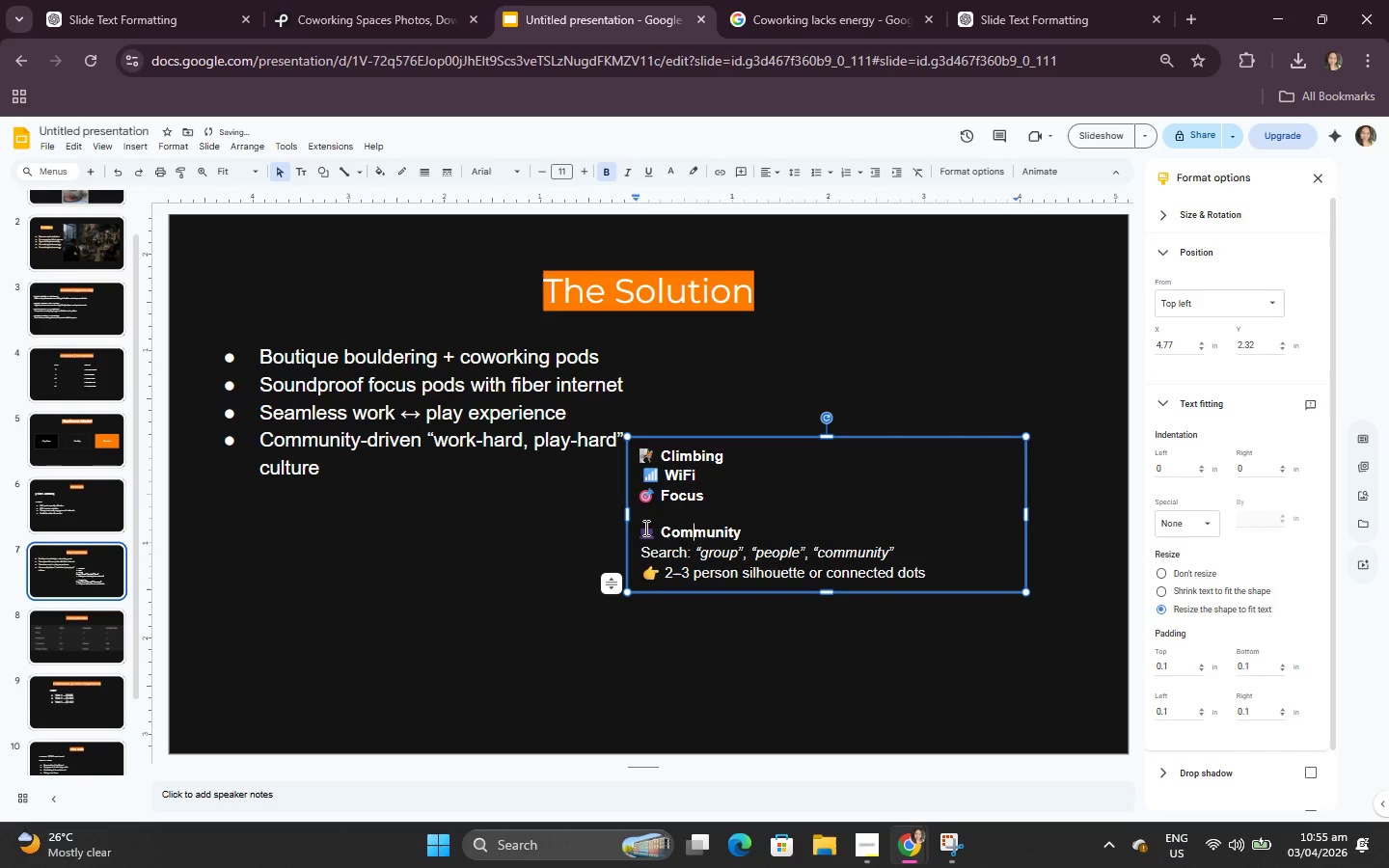 
double_click([644, 528])
 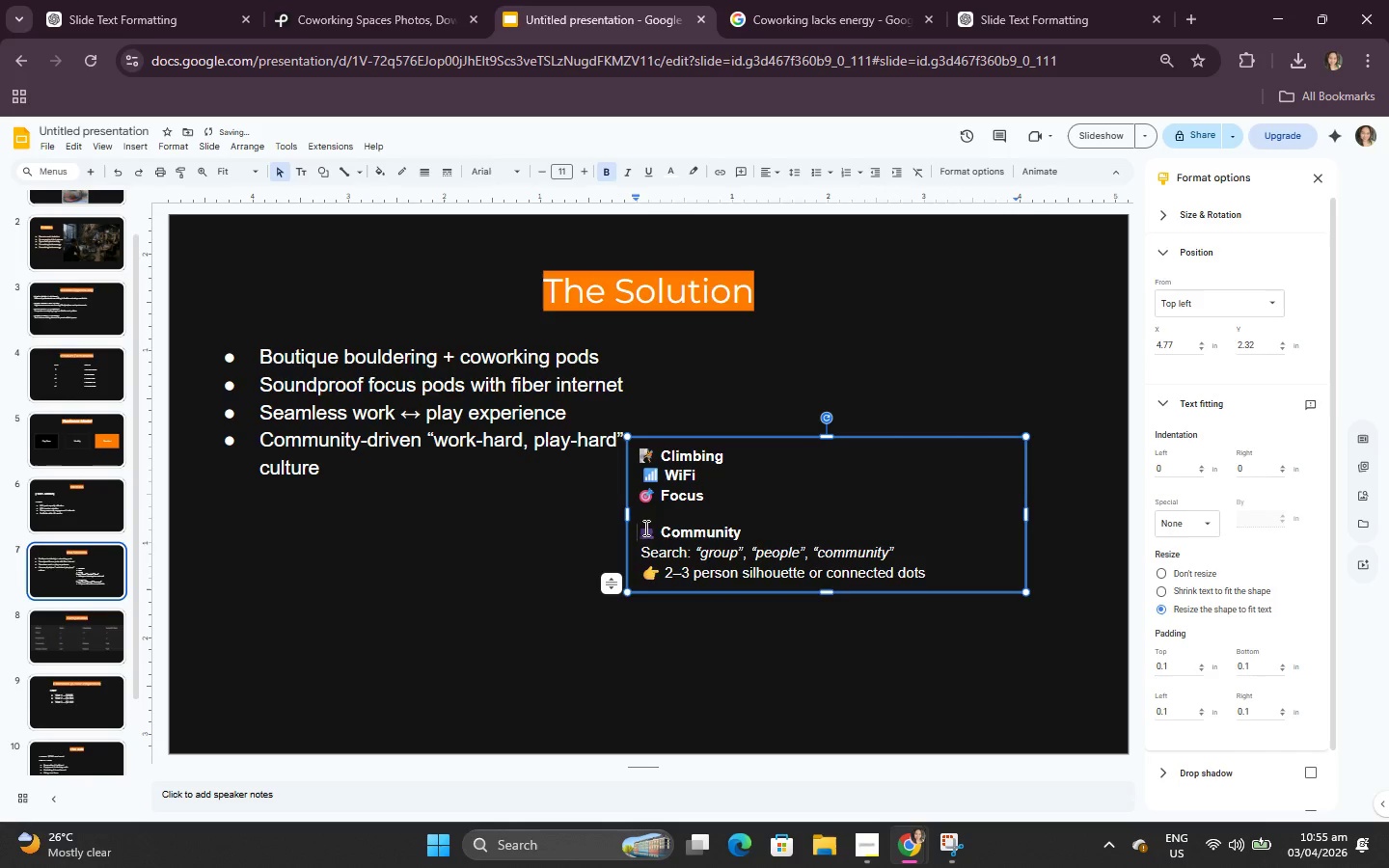 
key(Backspace)
 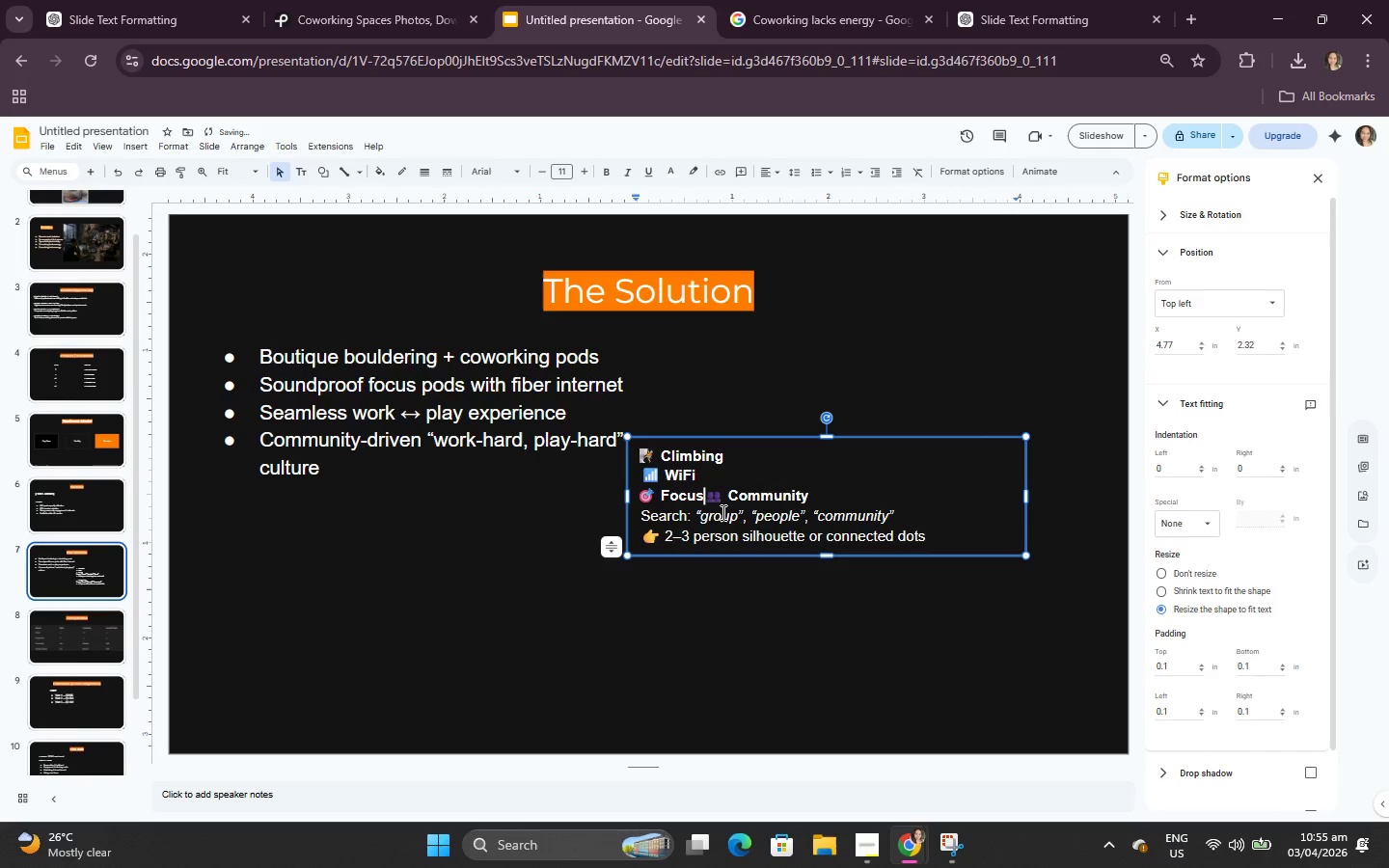 
key(Enter)
 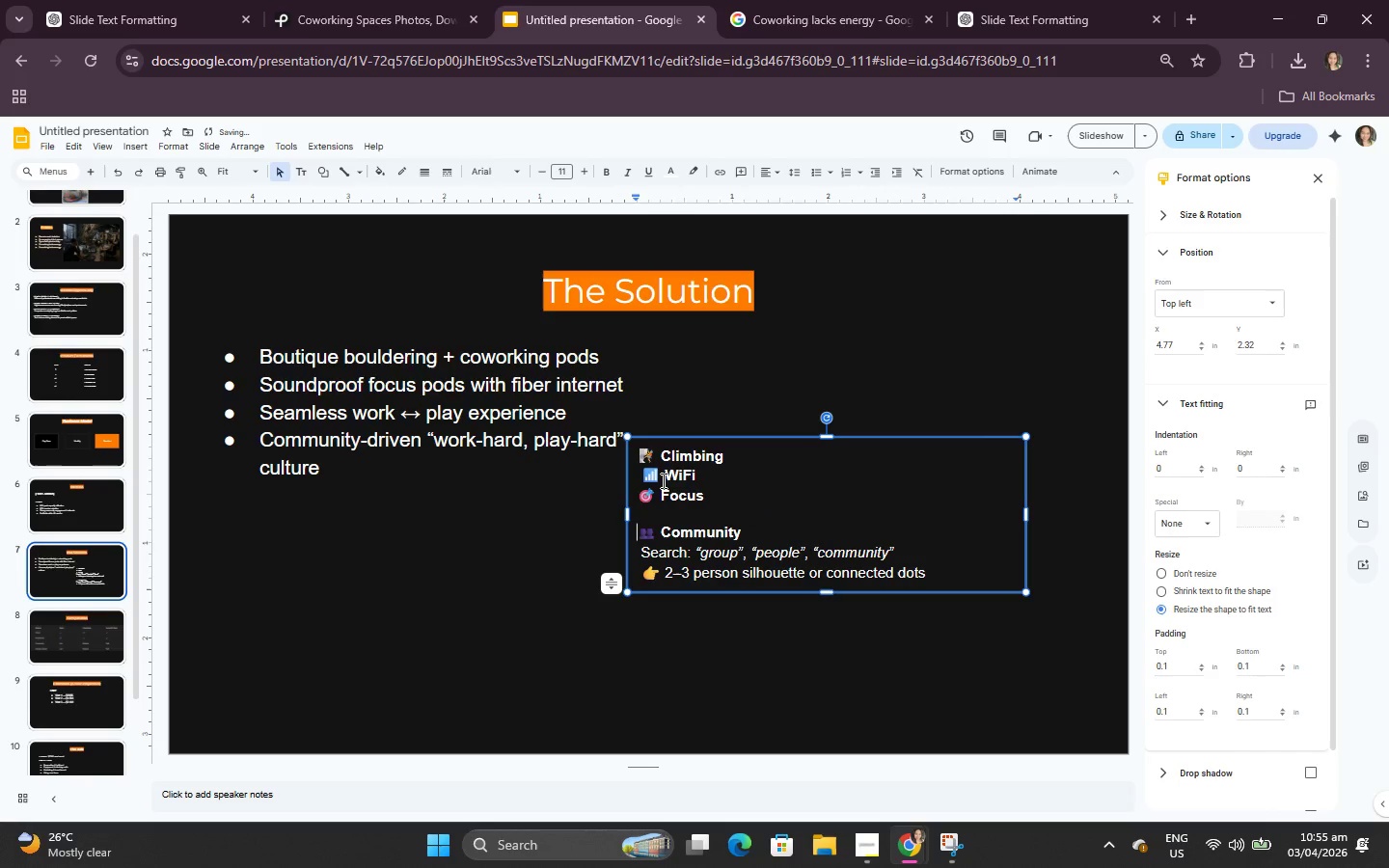 
left_click([714, 476])
 